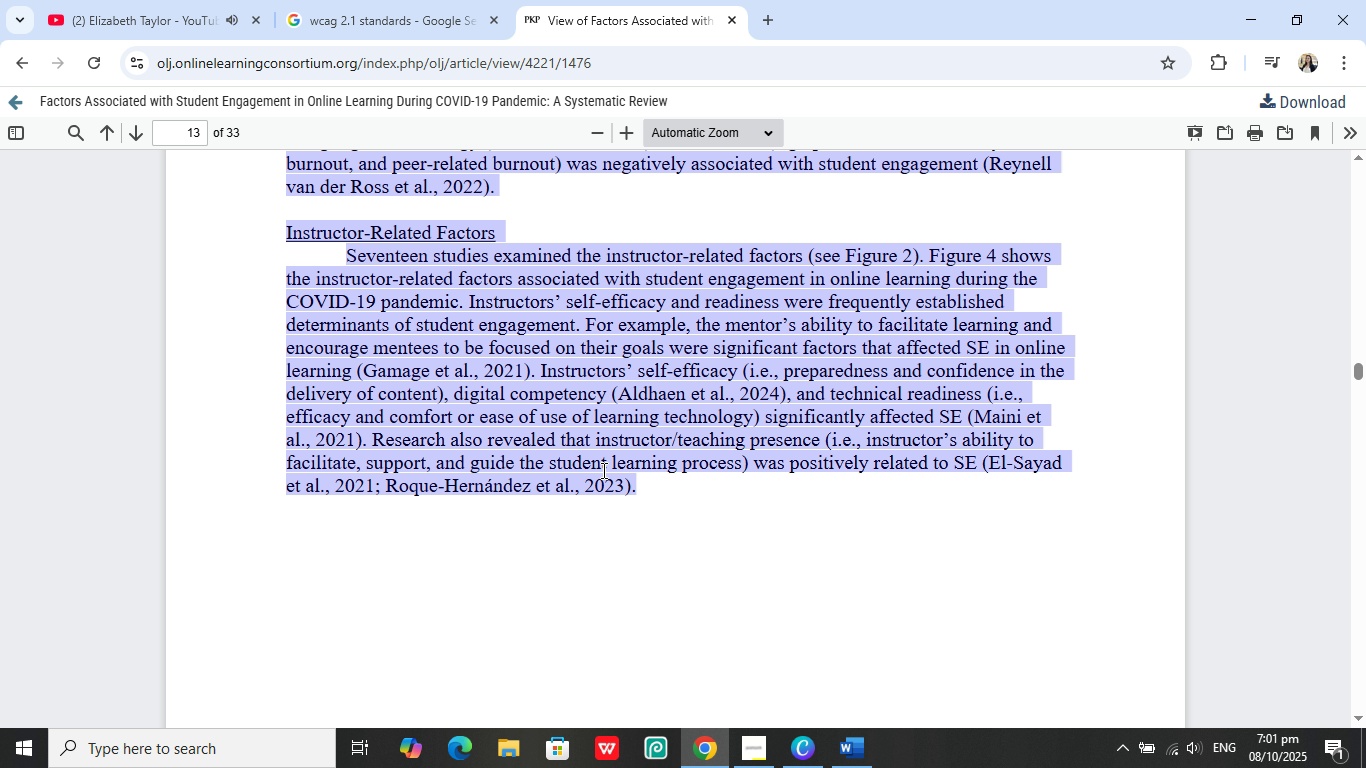 
scroll: coordinate [772, 592], scroll_direction: down, amount: 22.0
 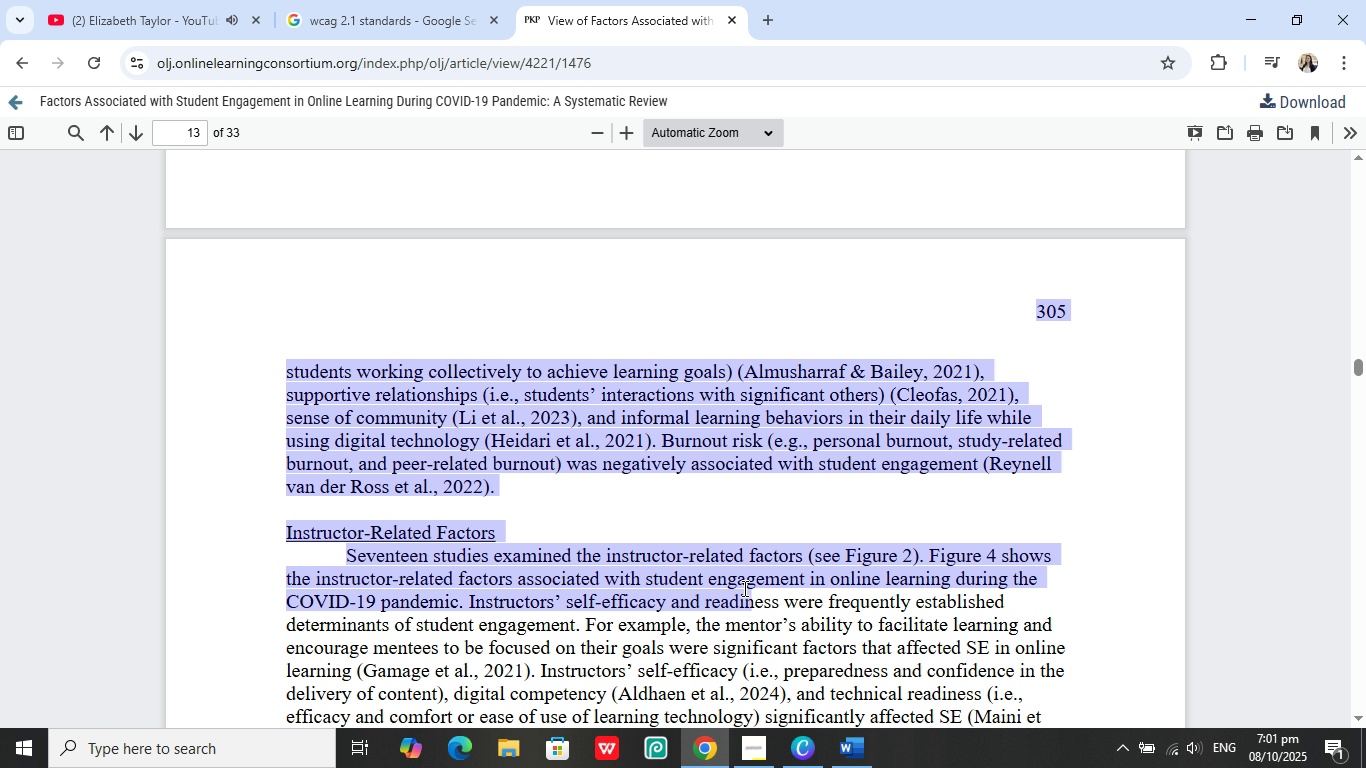 
scroll: coordinate [738, 587], scroll_direction: down, amount: 3.0
 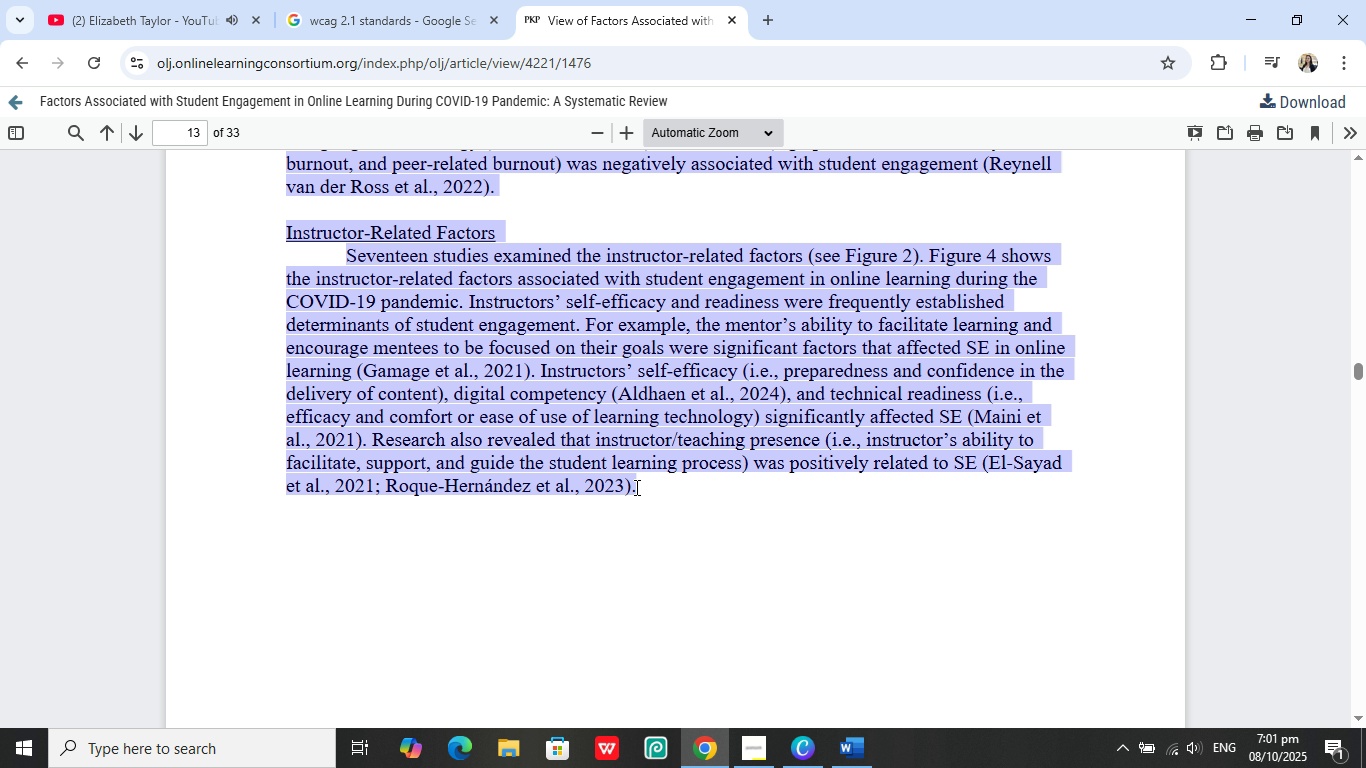 
key(Control+C)
 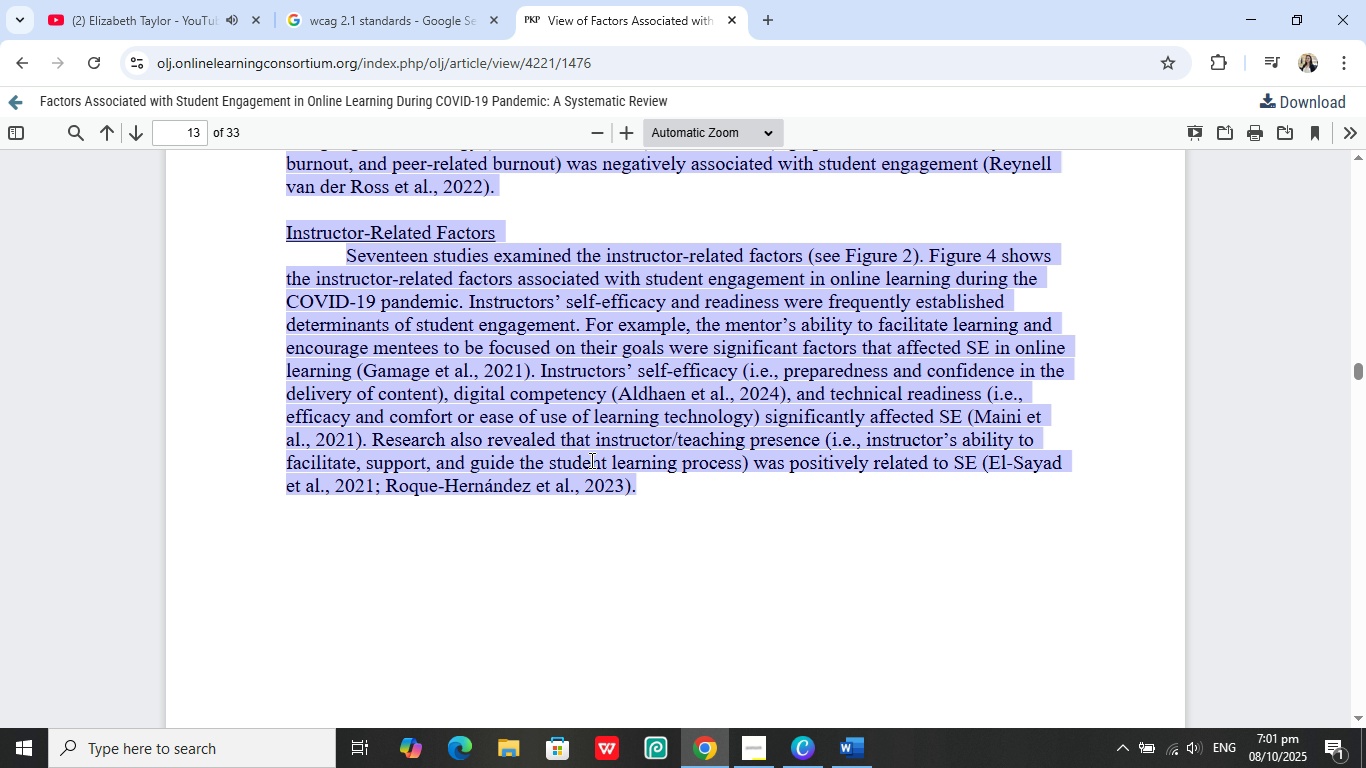 
scroll: coordinate [664, 504], scroll_direction: down, amount: 5.0
 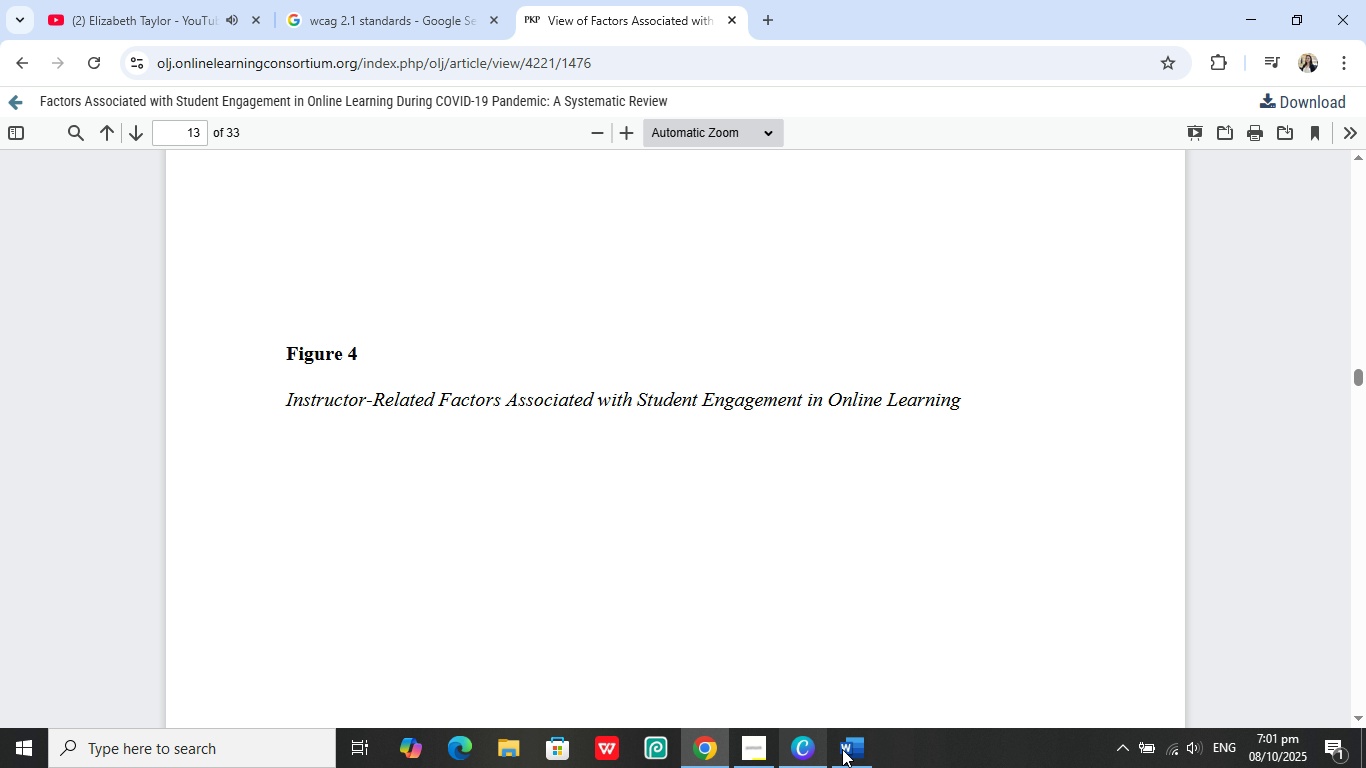 
left_click([856, 746])
 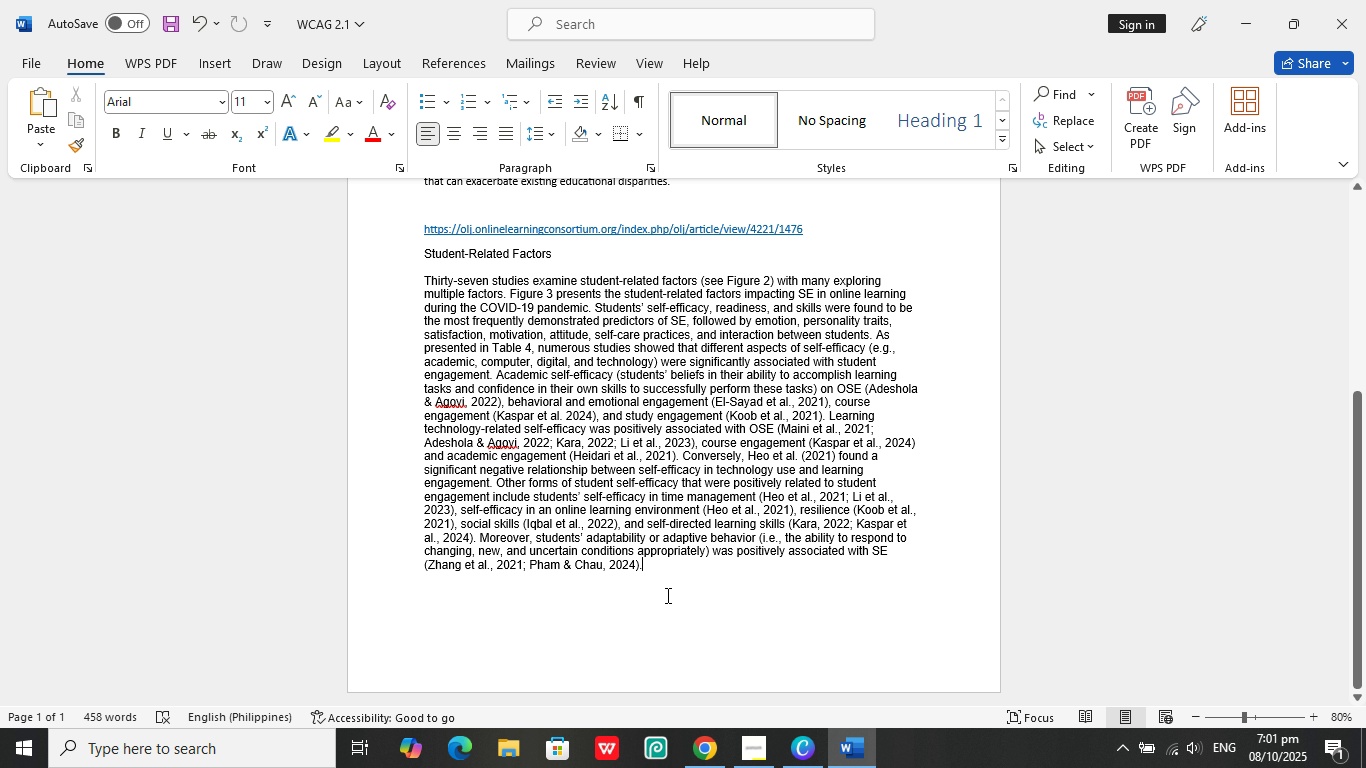 
key(Enter)
 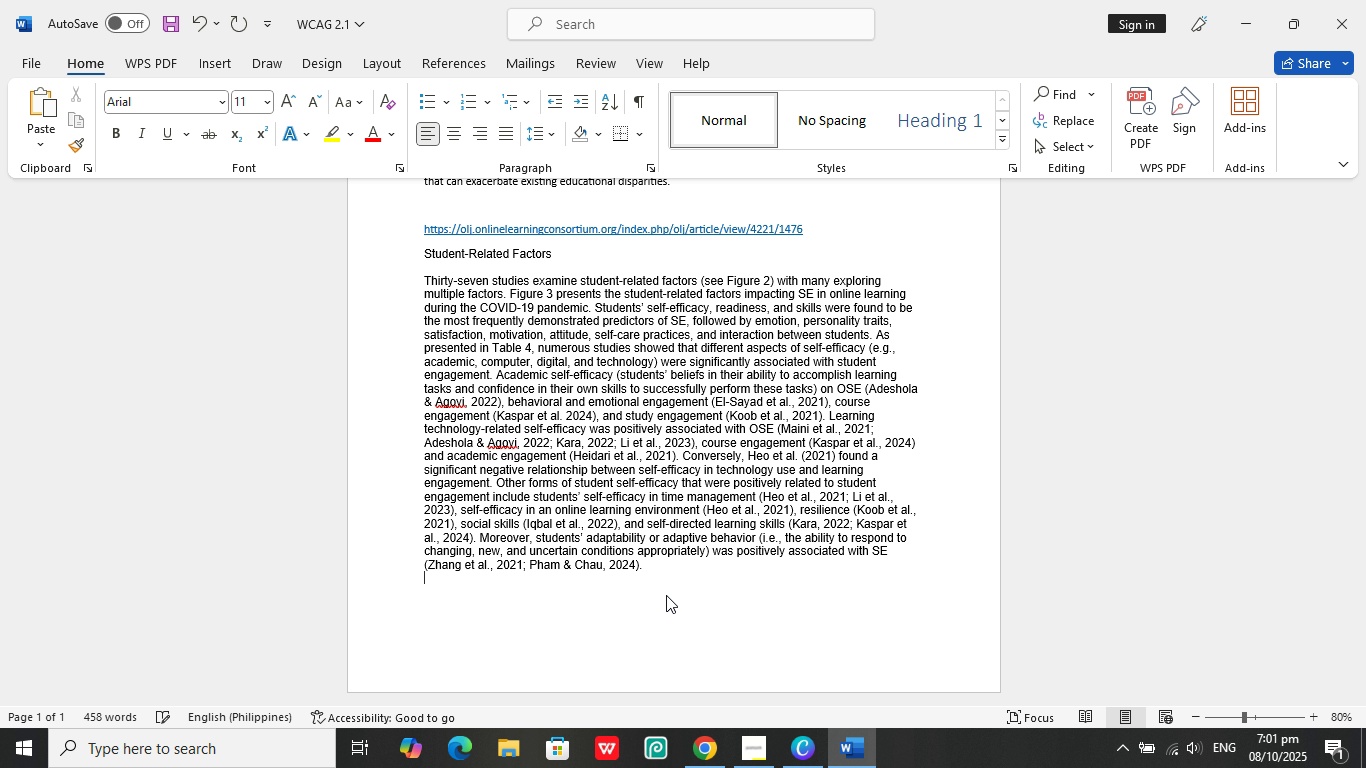 
key(Enter)
 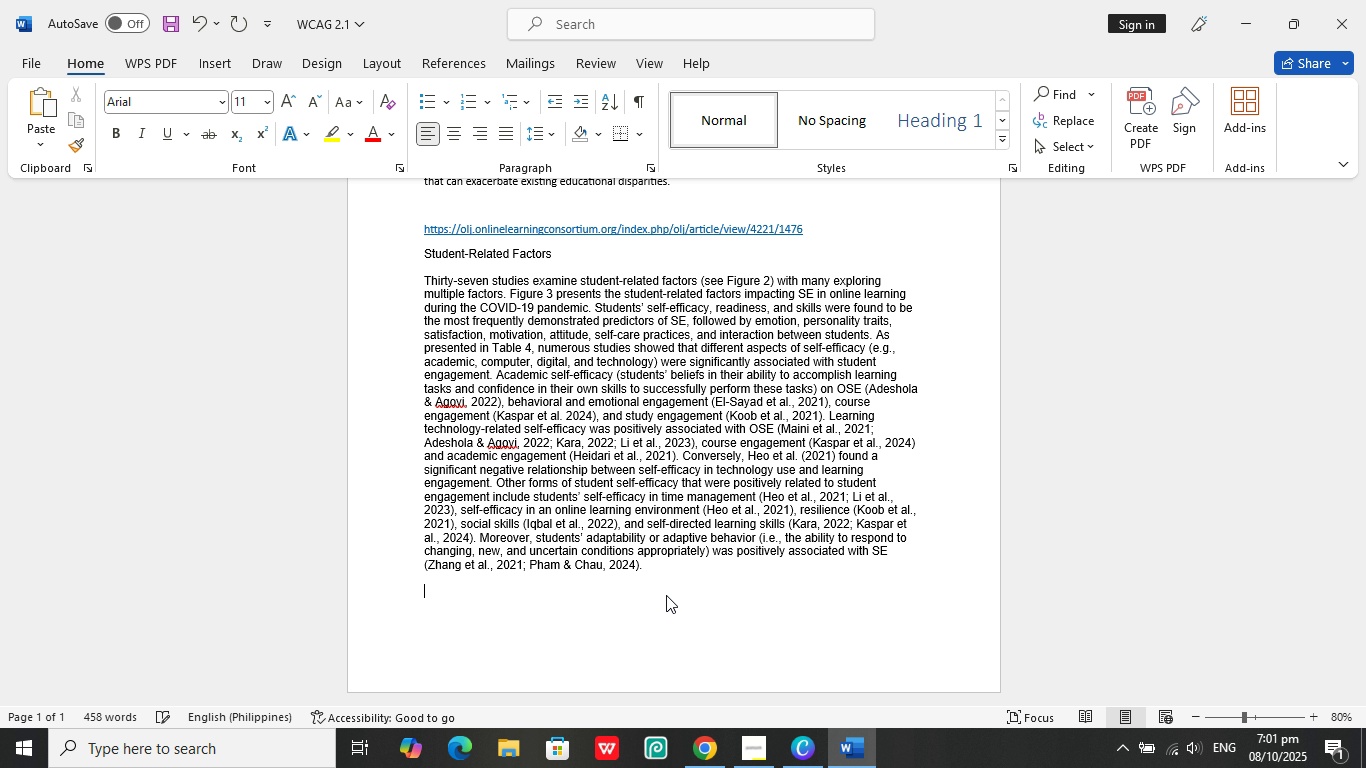 
key(Control+ControlLeft)
 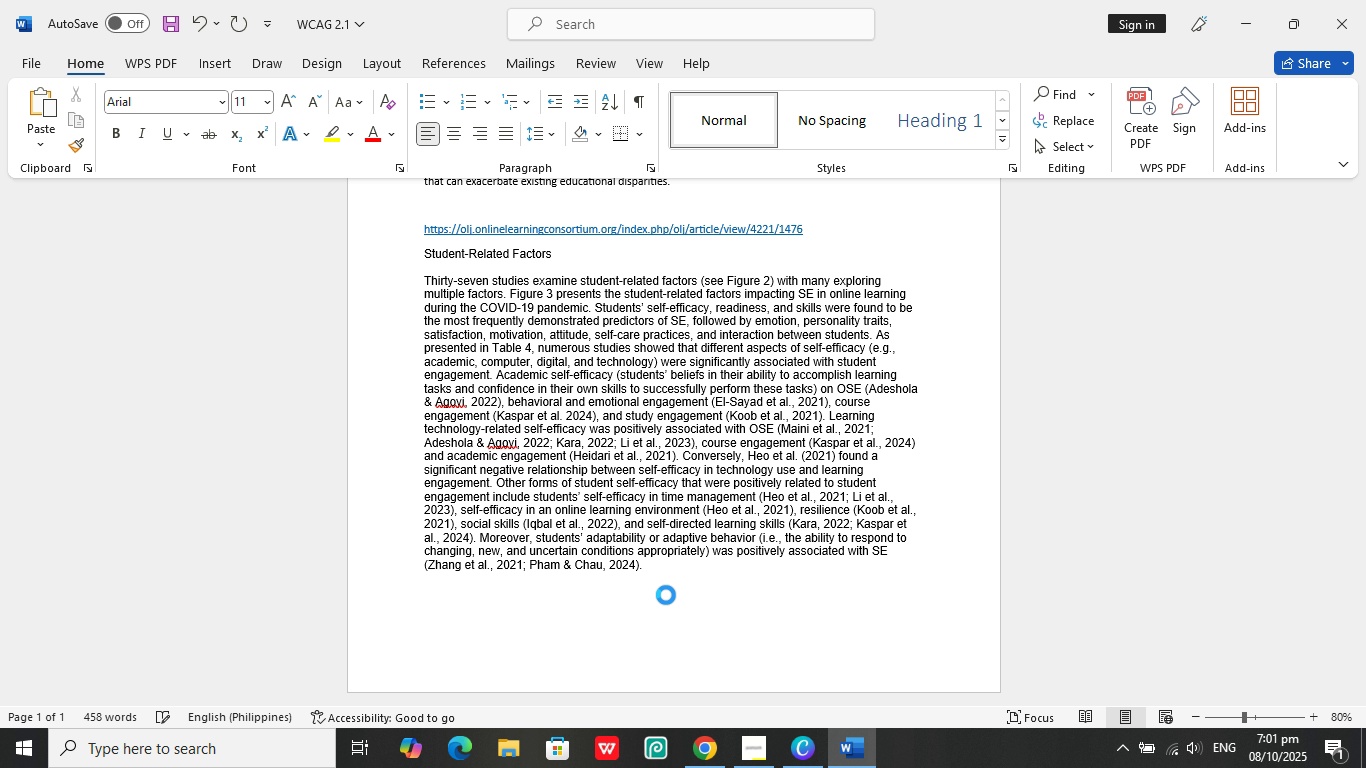 
key(Control+V)
 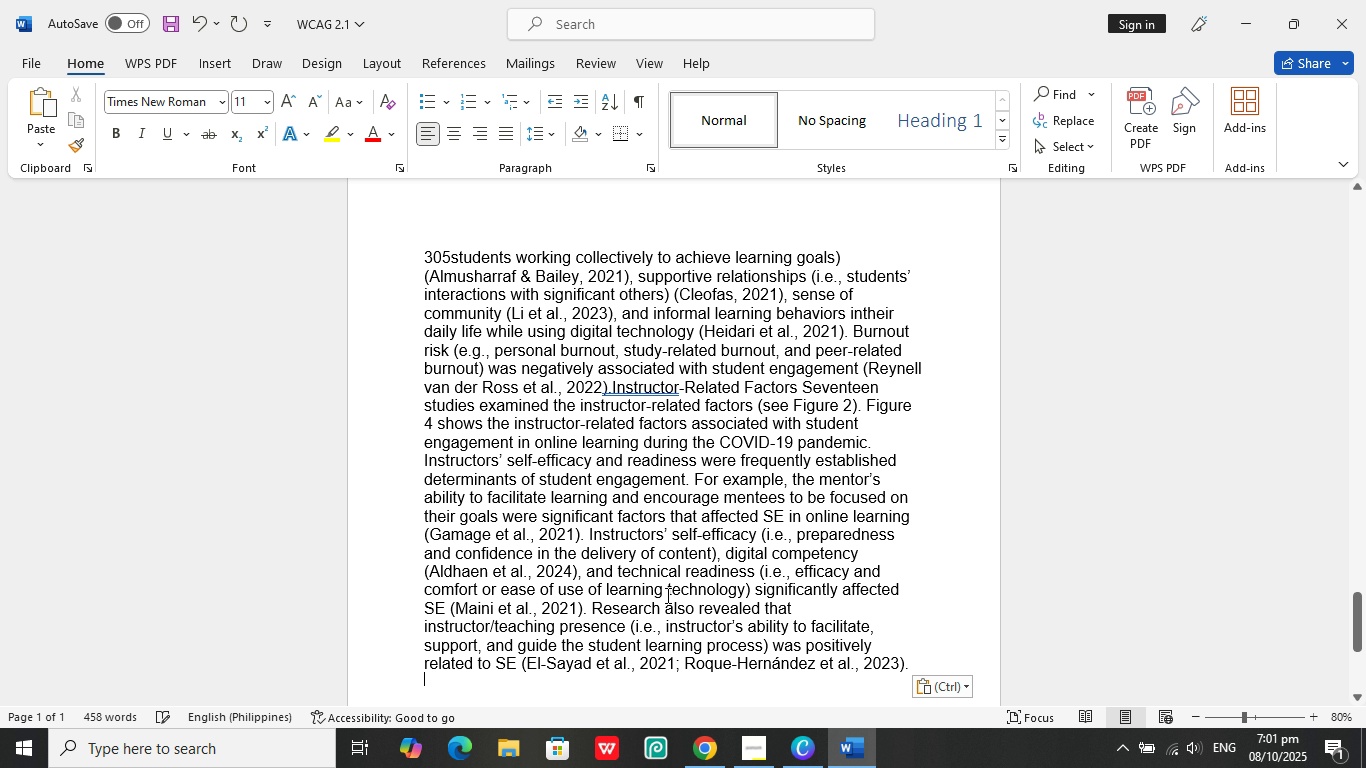 
key(Control+A)
 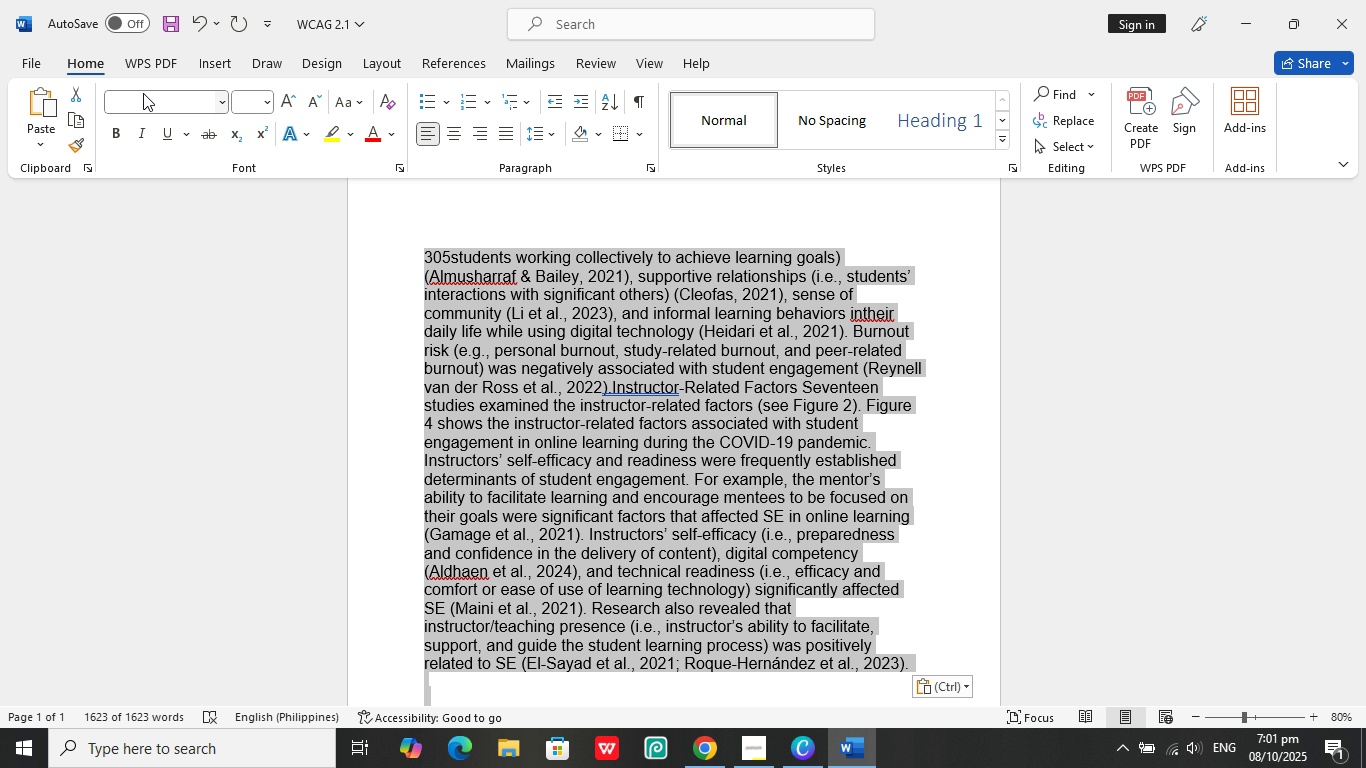 
left_click([143, 93])
 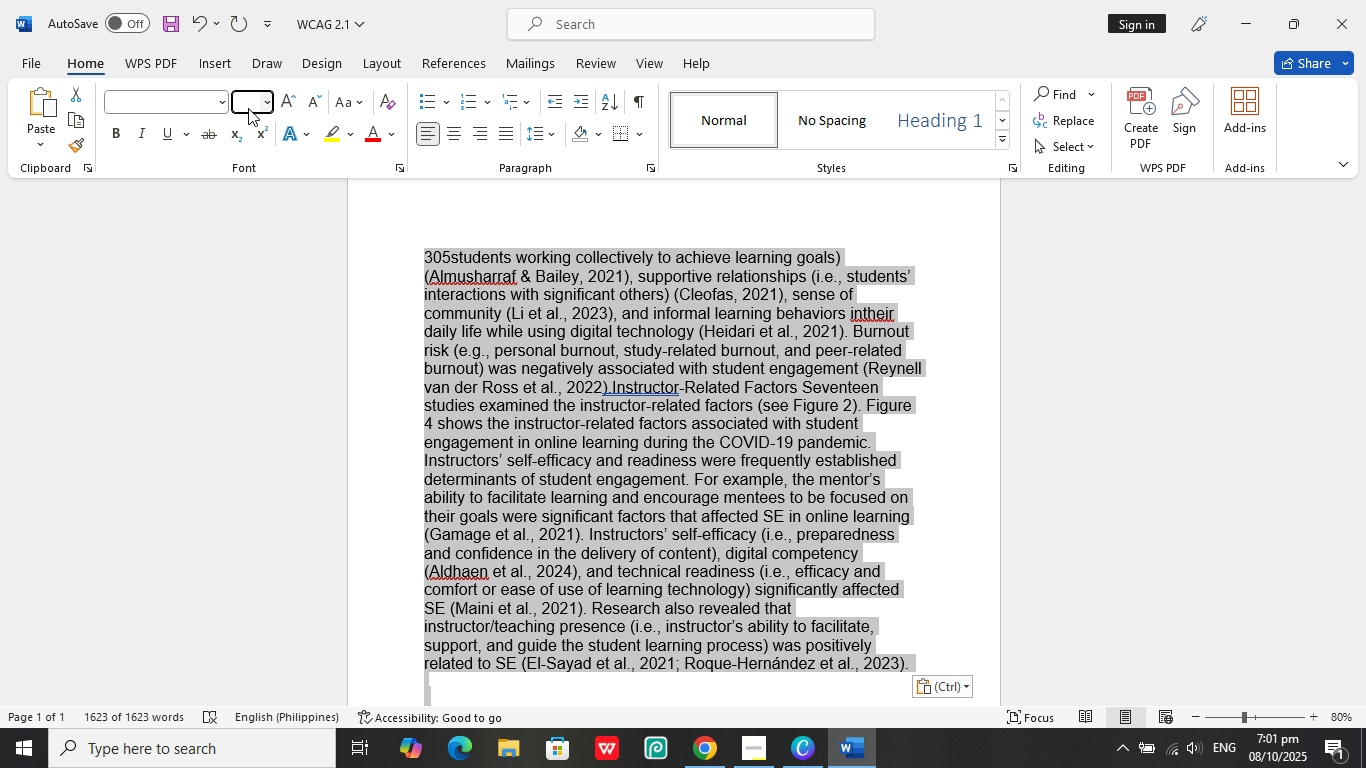 
left_click([248, 108])
 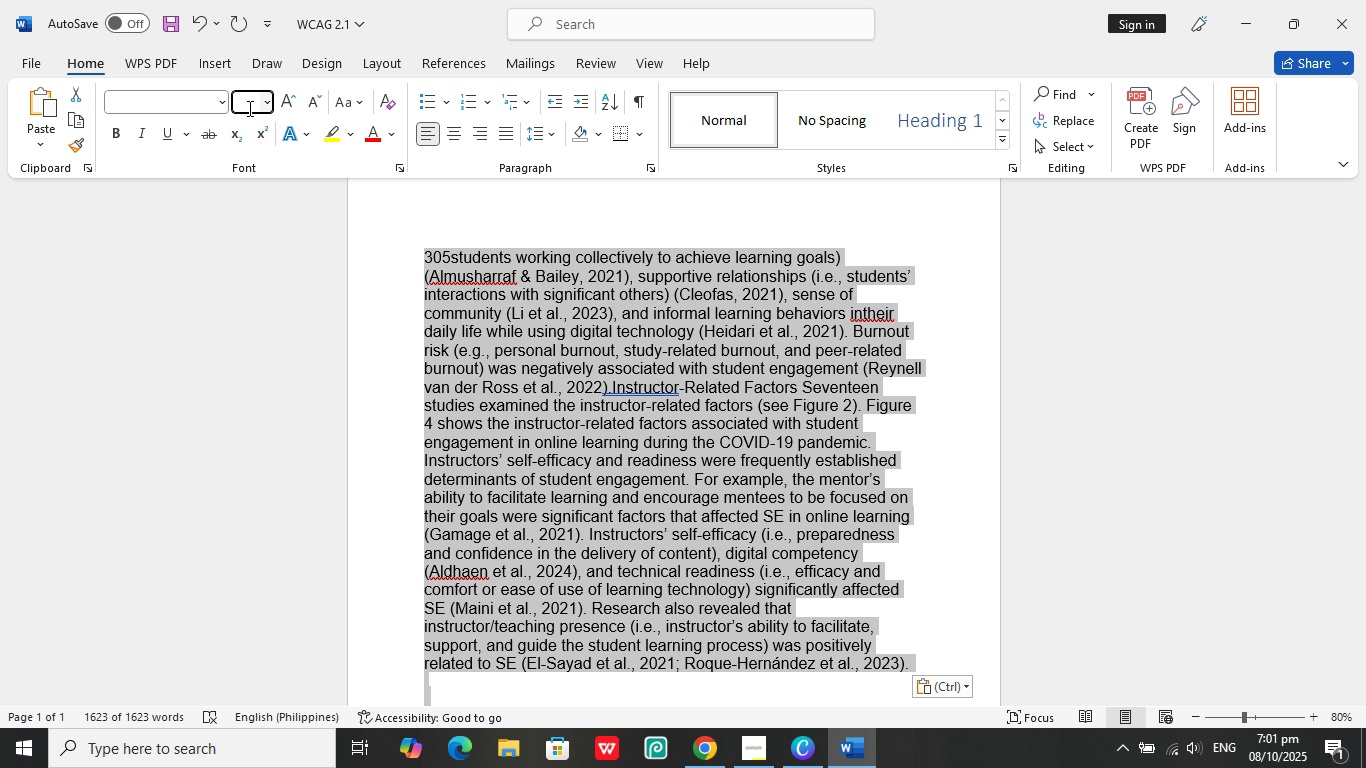 
type(11)
 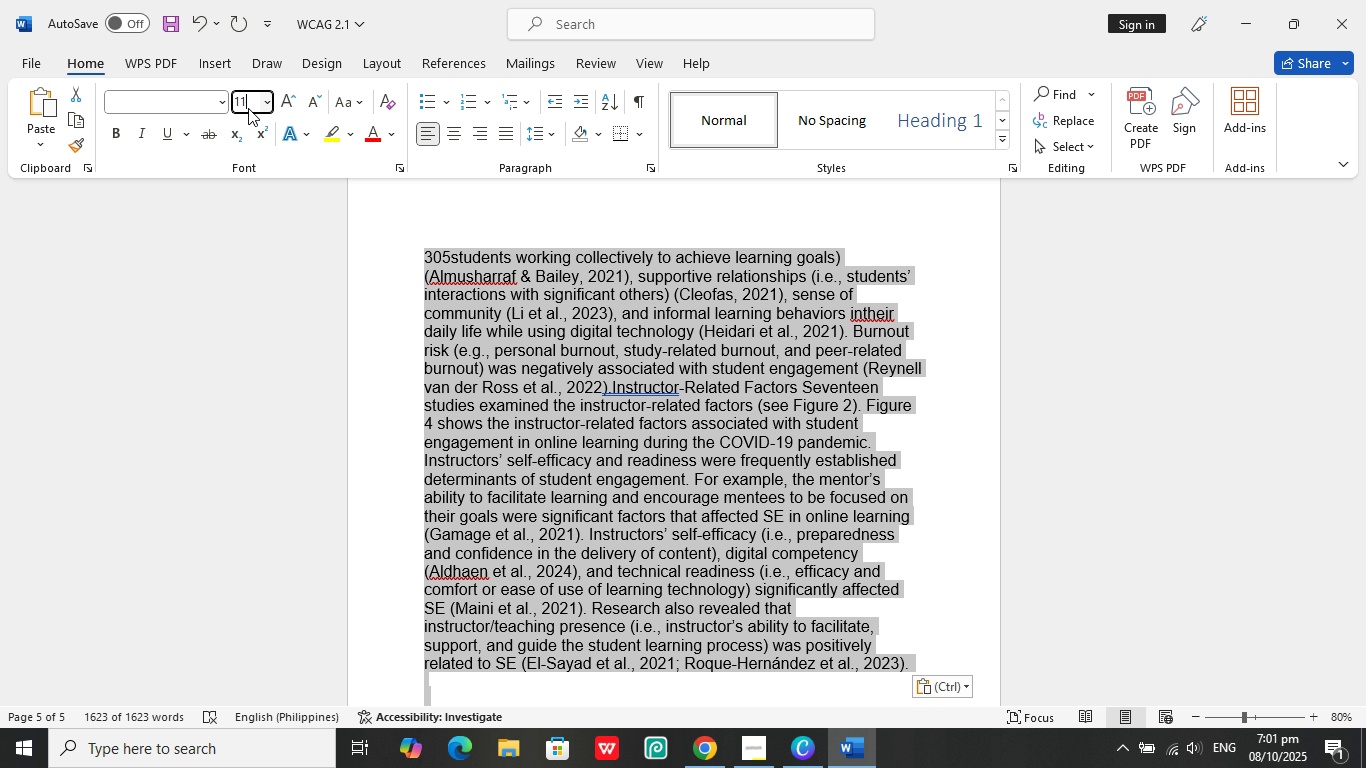 
key(Enter)
 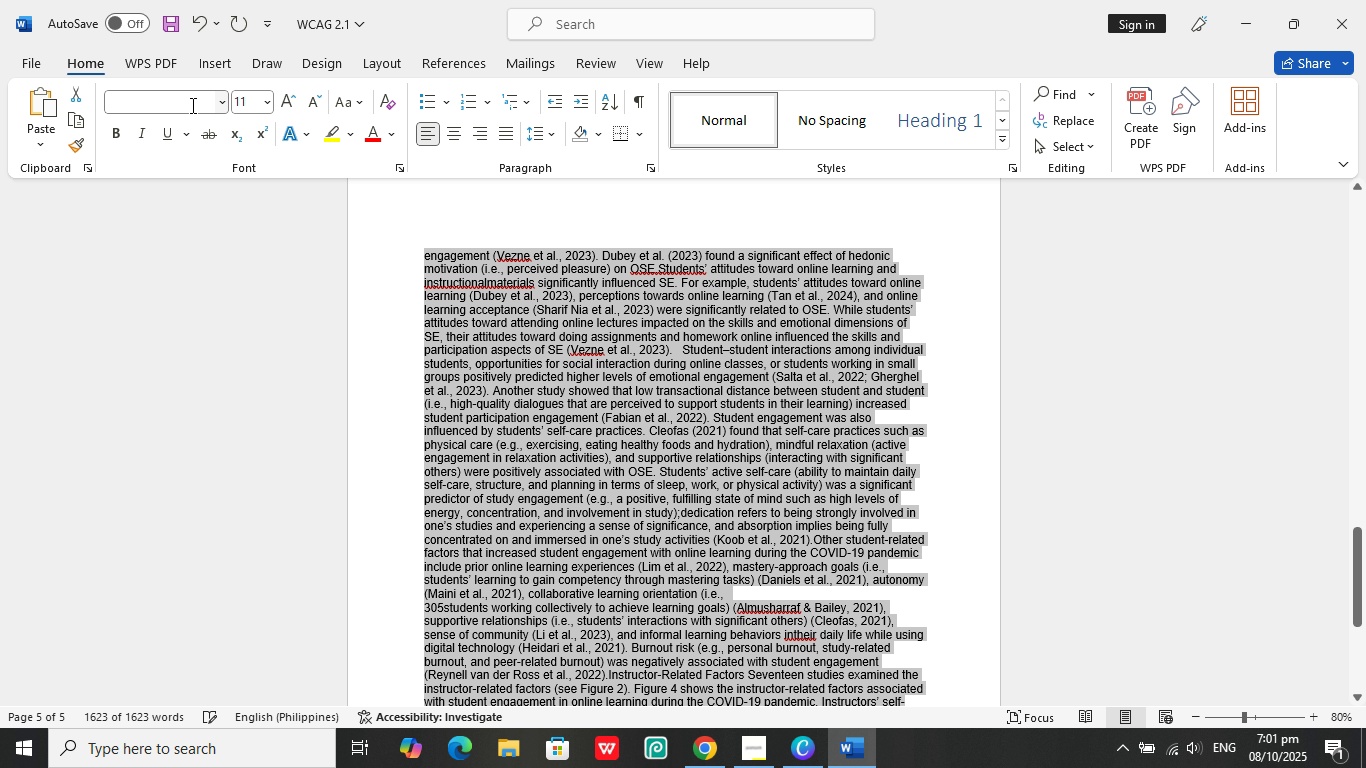 
scroll: coordinate [696, 418], scroll_direction: up, amount: 30.0
 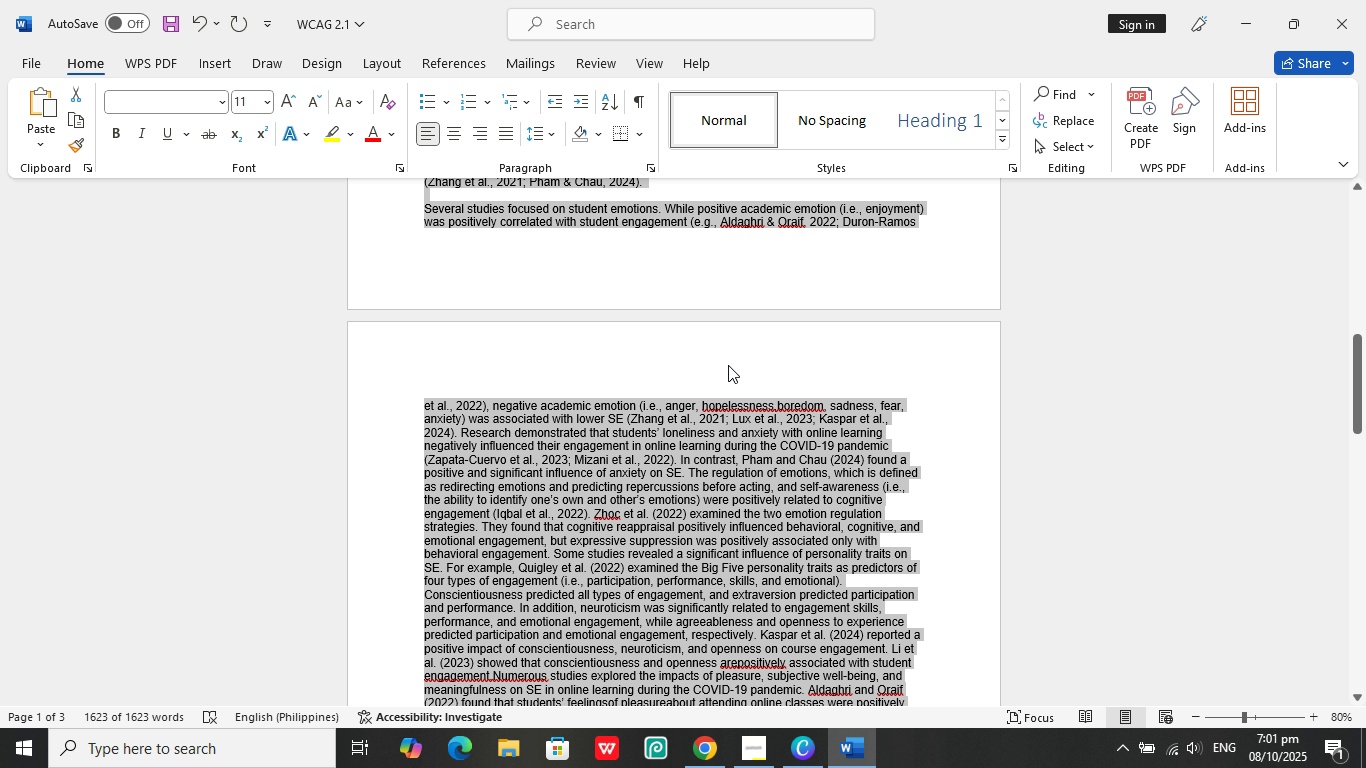 
left_click([728, 365])
 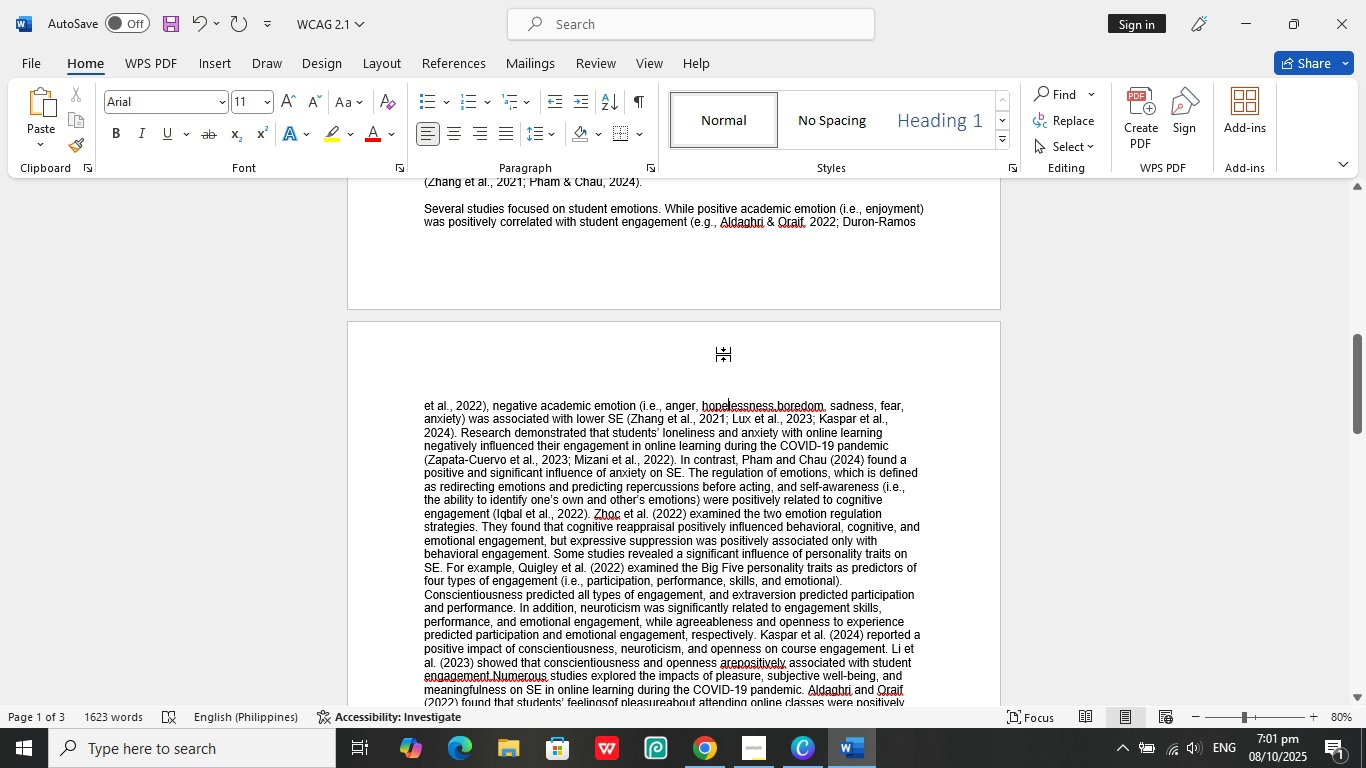 
scroll: coordinate [723, 354], scroll_direction: up, amount: 5.0
 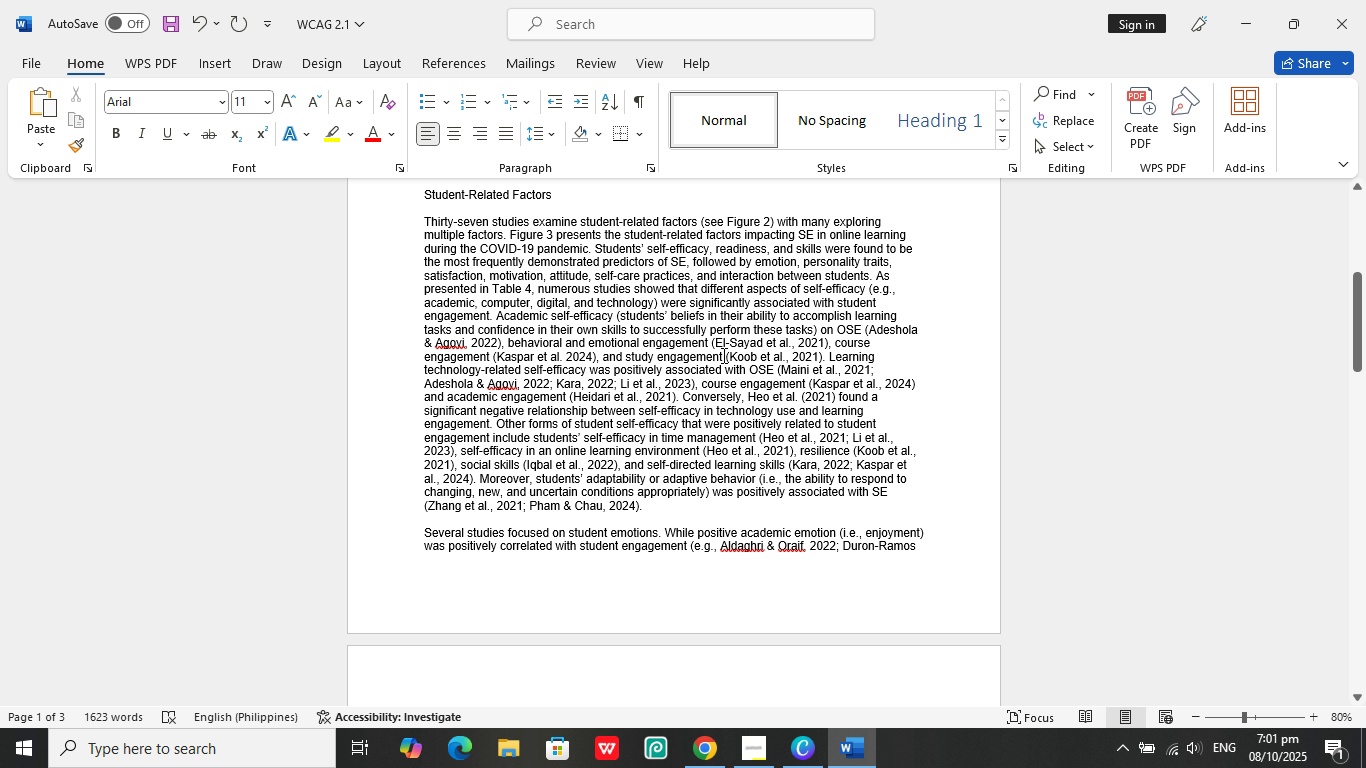 
scroll: coordinate [721, 359], scroll_direction: down, amount: 9.0
 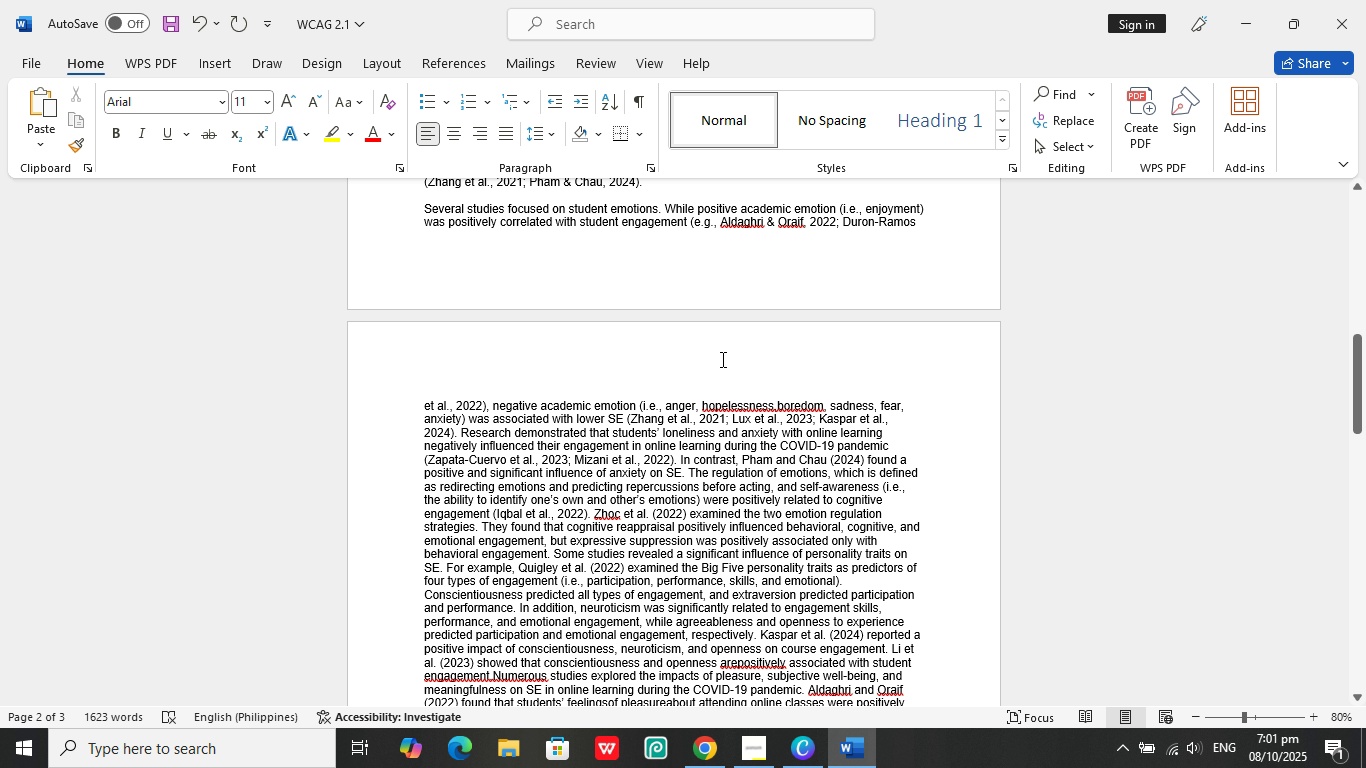 
scroll: coordinate [721, 359], scroll_direction: up, amount: 4.0
 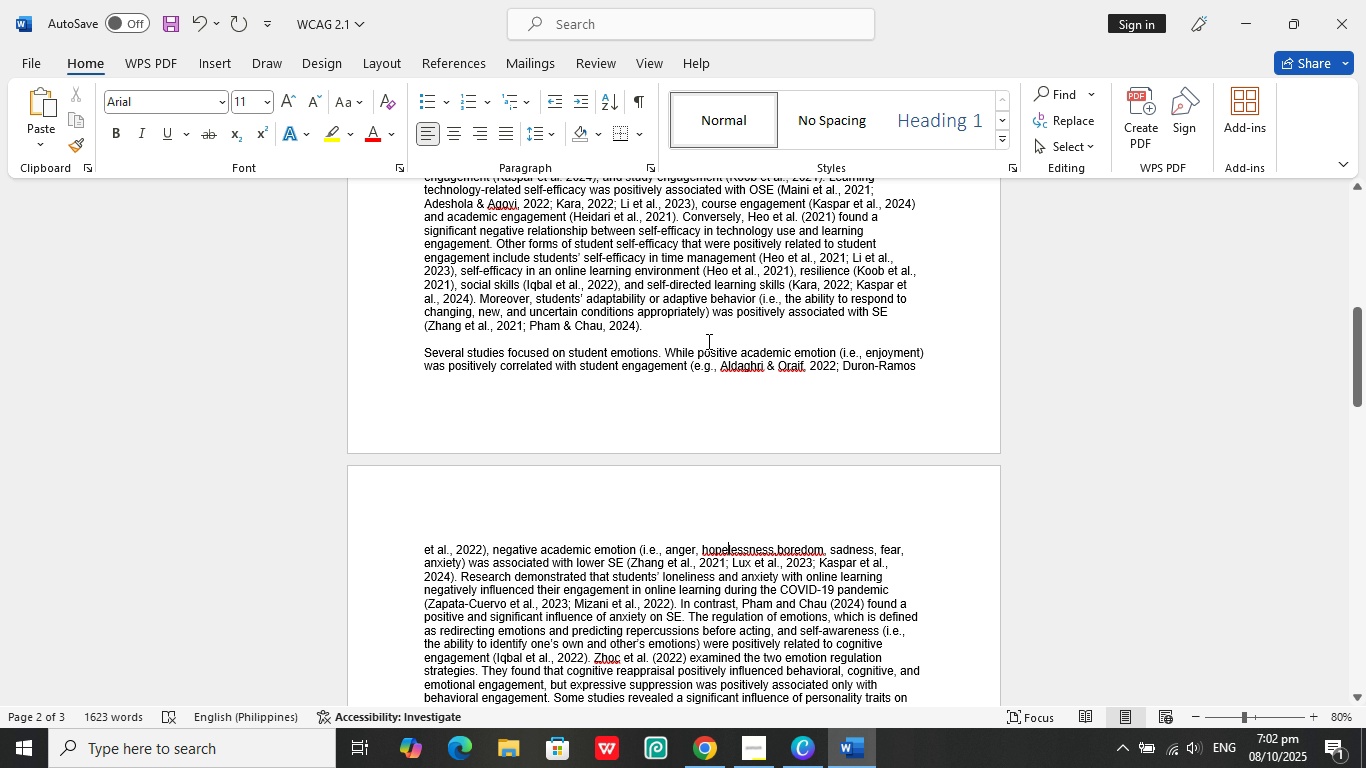 
left_click([707, 340])
 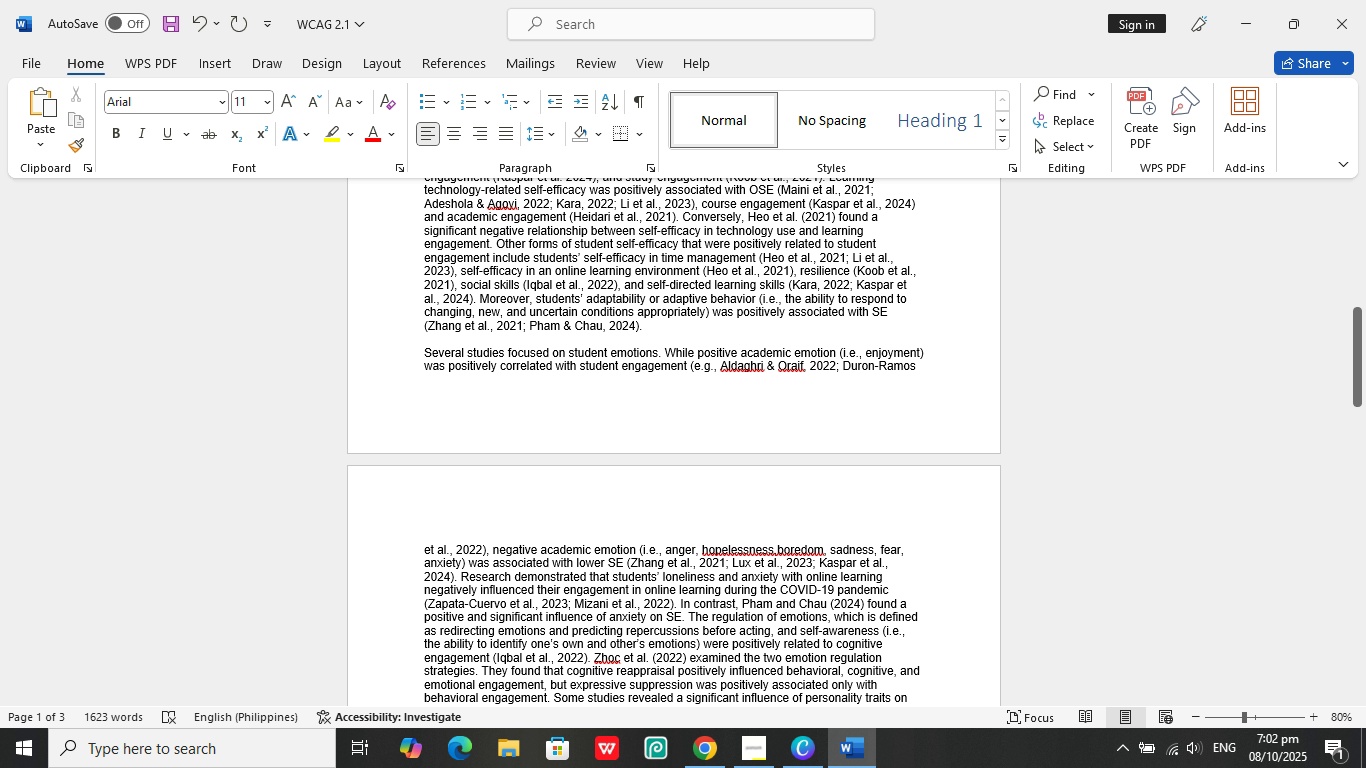 
key(Enter)
 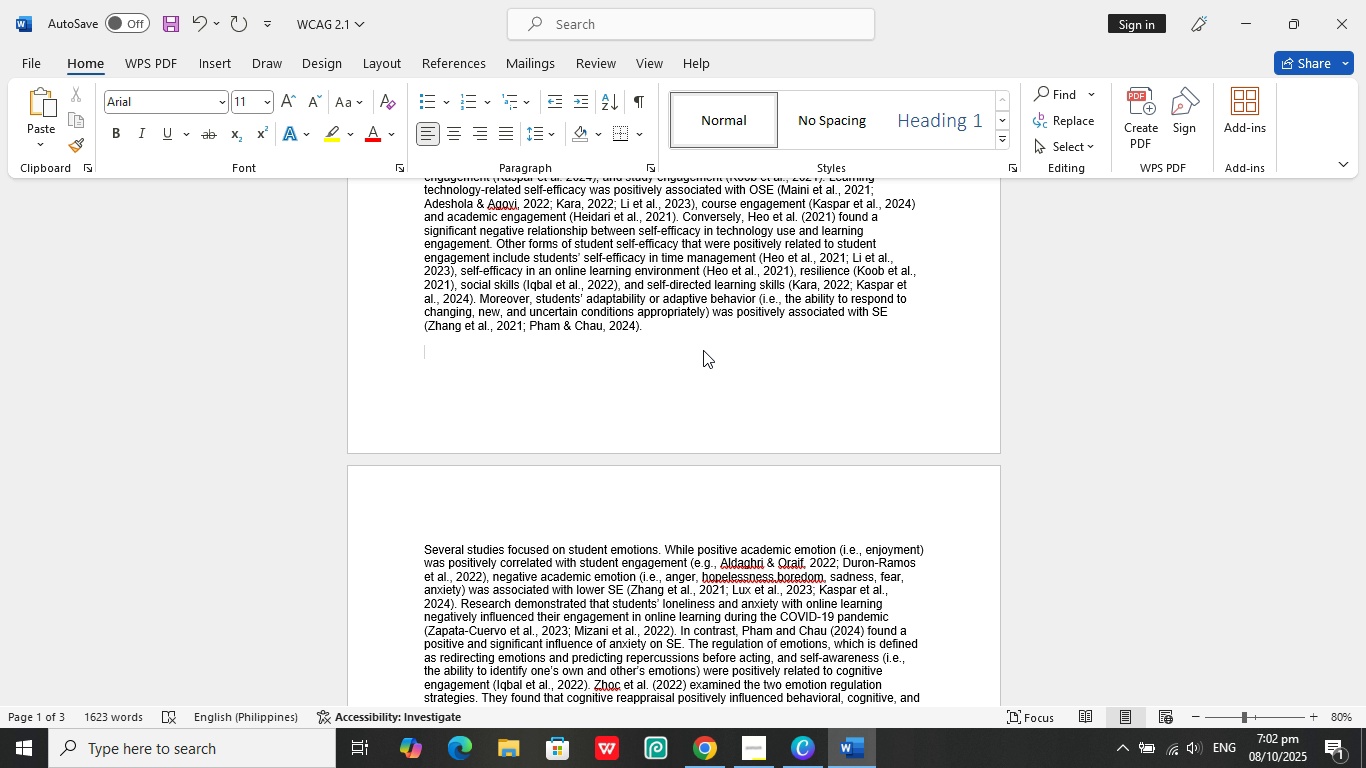 
scroll: coordinate [676, 461], scroll_direction: down, amount: 13.0
 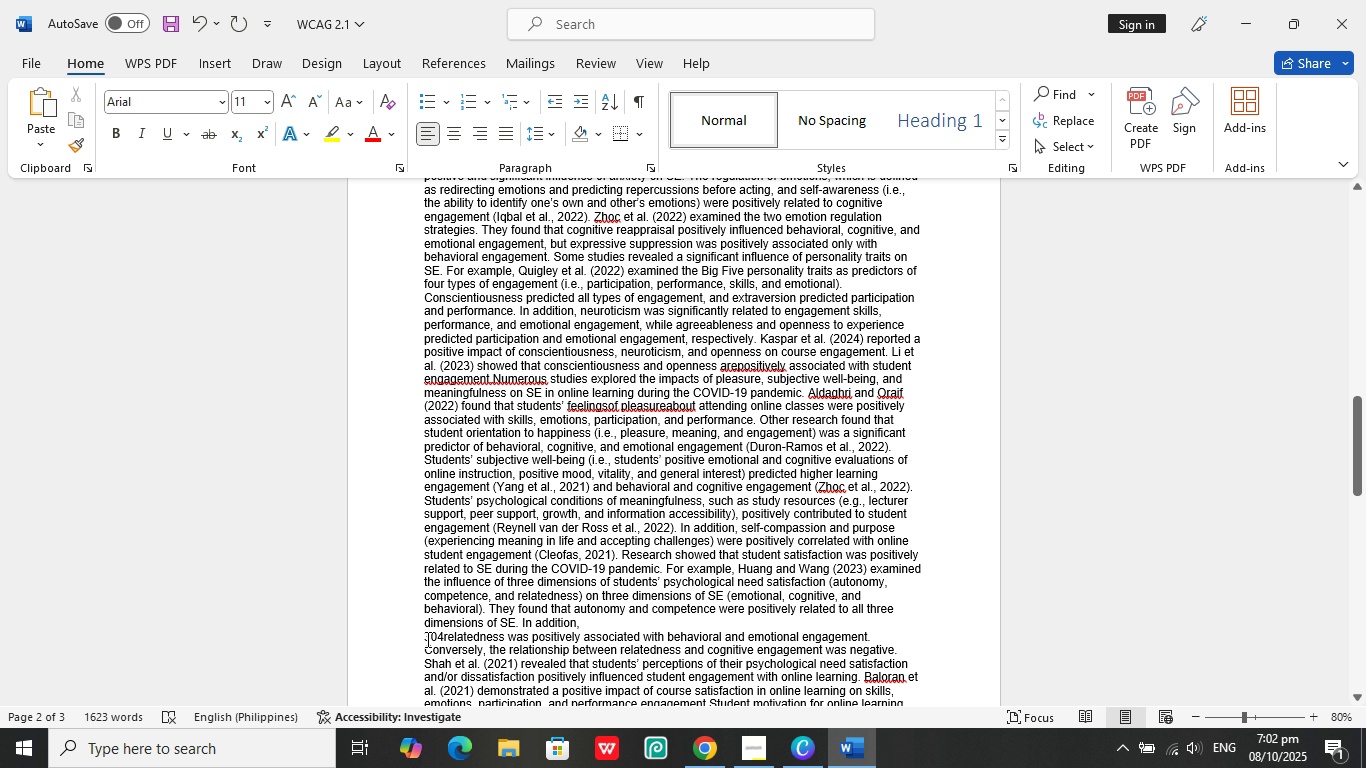 
wait(7.62)
 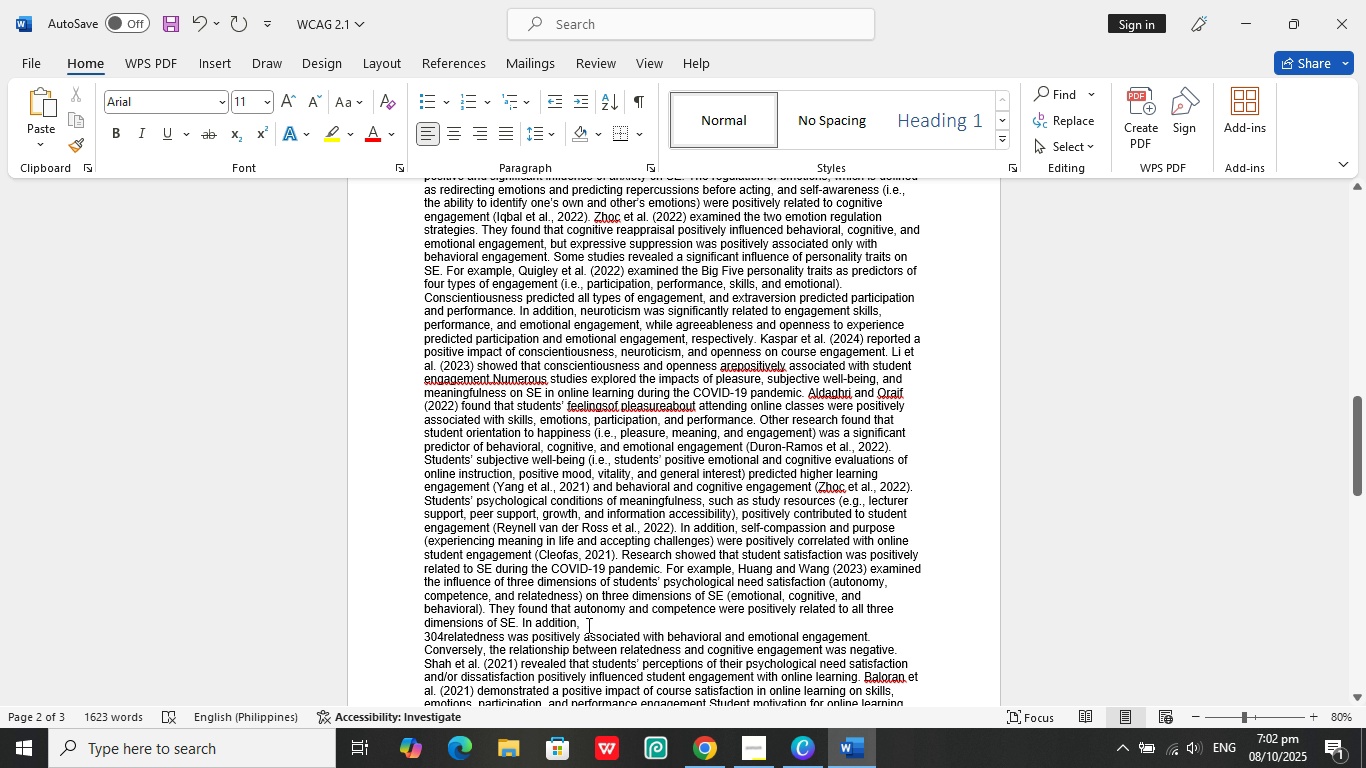 
key(ArrowLeft)
 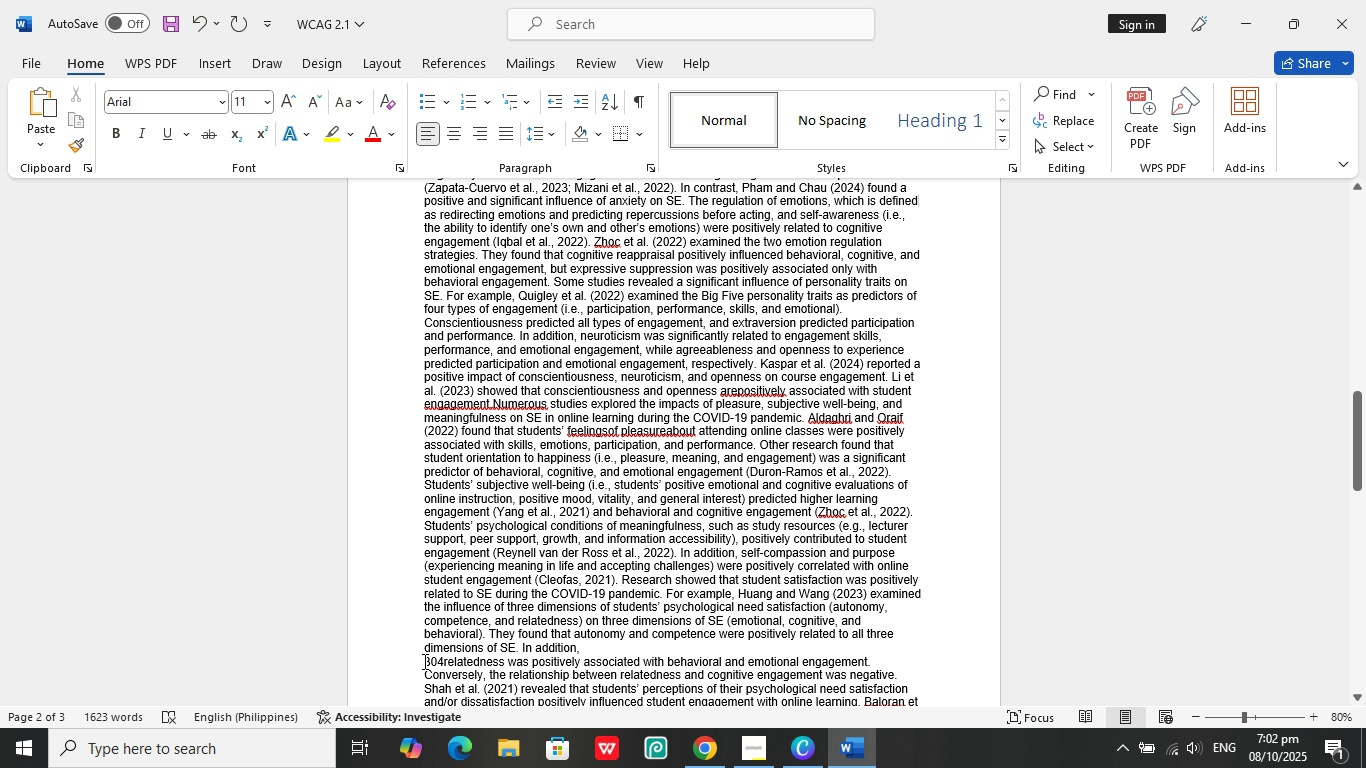 
left_click([423, 660])
 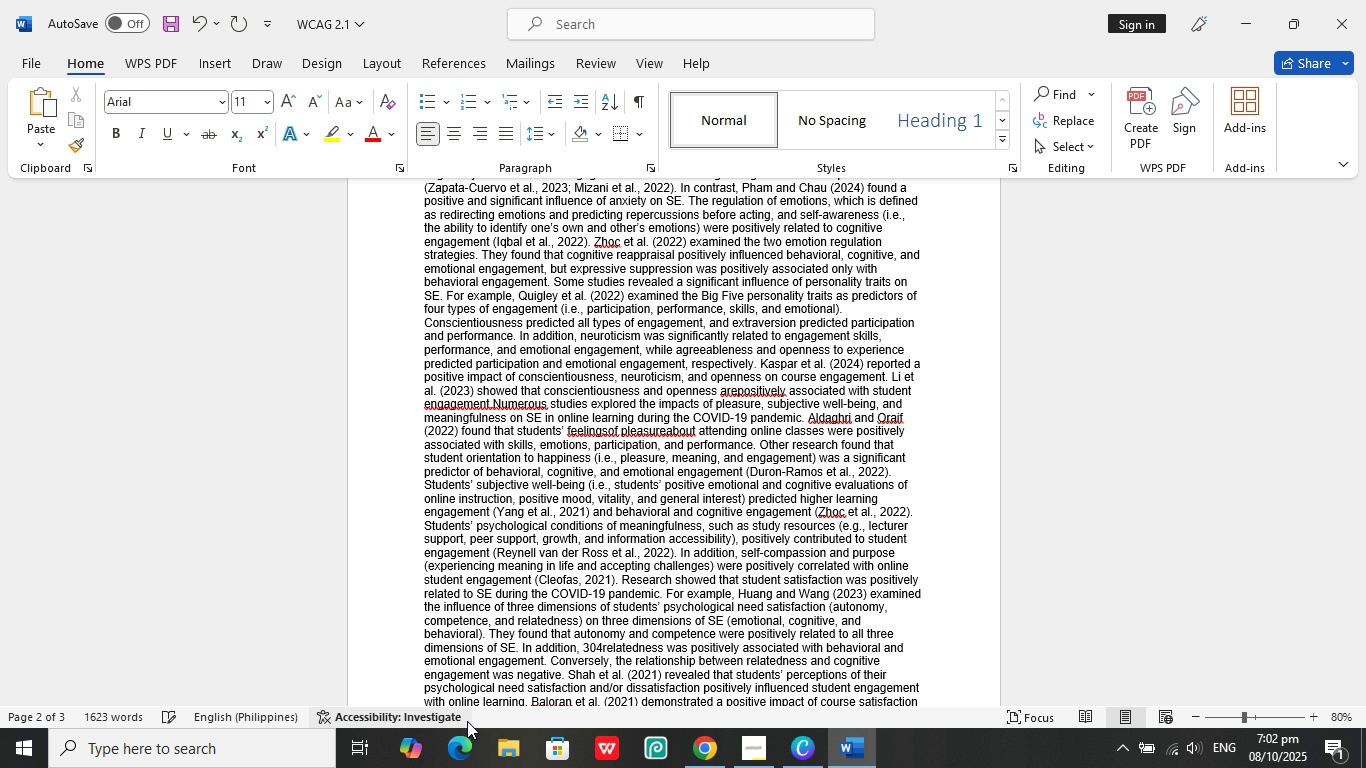 
key(Backspace)
 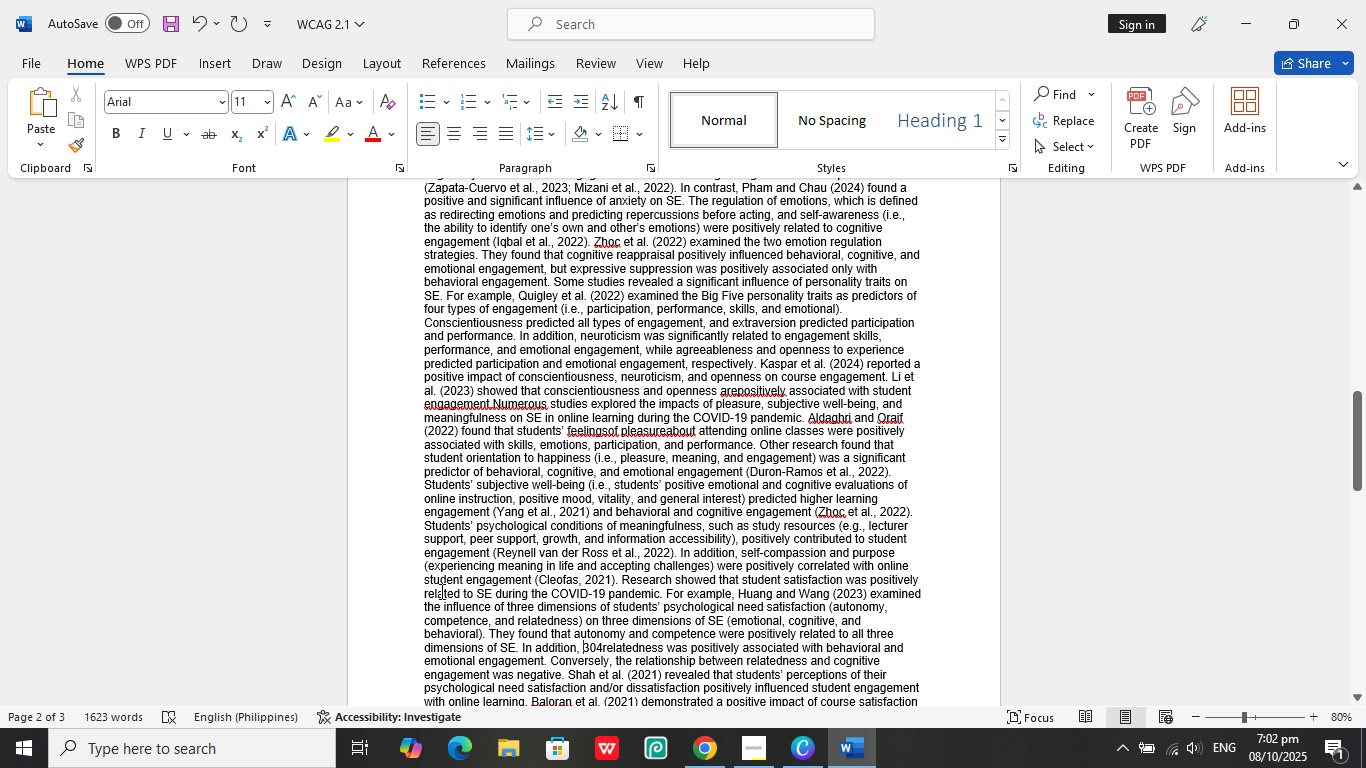 
scroll: coordinate [743, 499], scroll_direction: down, amount: 4.0
 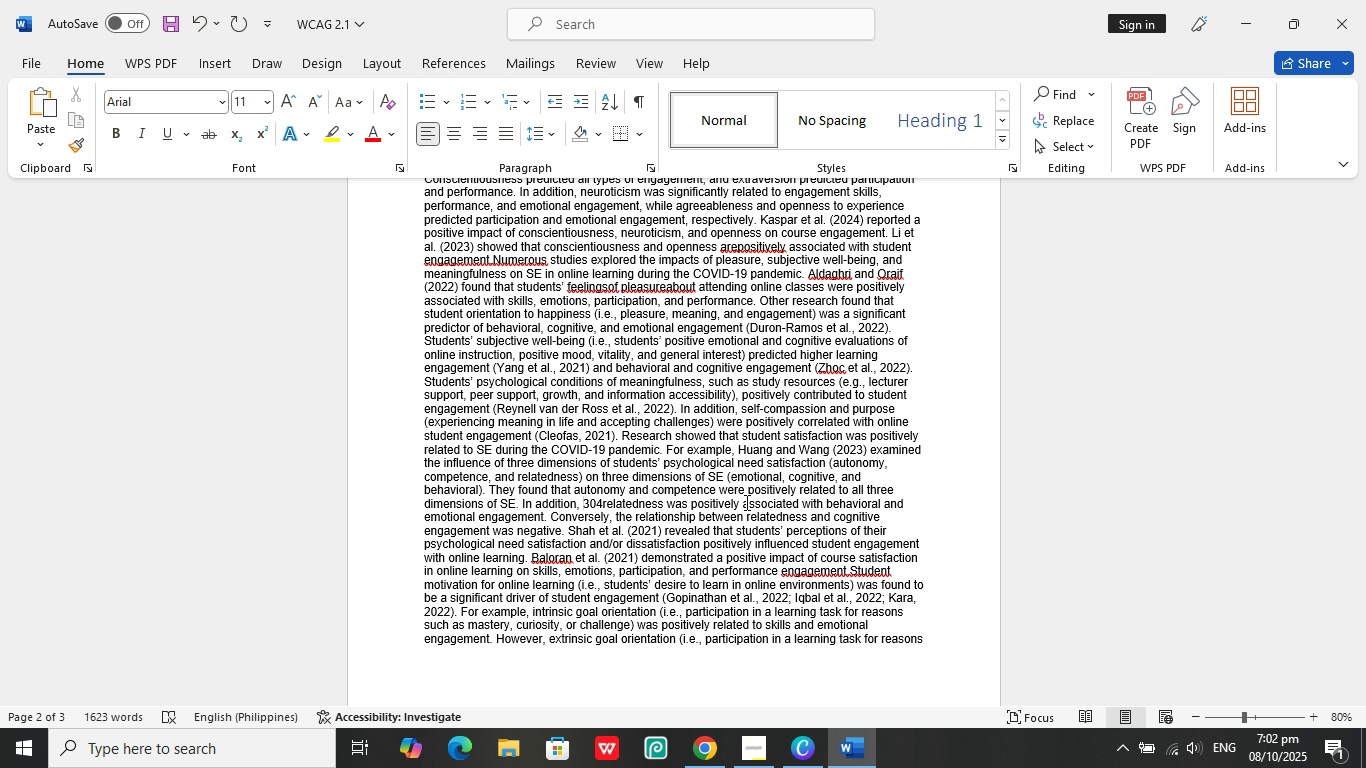 
wait(26.9)
 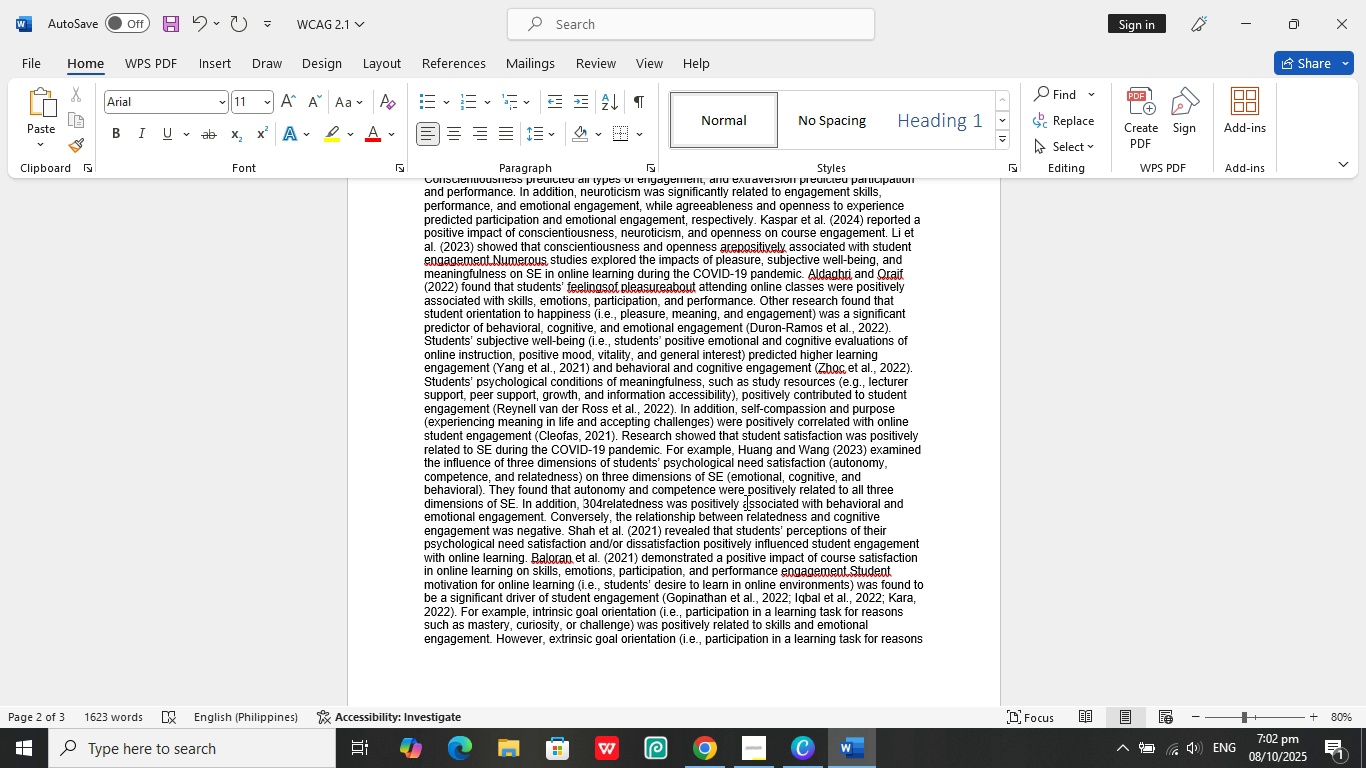 
scroll: coordinate [531, 501], scroll_direction: down, amount: 13.0
 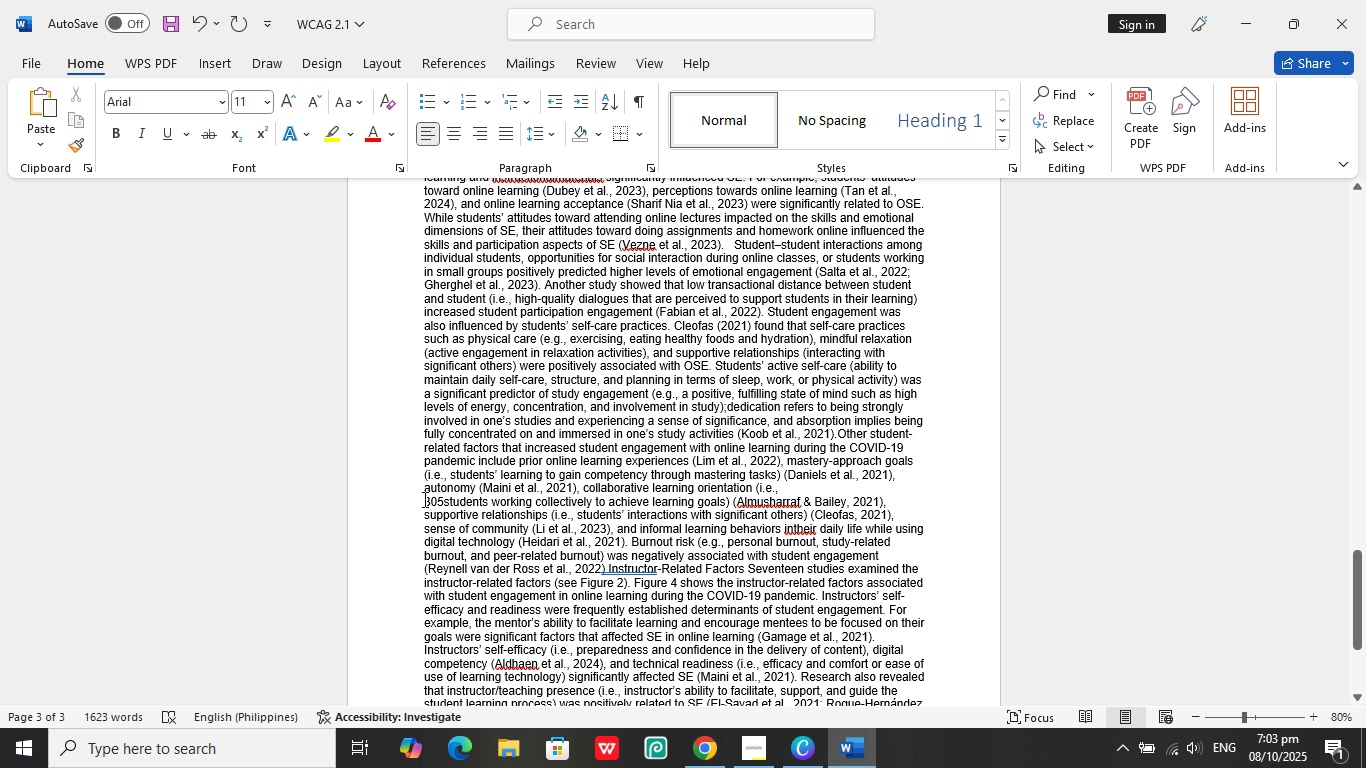 
left_click([422, 499])
 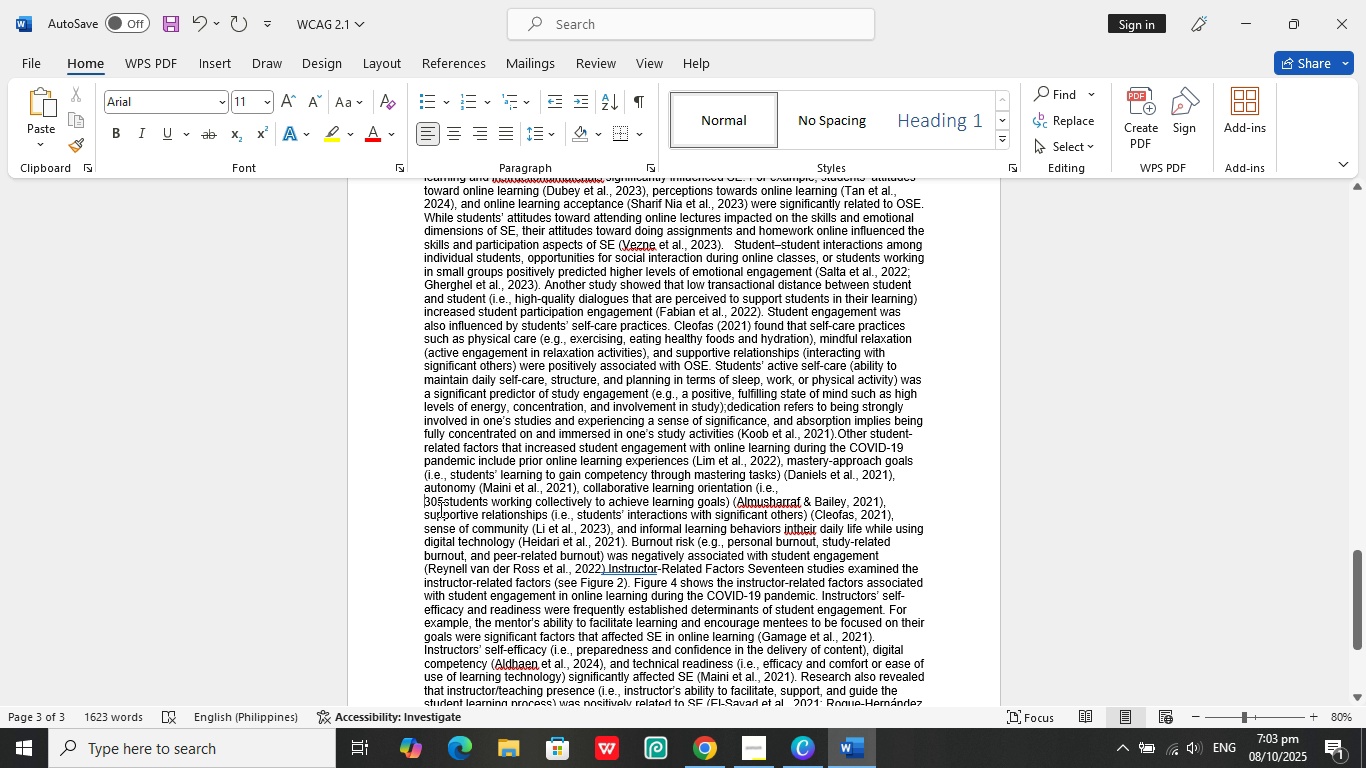 
key(Backspace)
 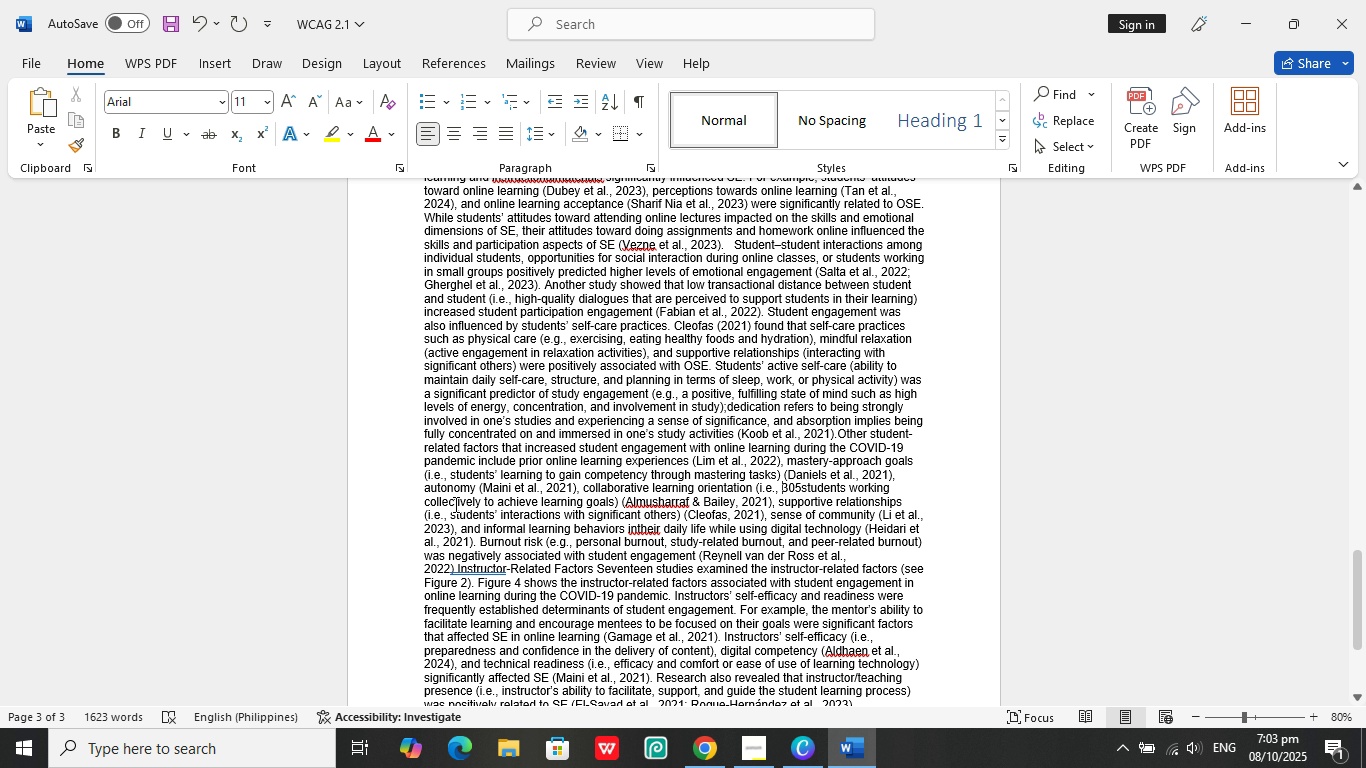 
scroll: coordinate [485, 539], scroll_direction: down, amount: 2.0
 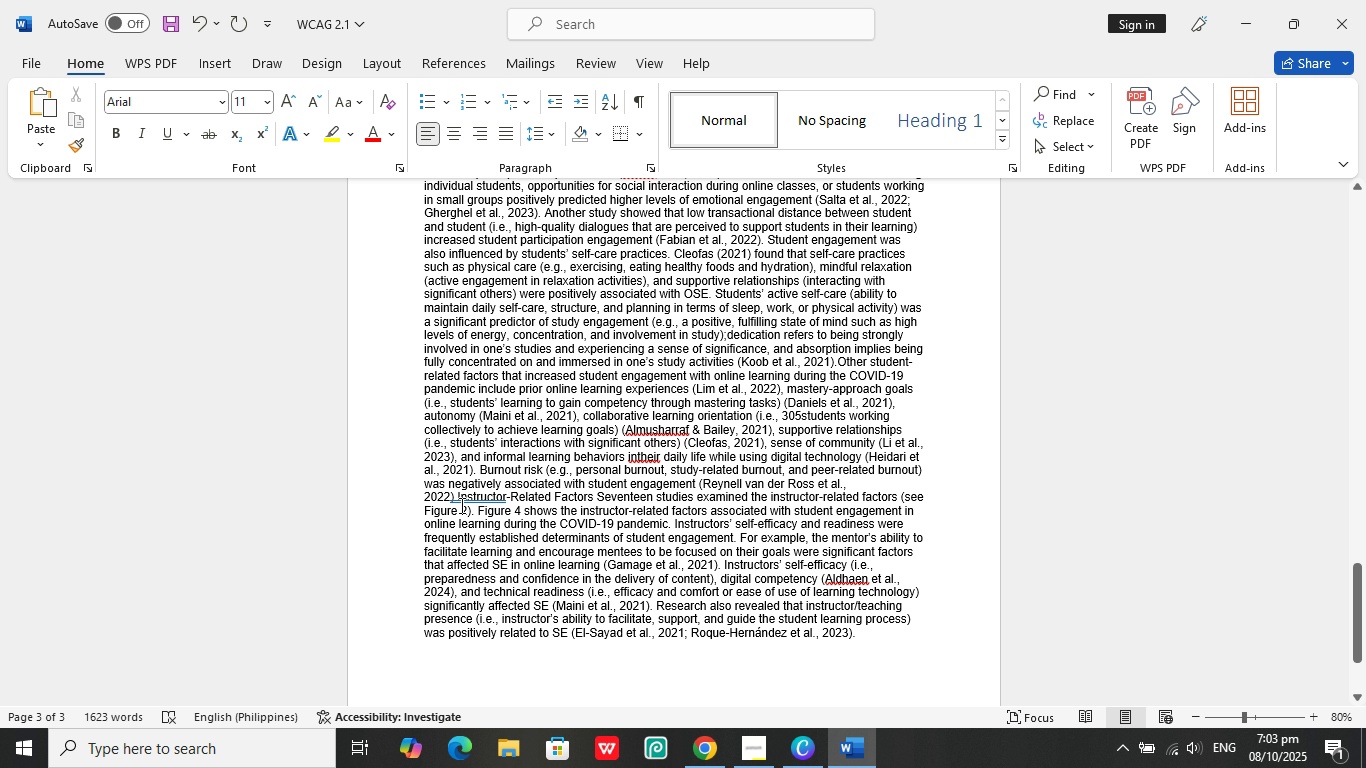 
left_click([457, 499])
 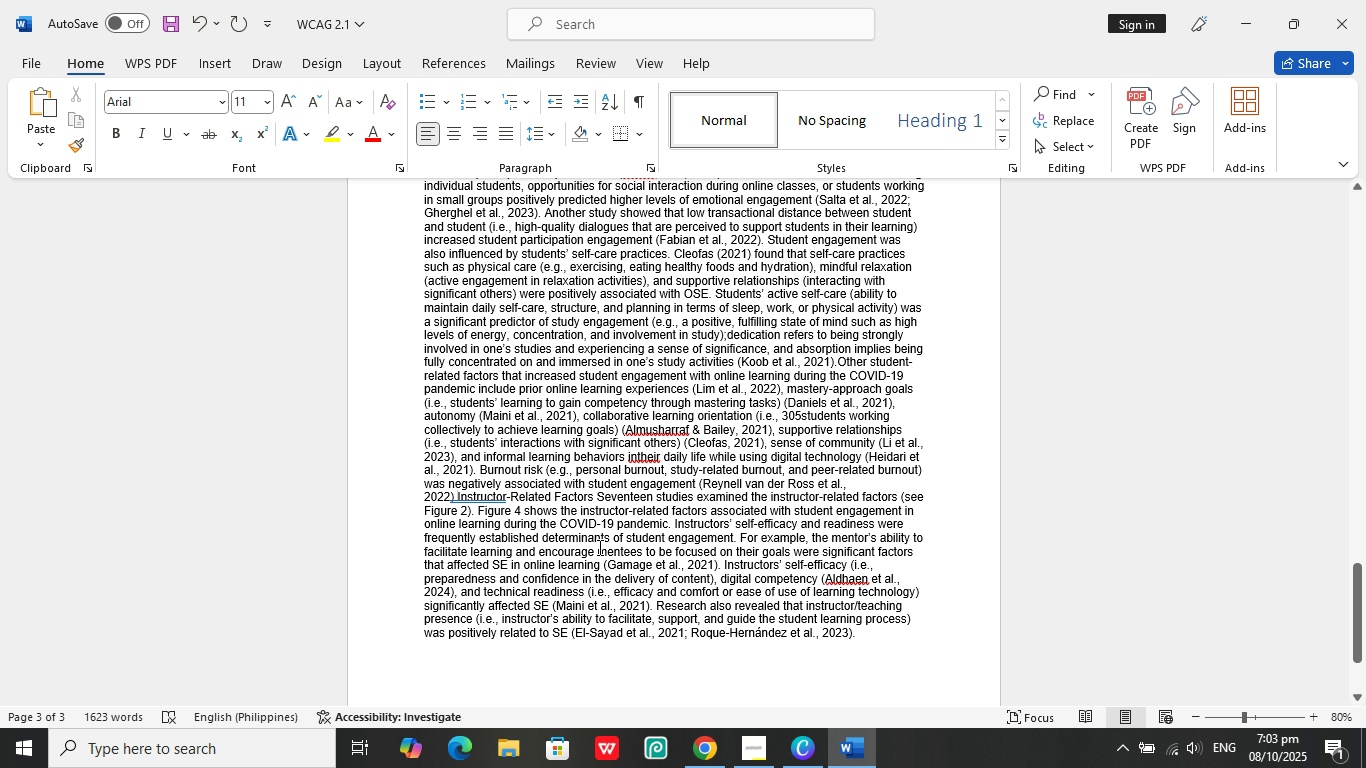 
key(Enter)
 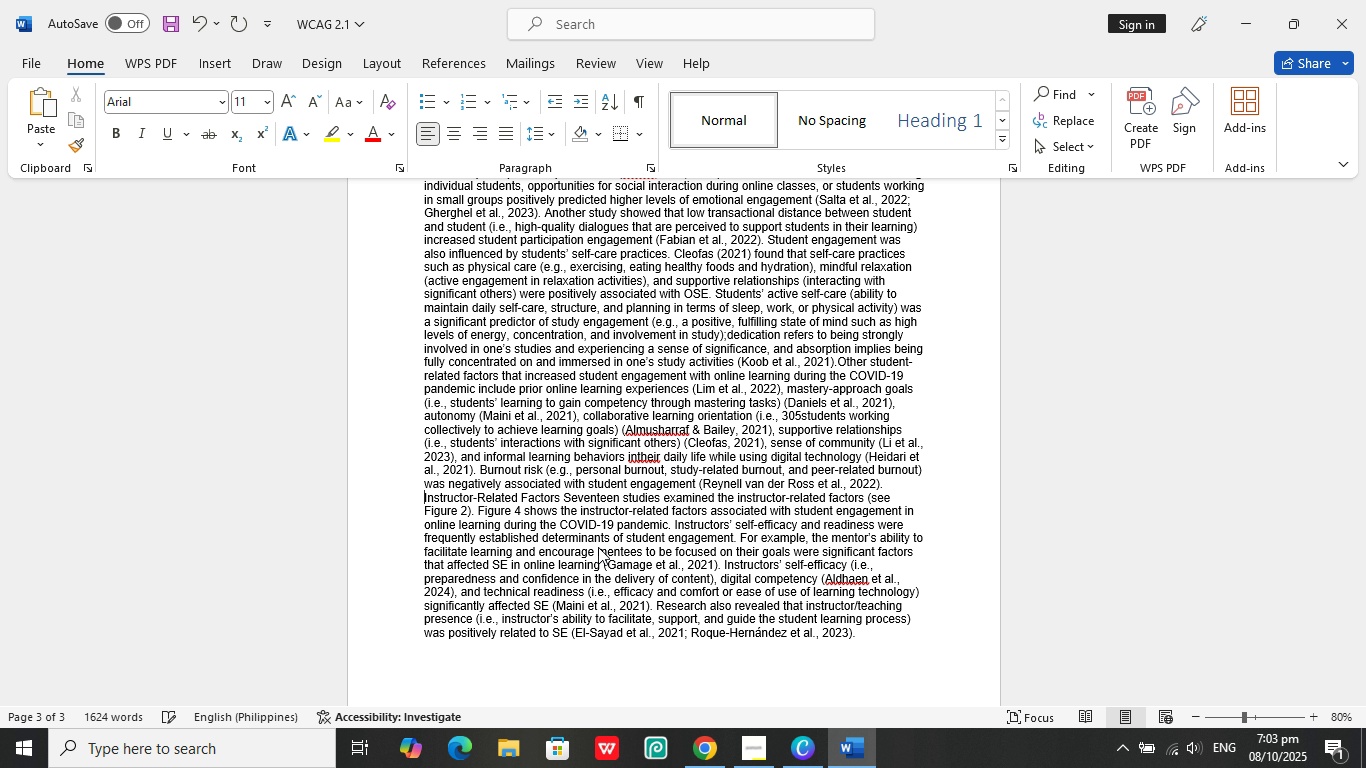 
key(Enter)
 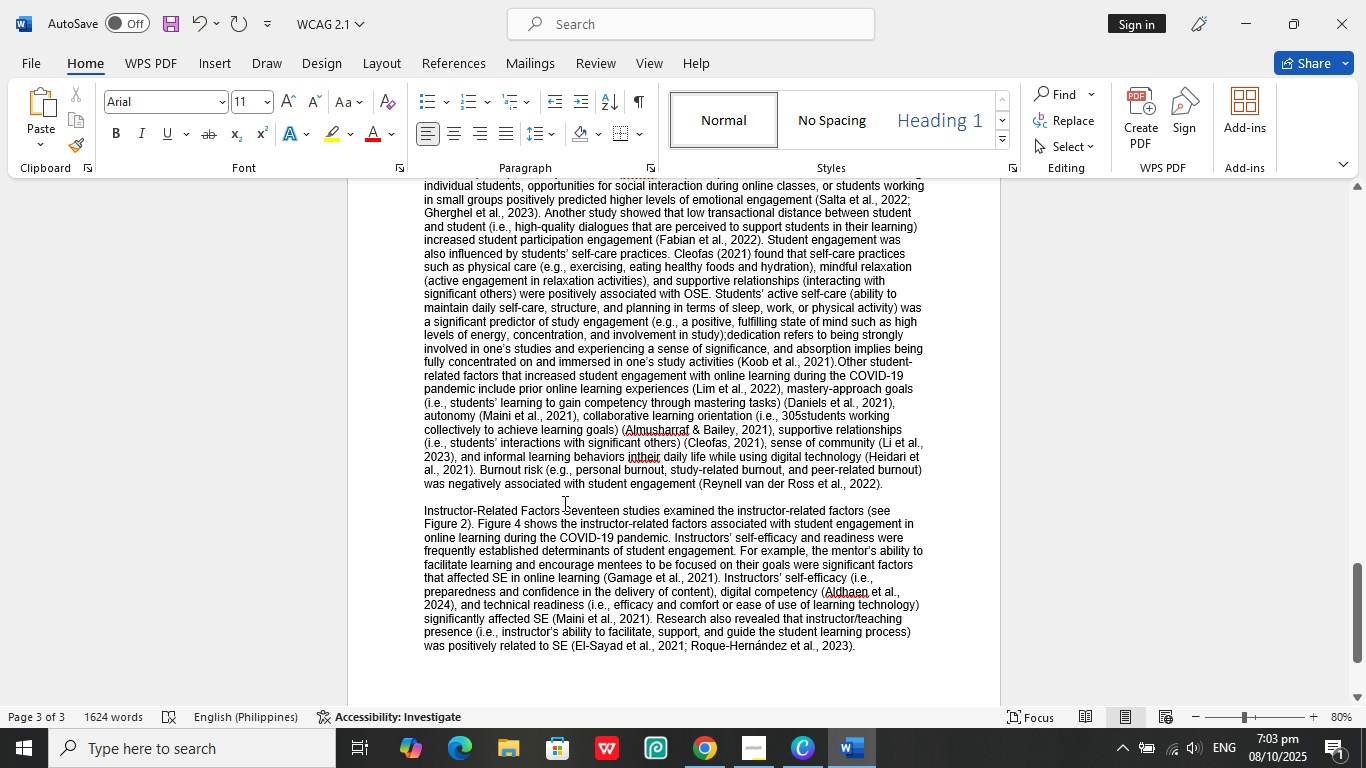 
left_click([559, 508])
 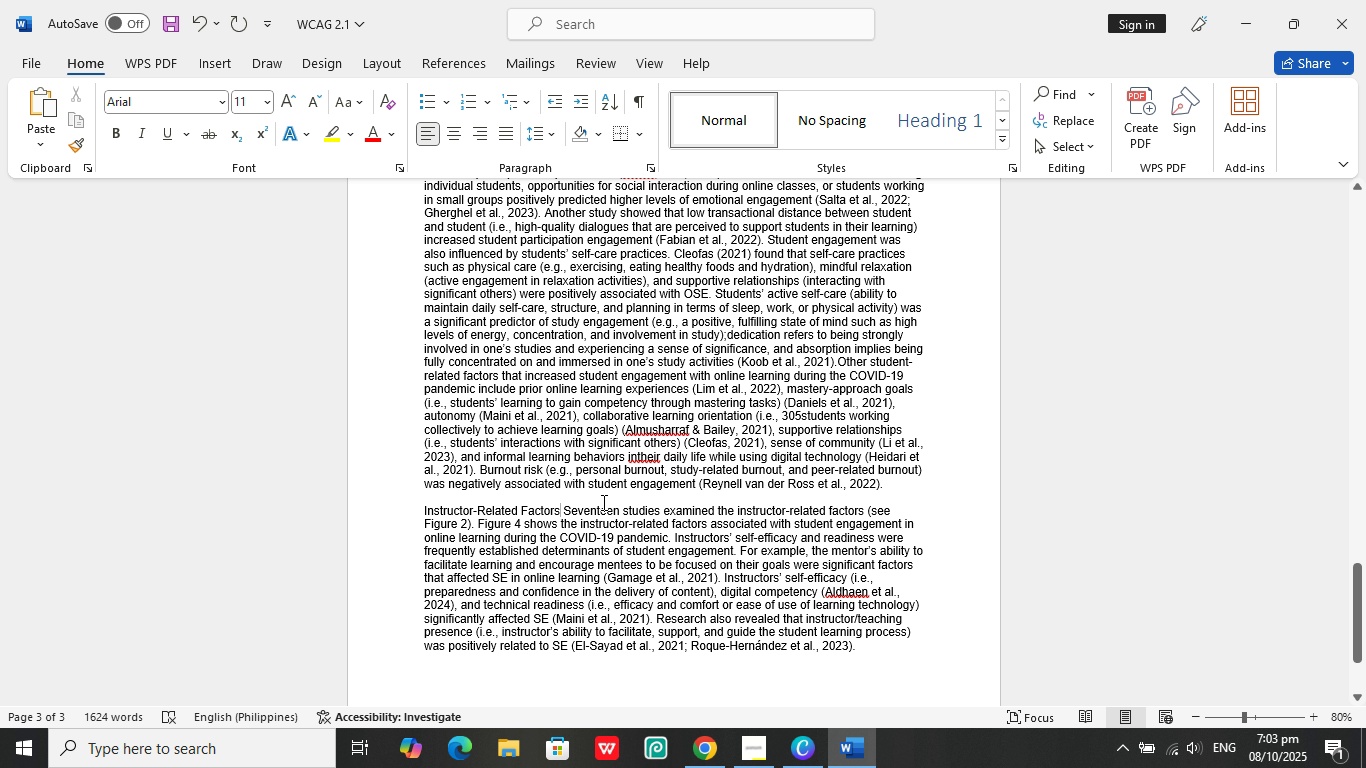 
key(ArrowRight)
 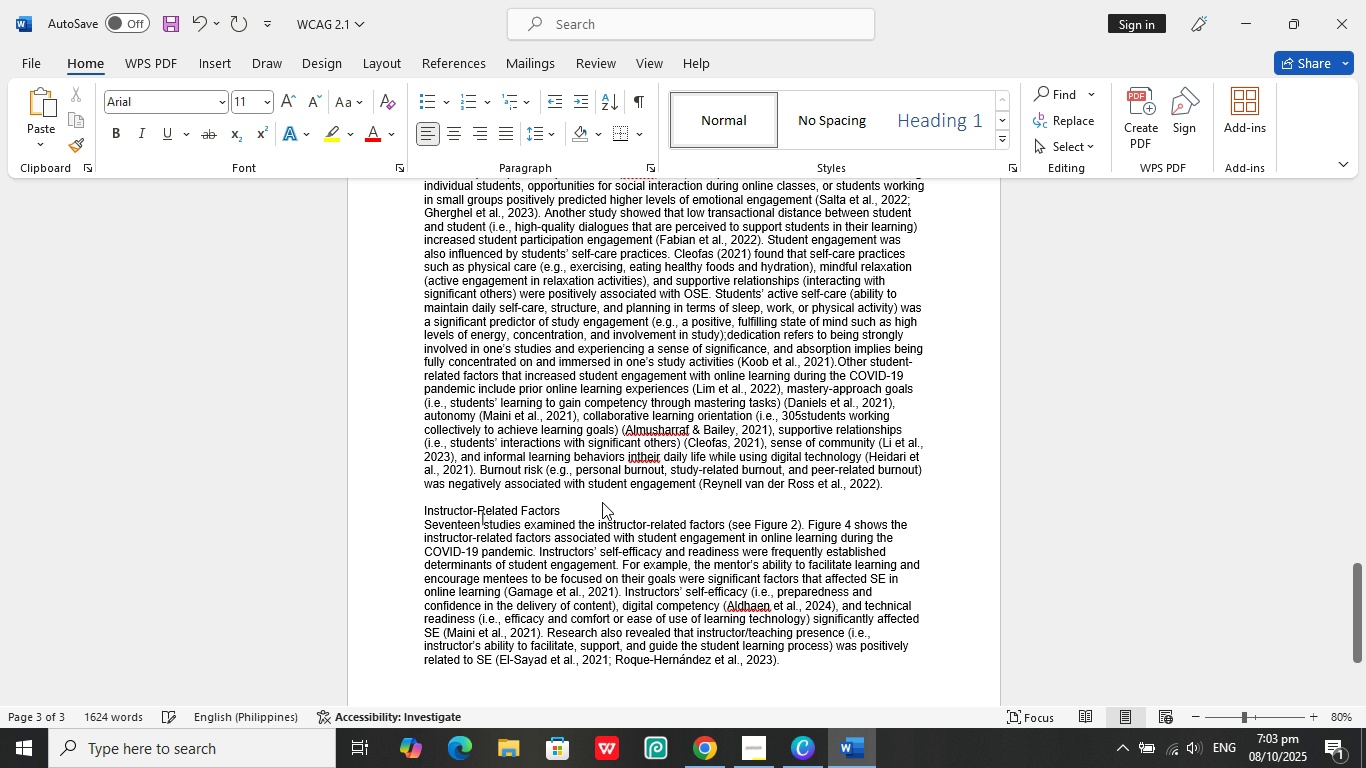 
key(Enter)
 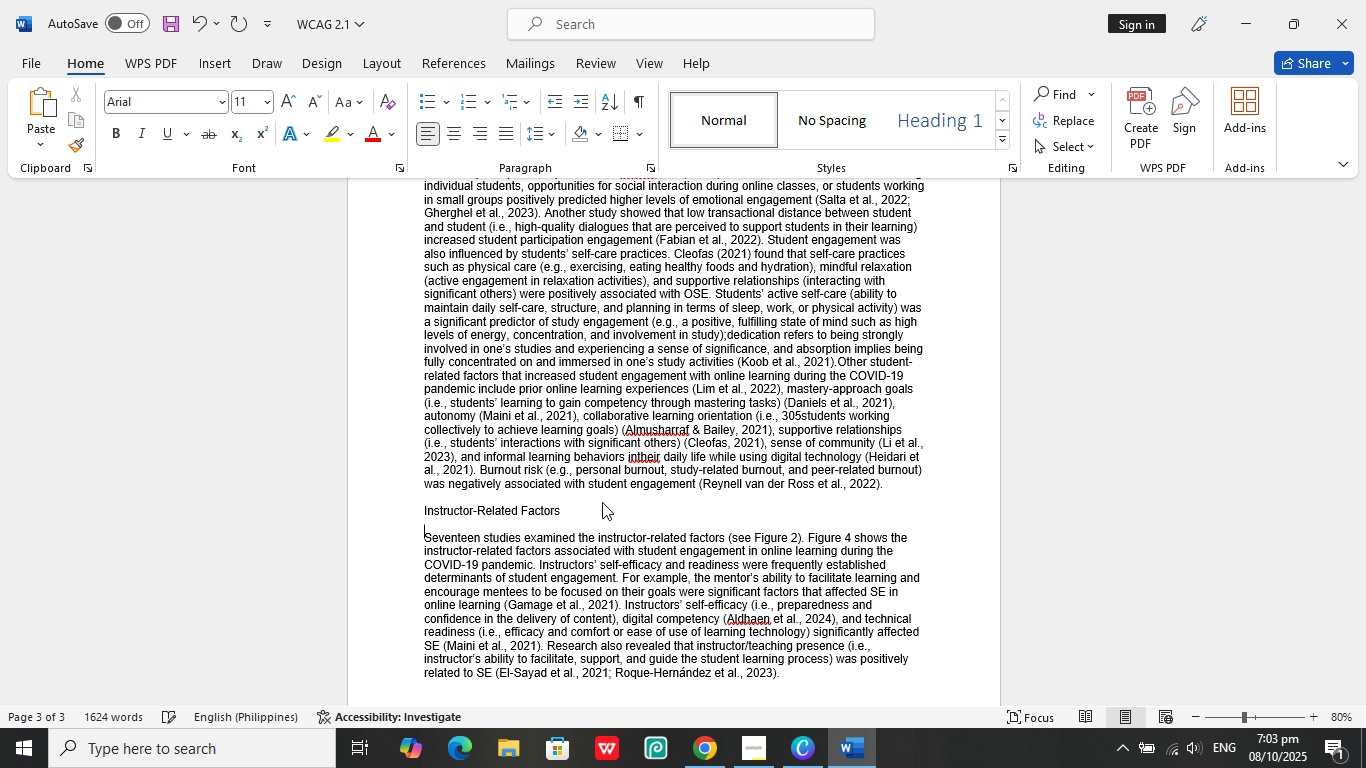 
key(Enter)
 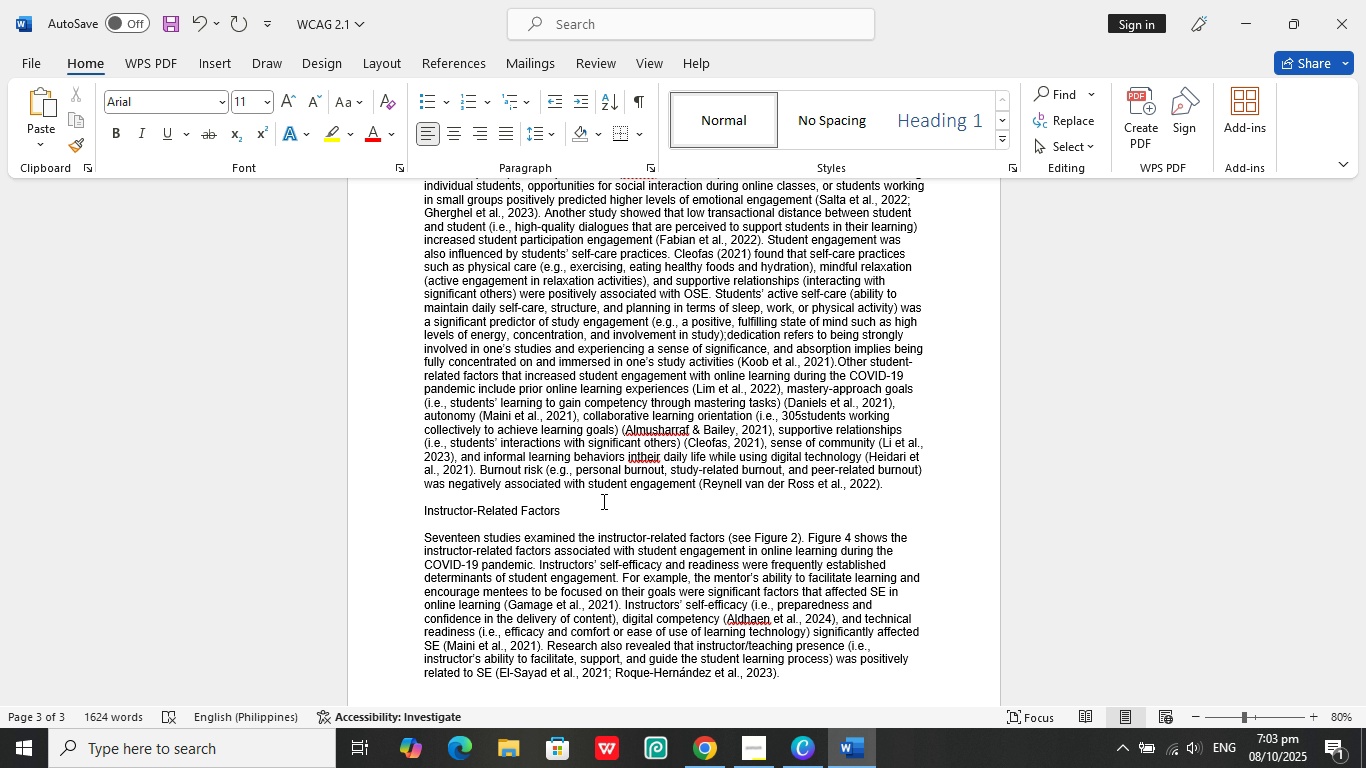 
scroll: coordinate [571, 477], scroll_direction: up, amount: 4.0
 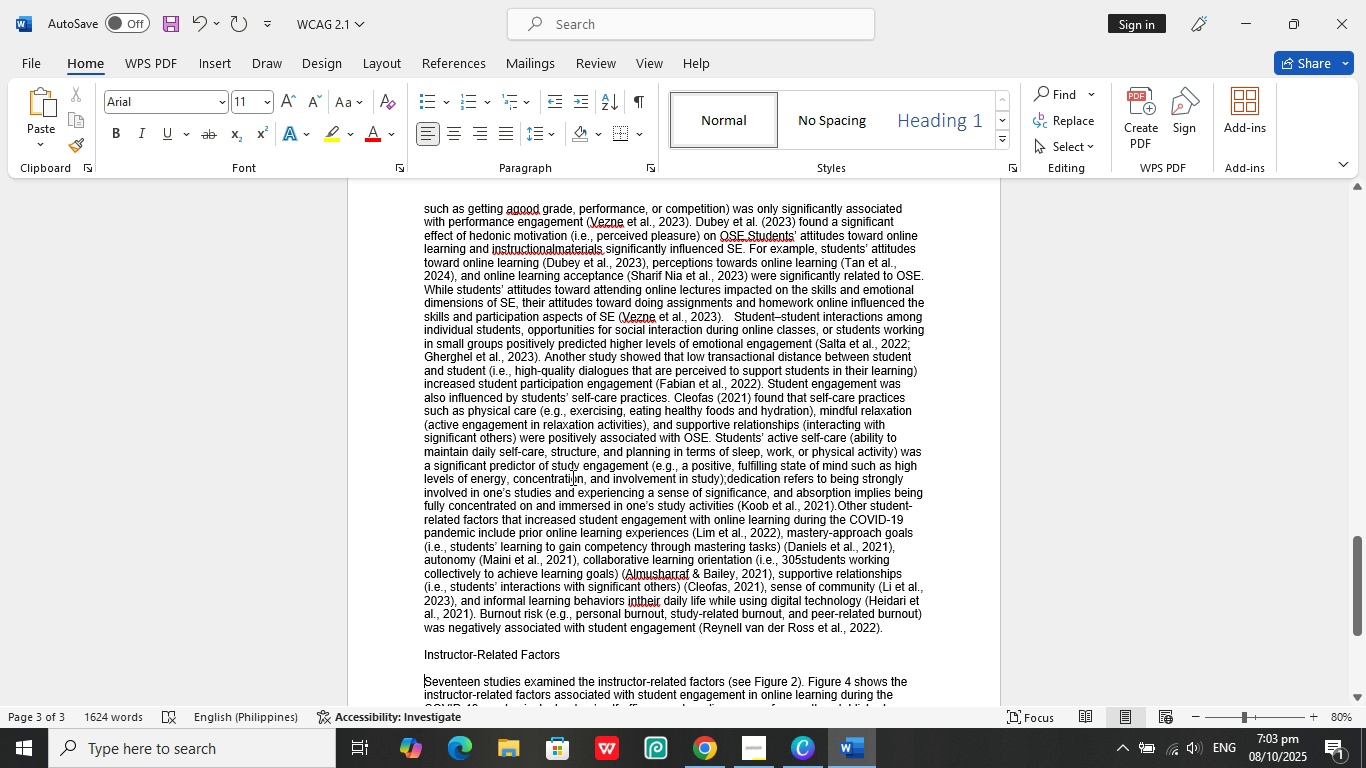 
scroll: coordinate [789, 555], scroll_direction: down, amount: 8.0
 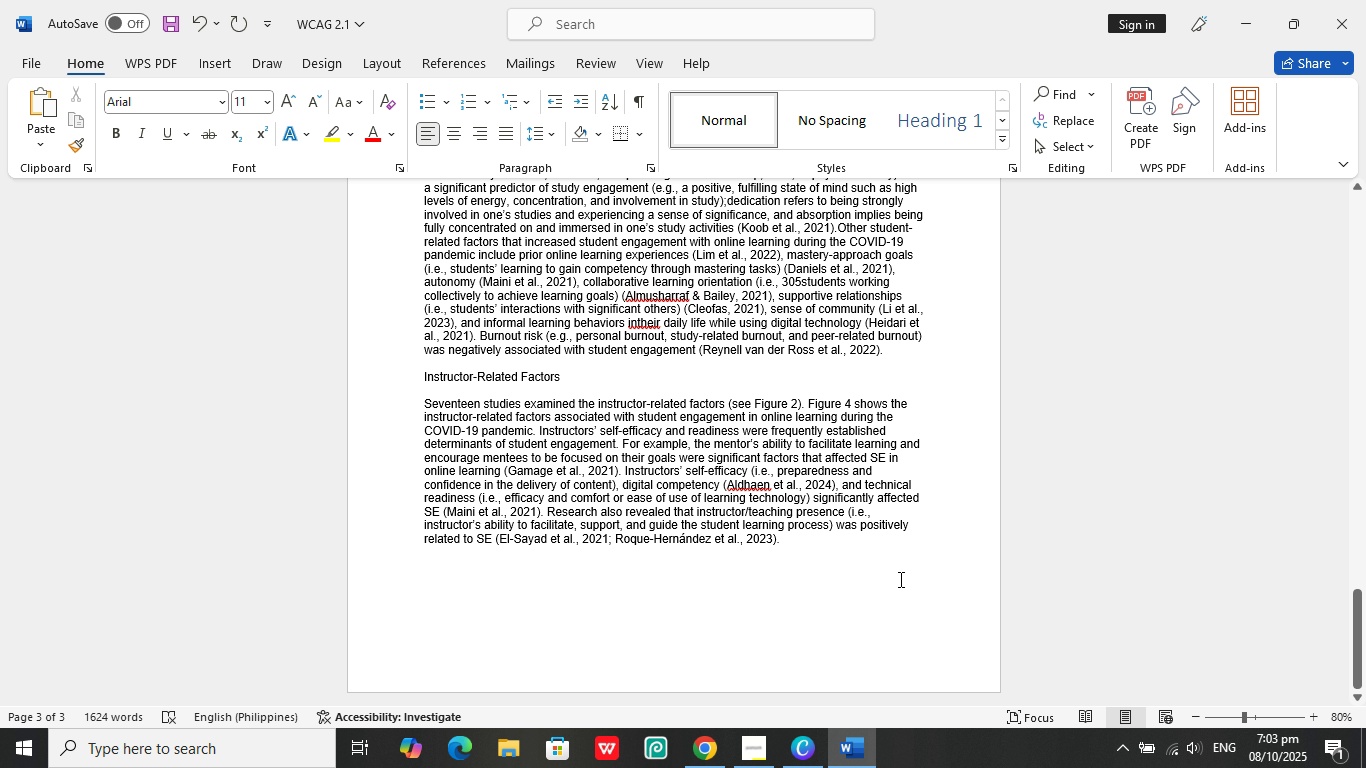 
left_click([876, 572])
 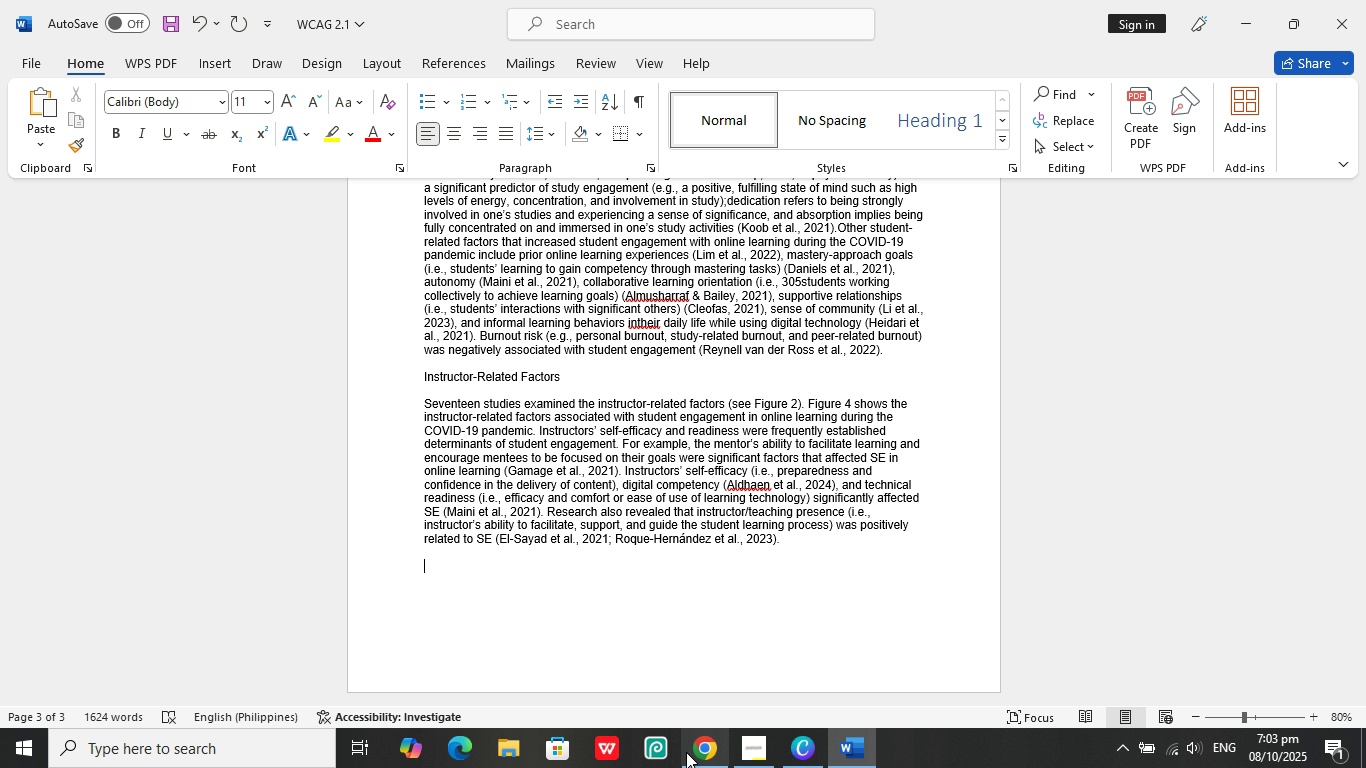 
left_click([702, 752])
 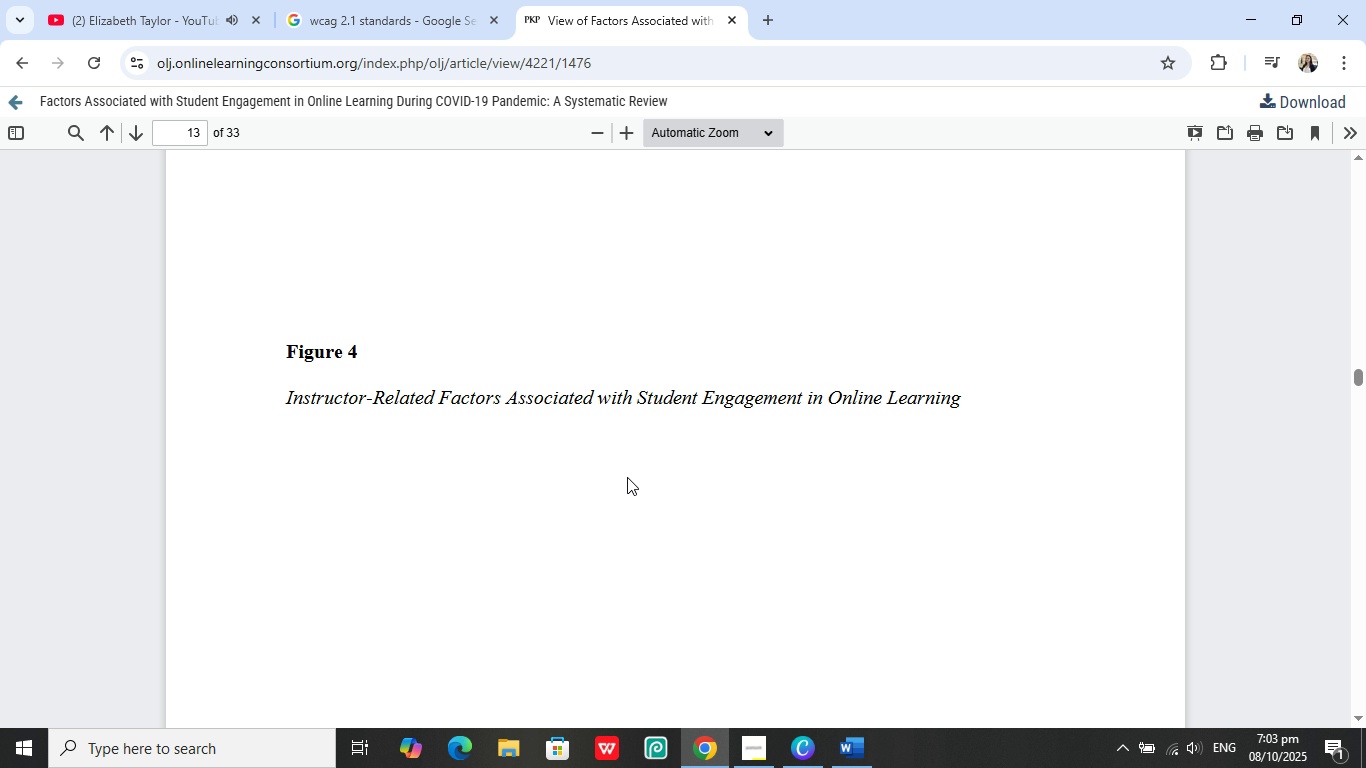 
scroll: coordinate [627, 483], scroll_direction: down, amount: 11.0
 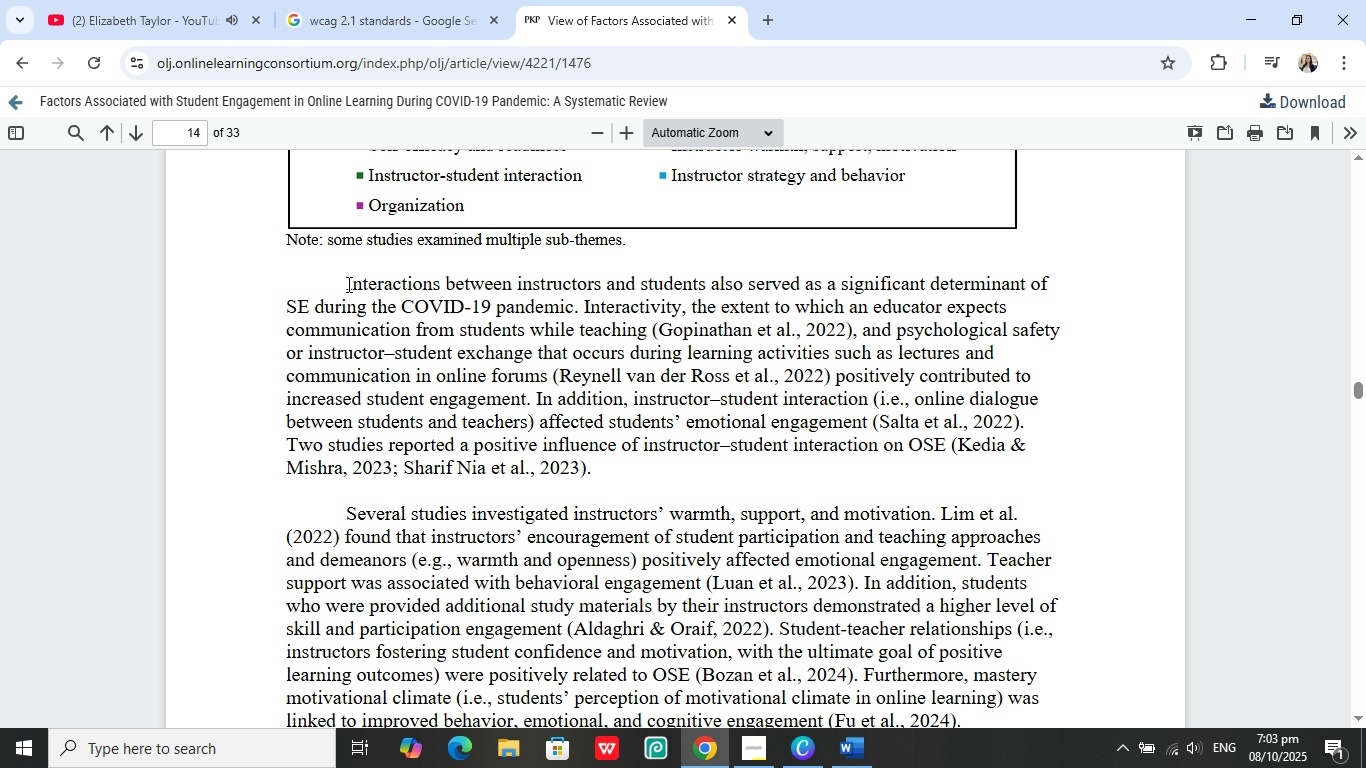 
left_click_drag(start_coordinate=[345, 284], to_coordinate=[578, 612])
 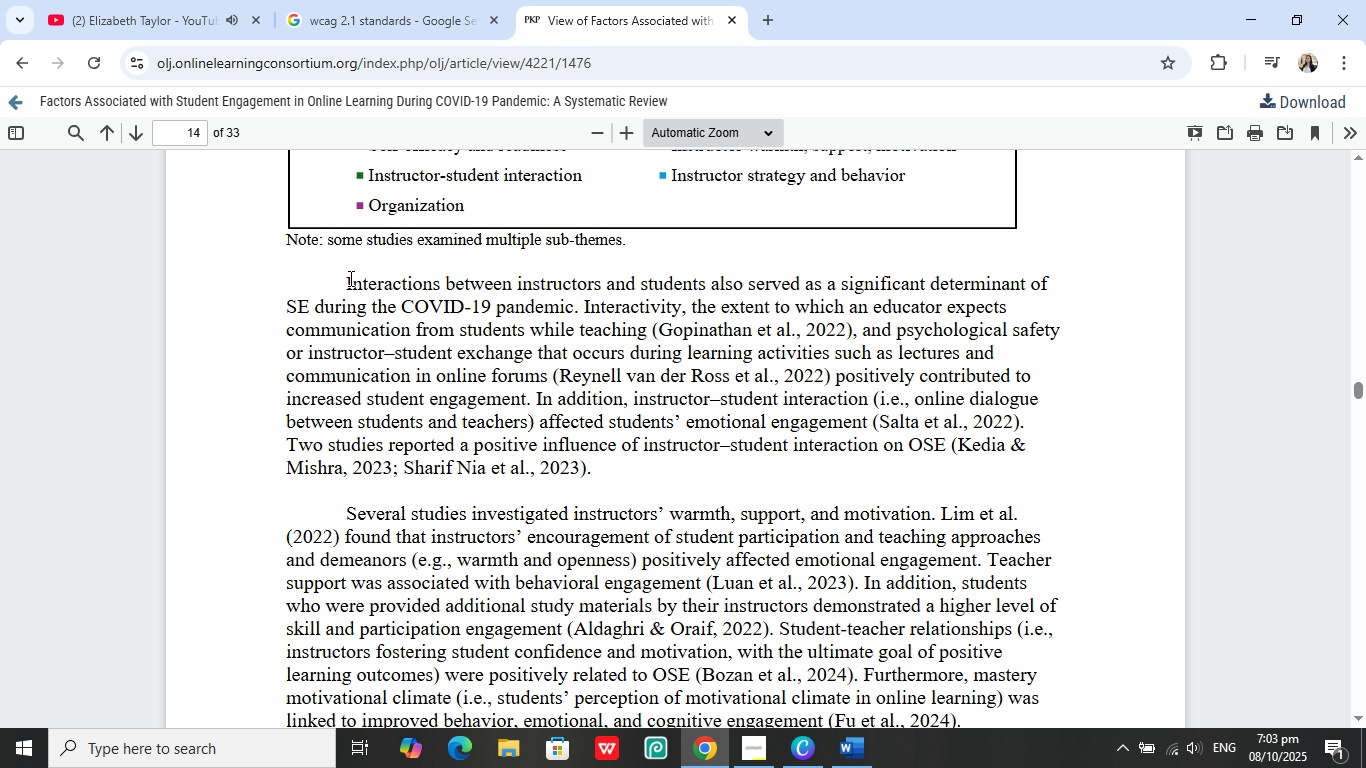 
left_click([349, 278])
 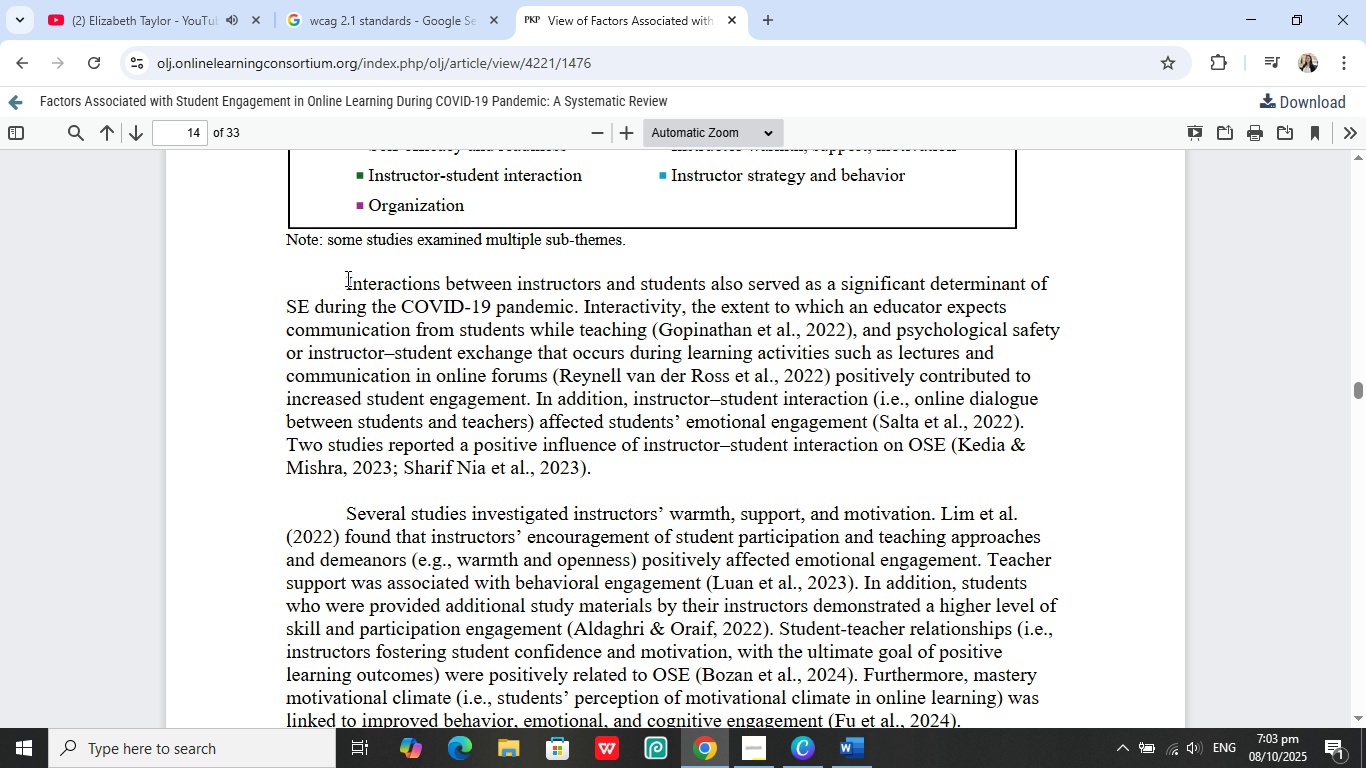 
left_click_drag(start_coordinate=[347, 278], to_coordinate=[659, 379])
 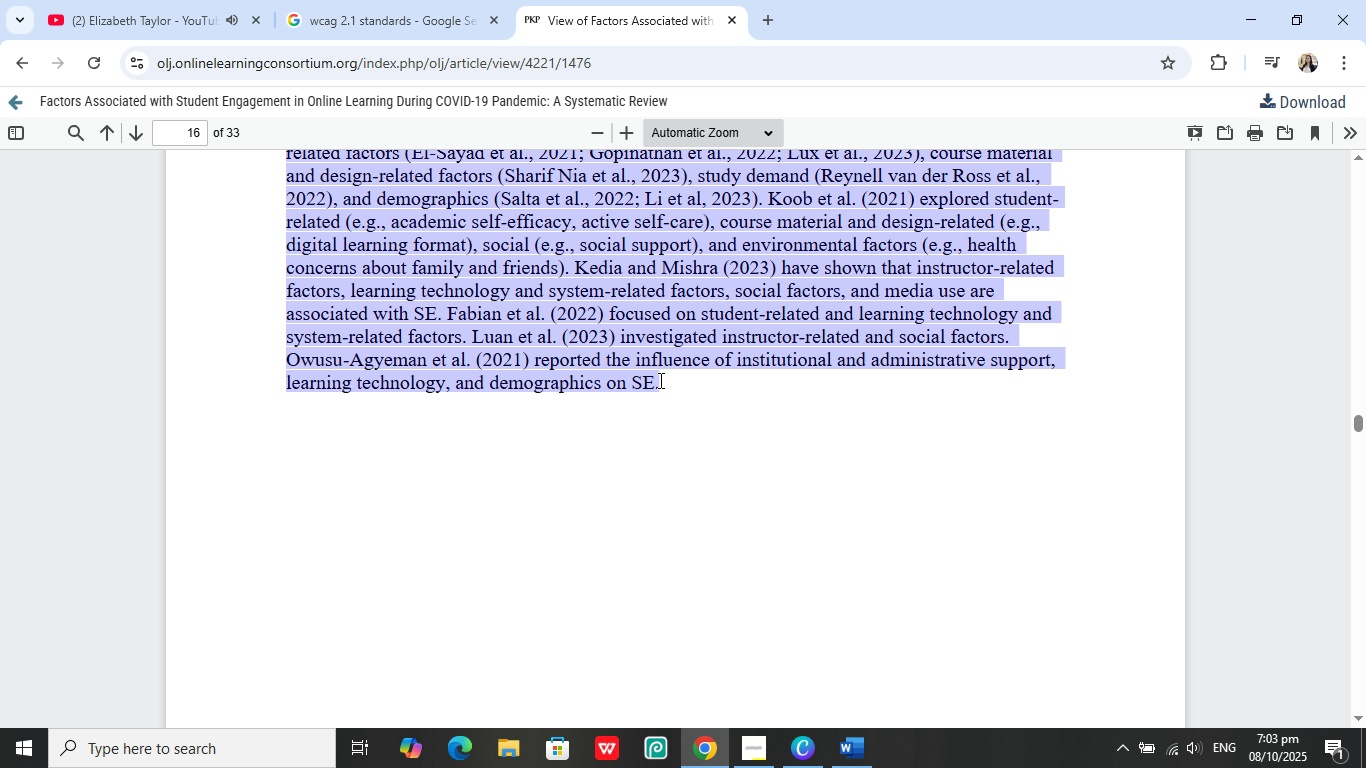 
scroll: coordinate [637, 494], scroll_direction: down, amount: 15.0
 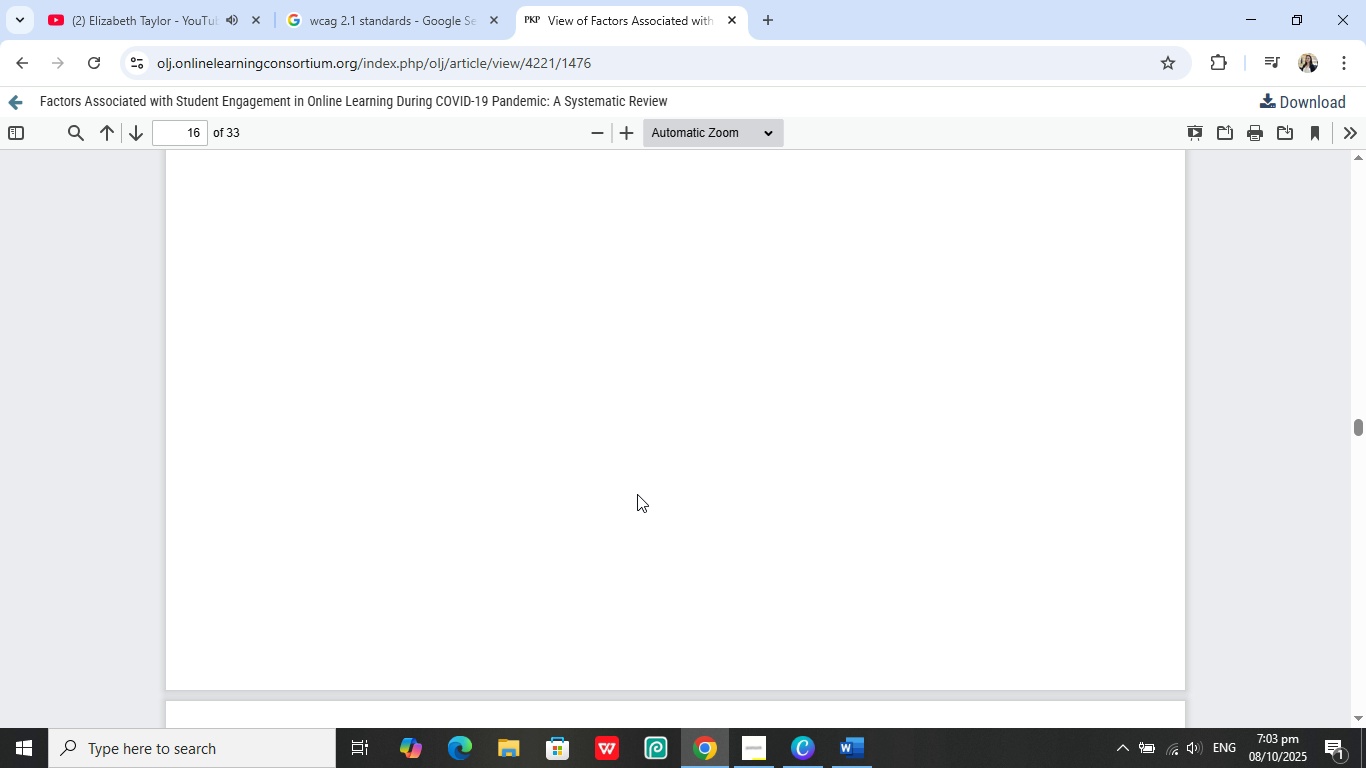 
scroll: coordinate [637, 494], scroll_direction: up, amount: 5.0
 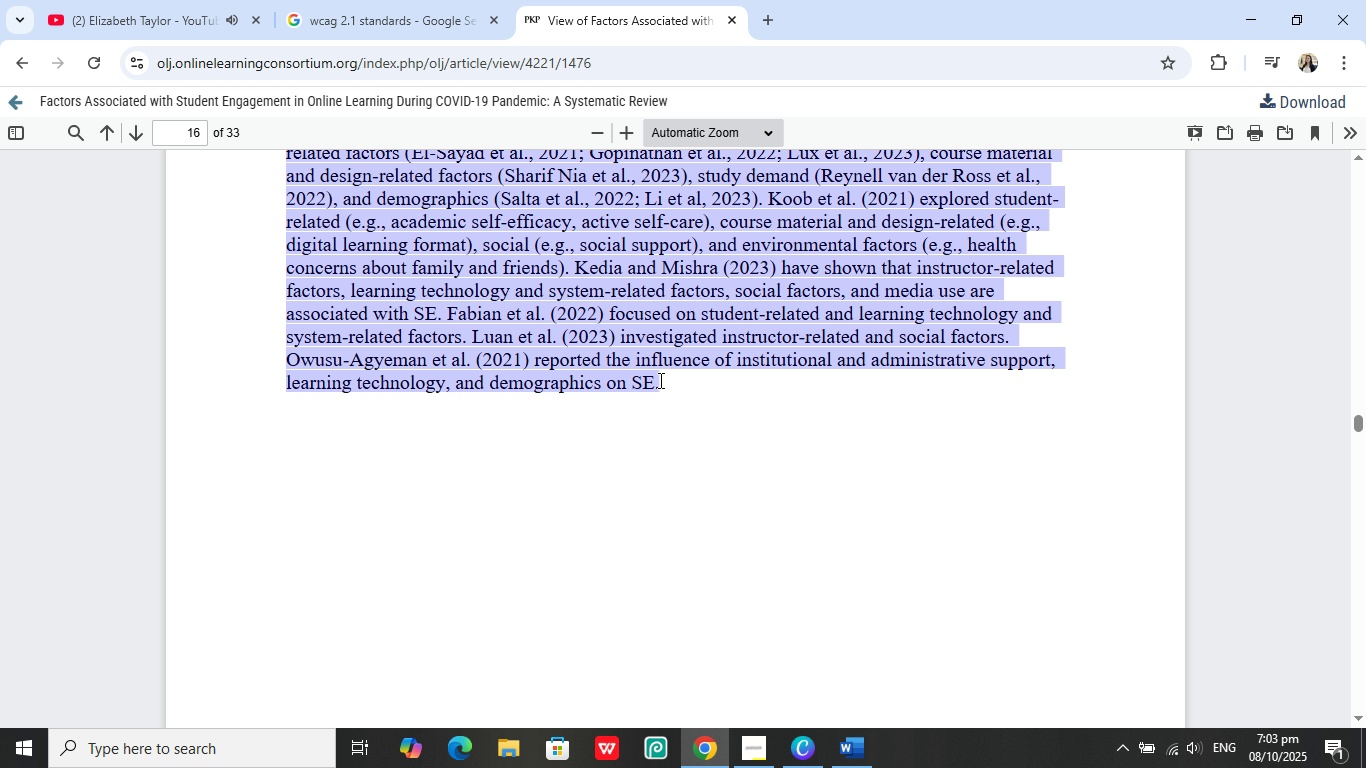 
key(Control+C)
 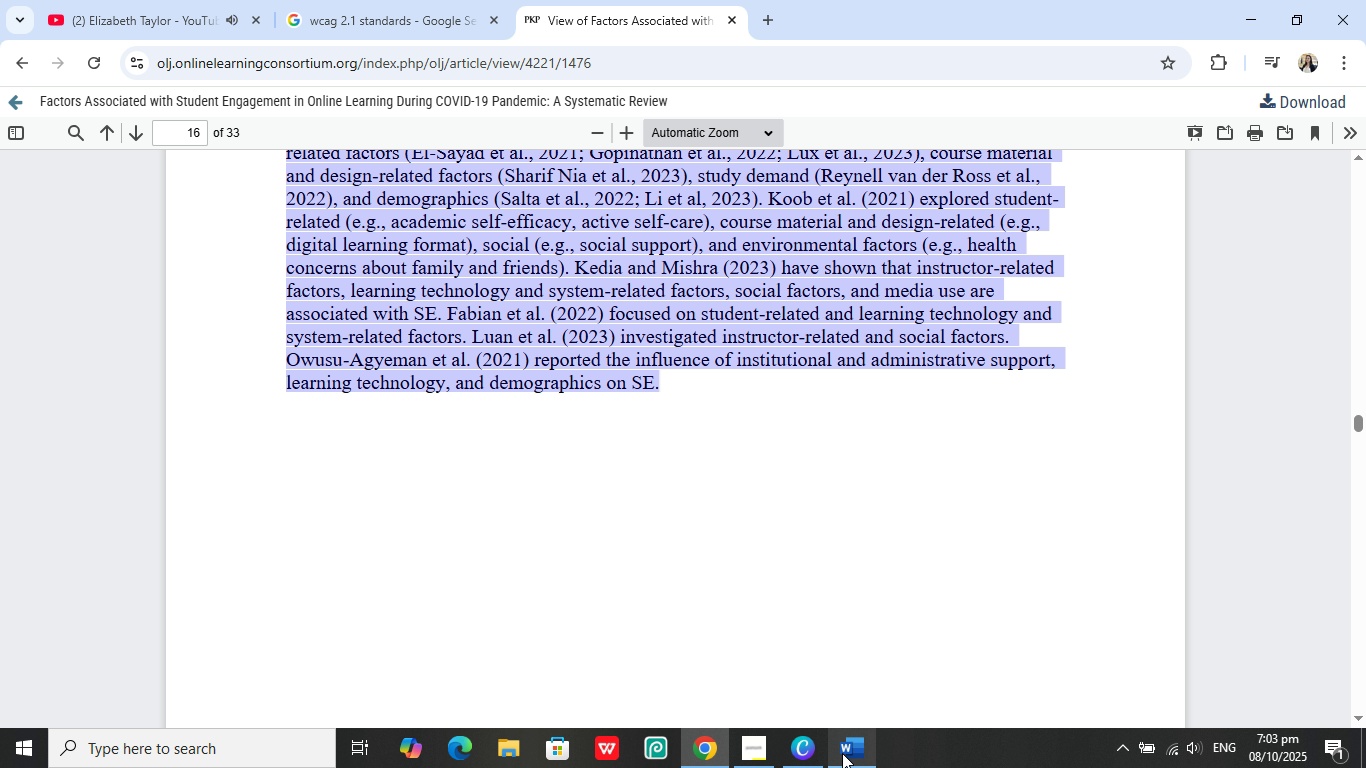 
left_click([855, 752])
 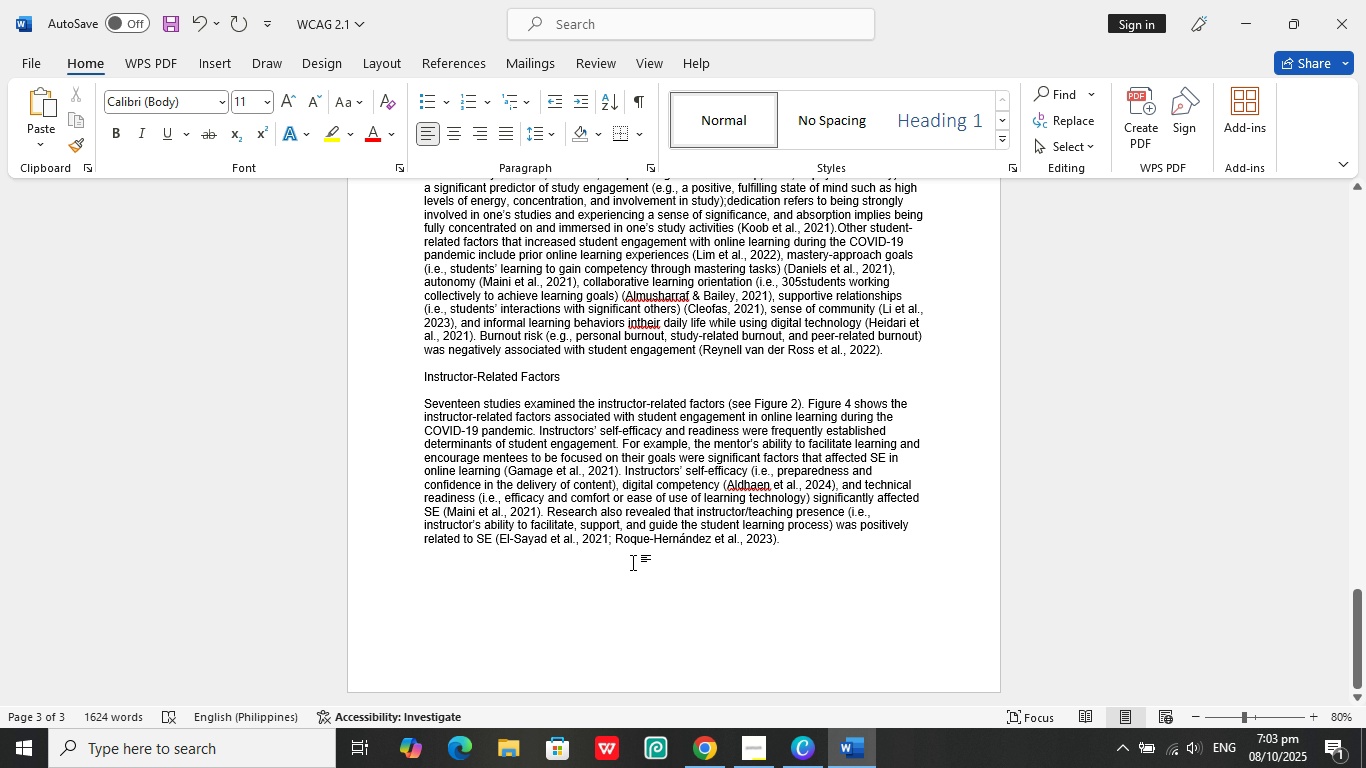 
key(Control+V)
 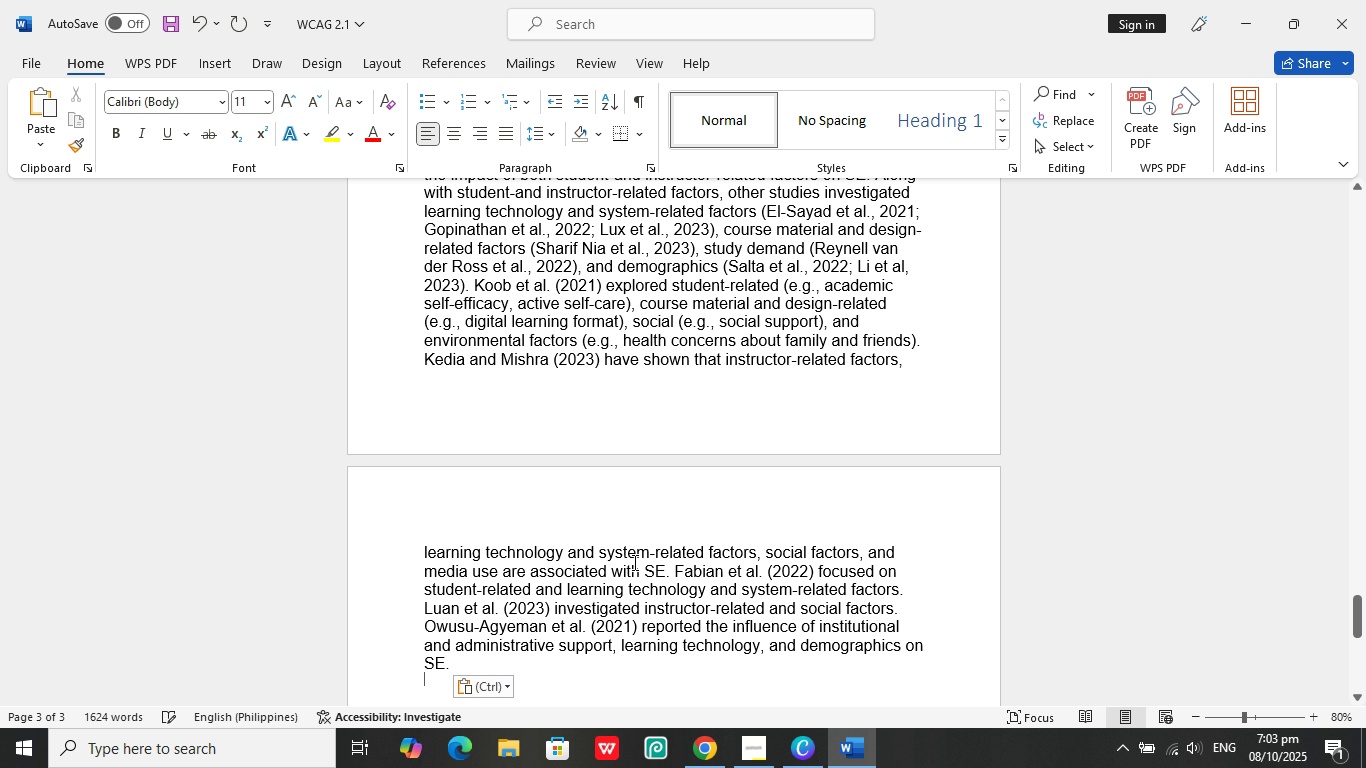 
key(Control+A)
 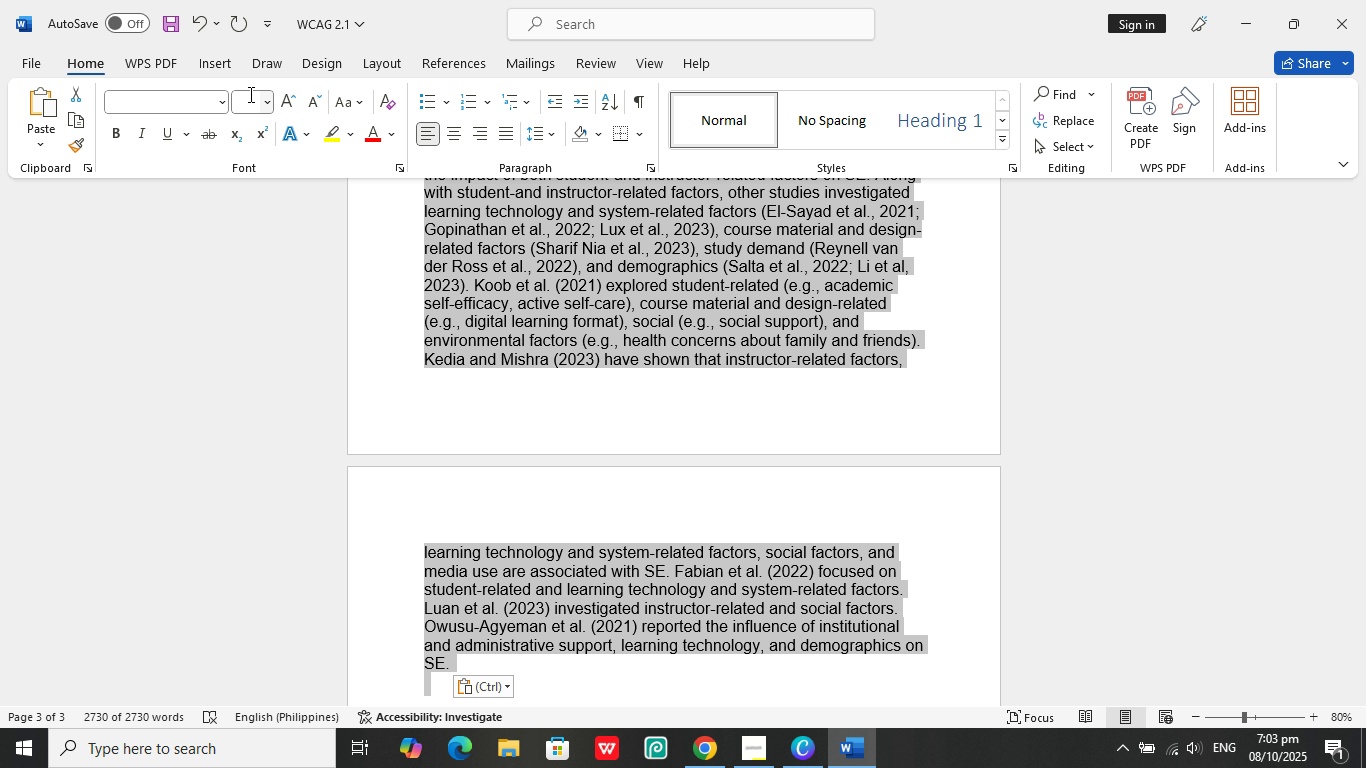 
left_click([249, 95])
 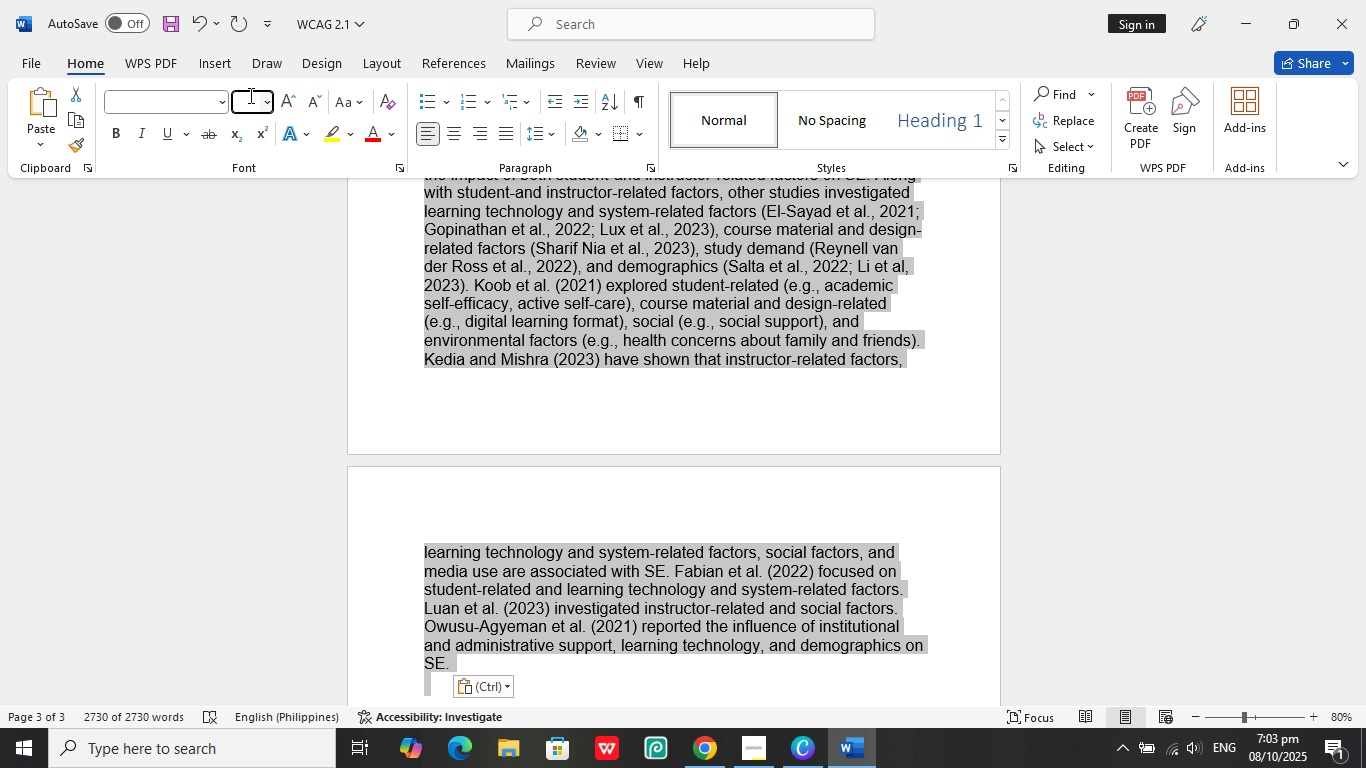 
type(11)
 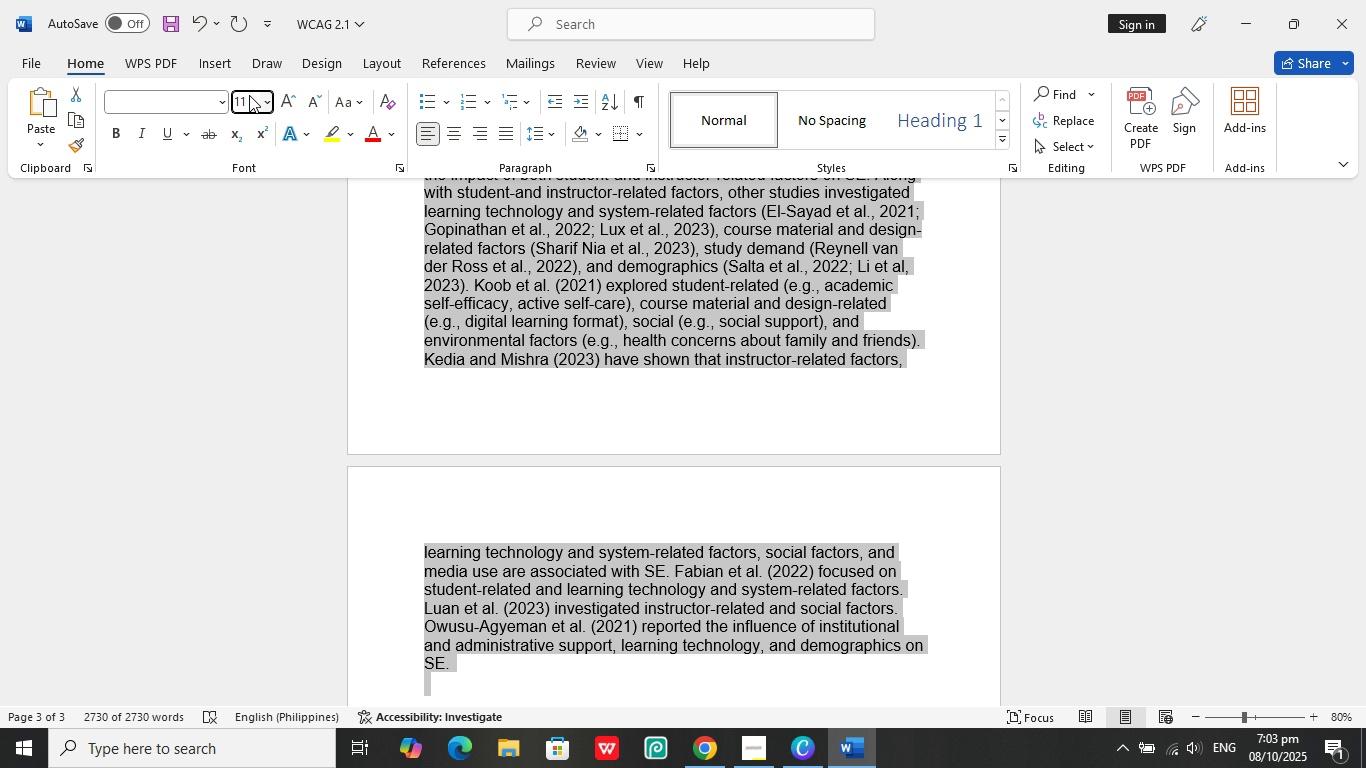 
key(Enter)
 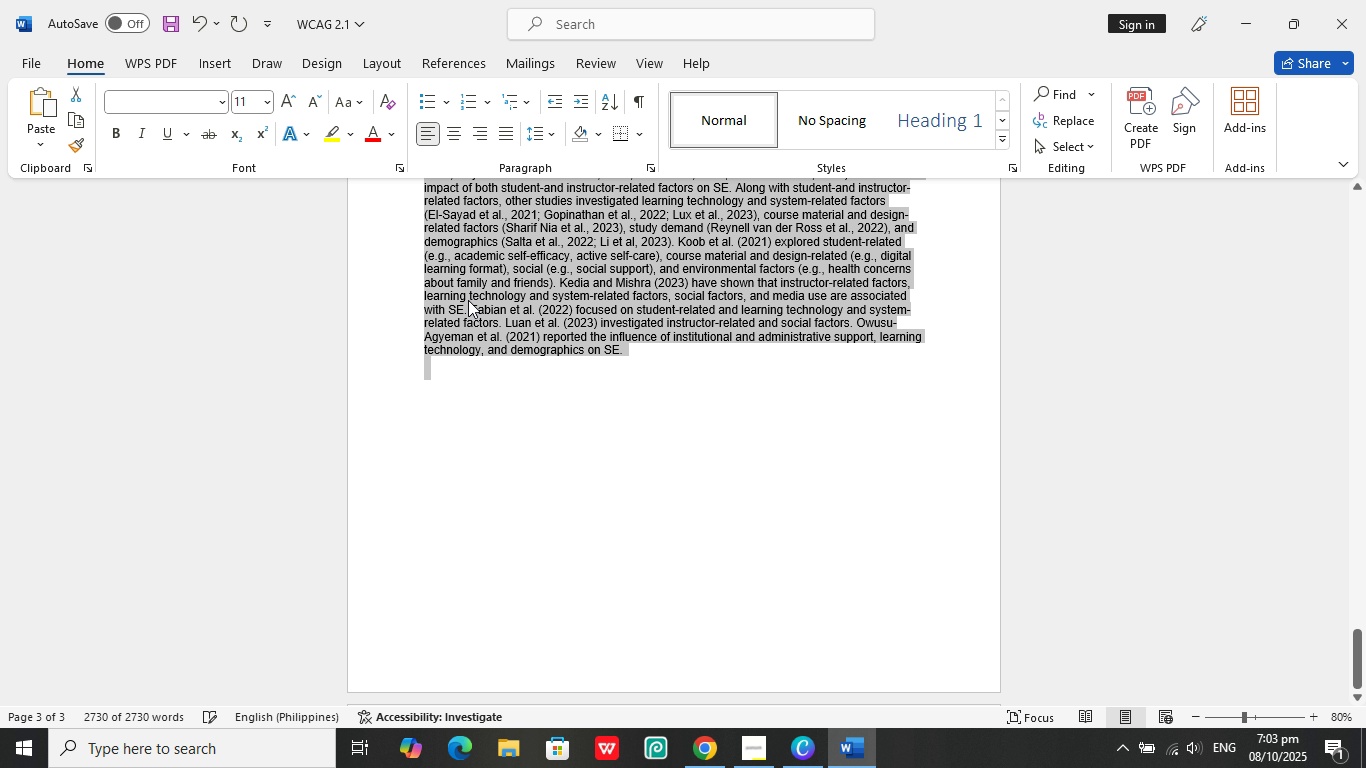 
scroll: coordinate [664, 311], scroll_direction: up, amount: 46.0
 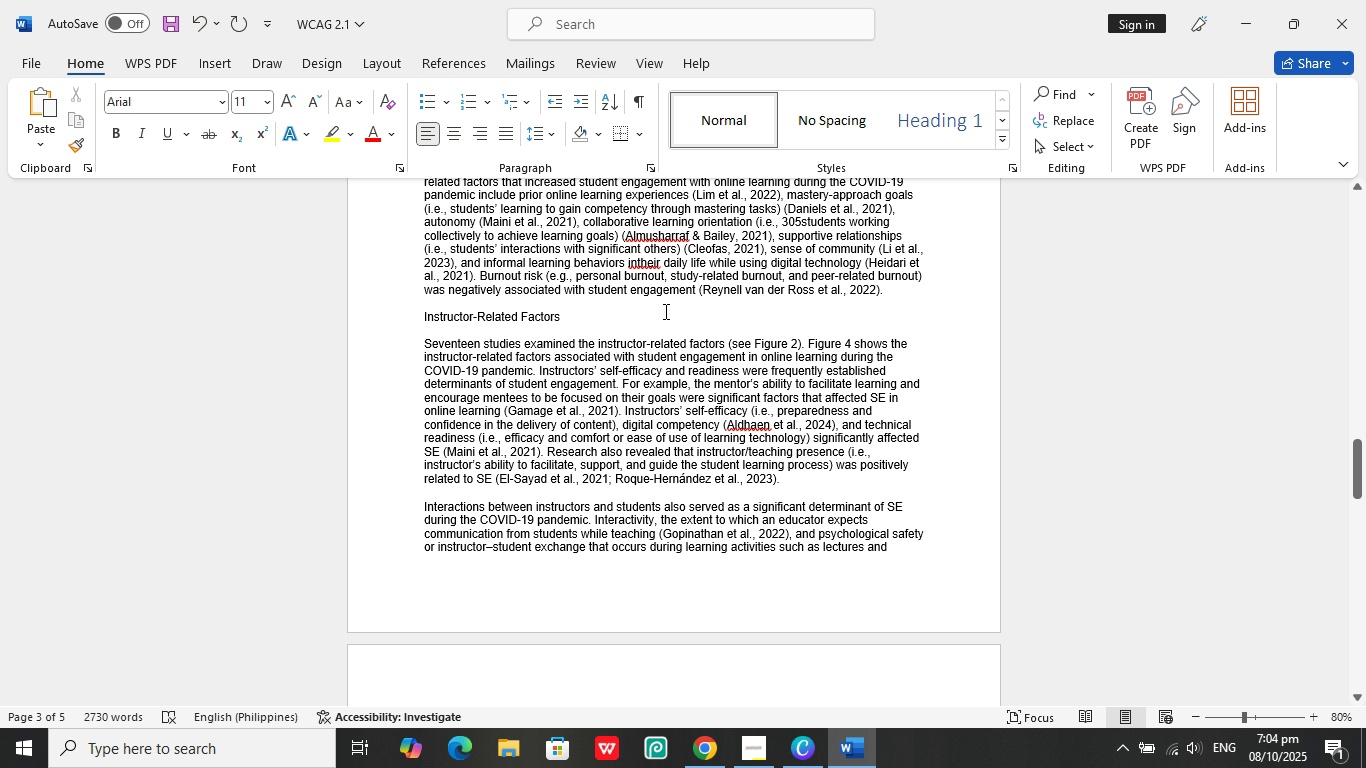 
scroll: coordinate [513, 461], scroll_direction: down, amount: 13.0
 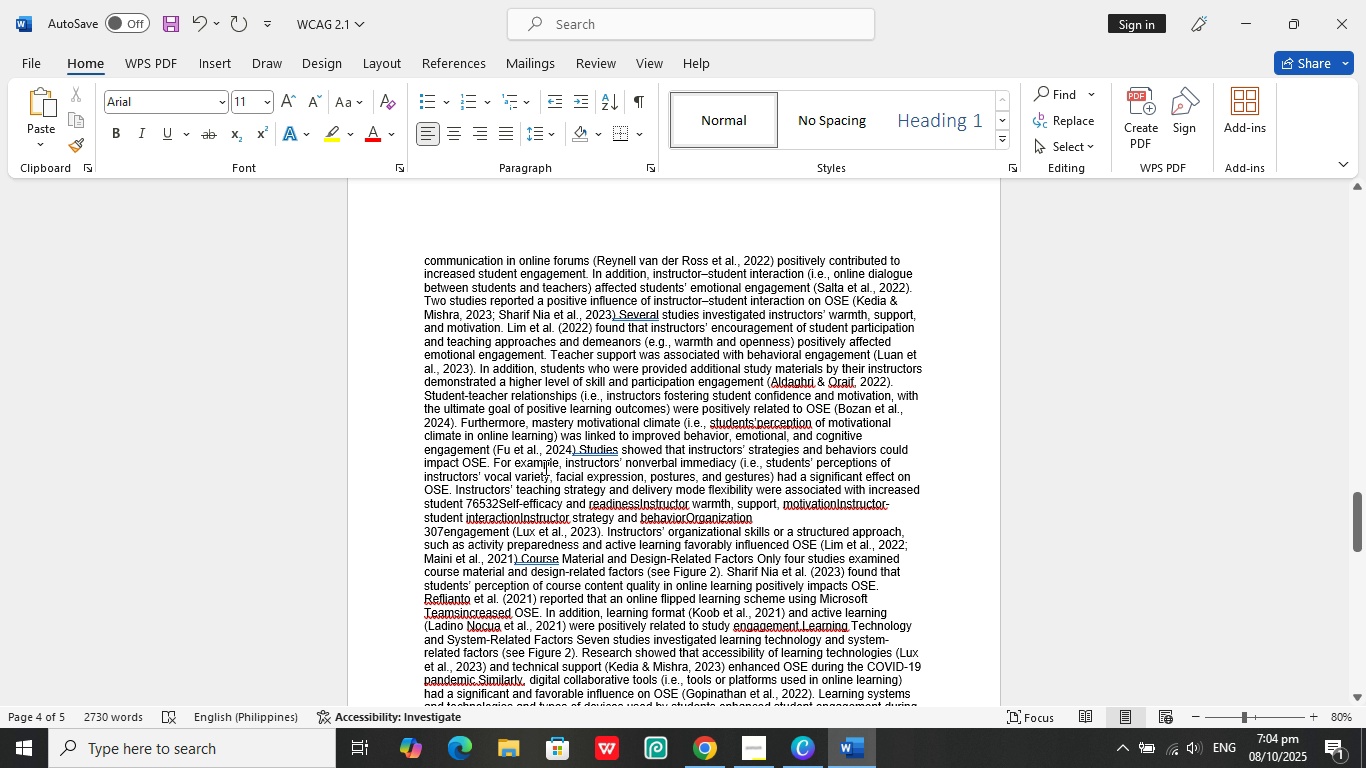 
mouse_move([544, 485])
 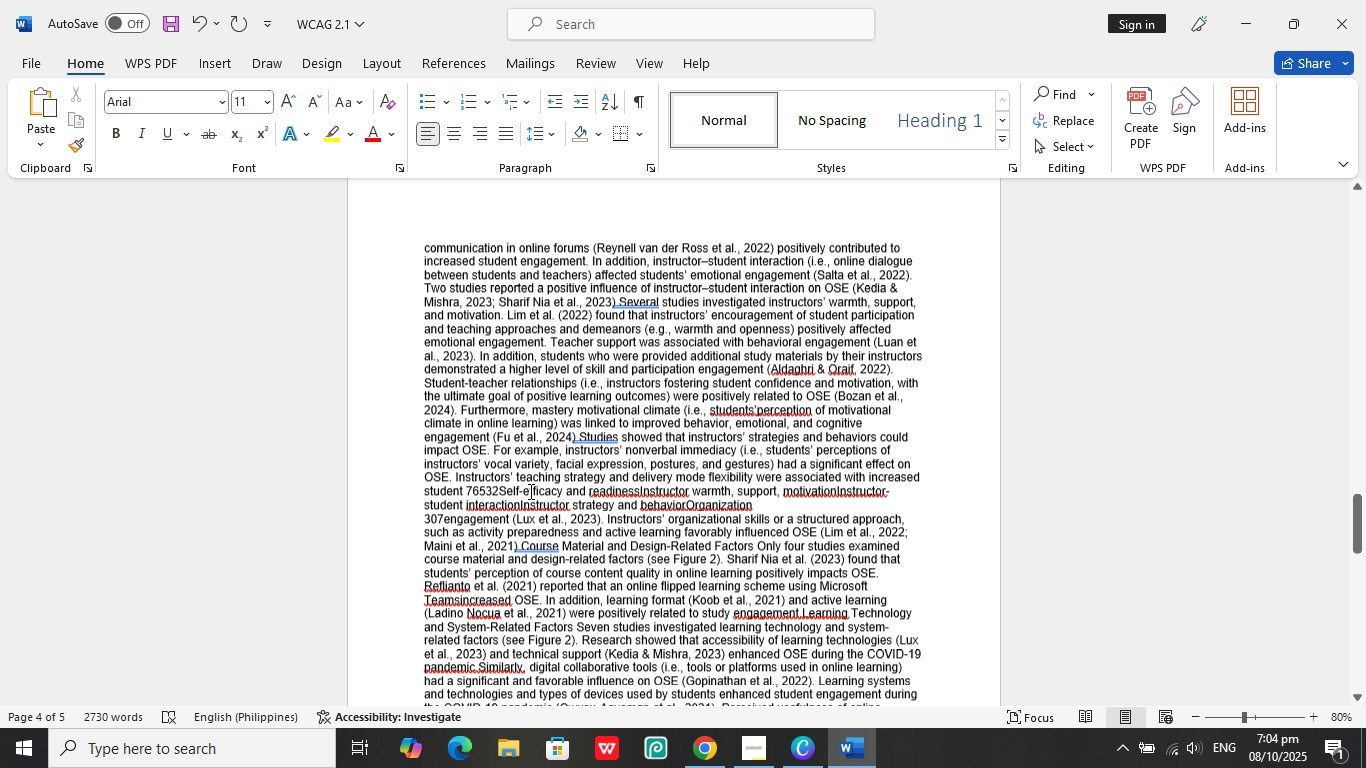 
scroll: coordinate [594, 468], scroll_direction: down, amount: 2.0
 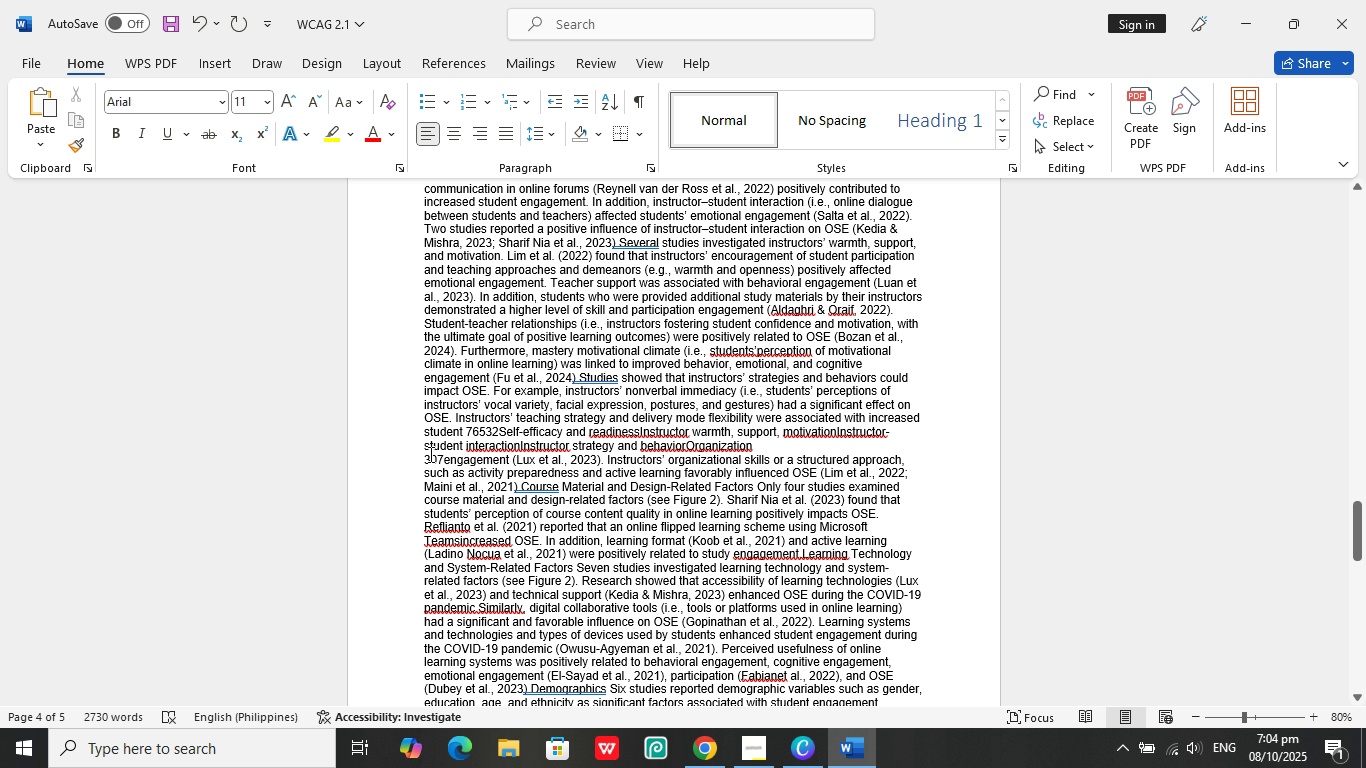 
wait(5.39)
 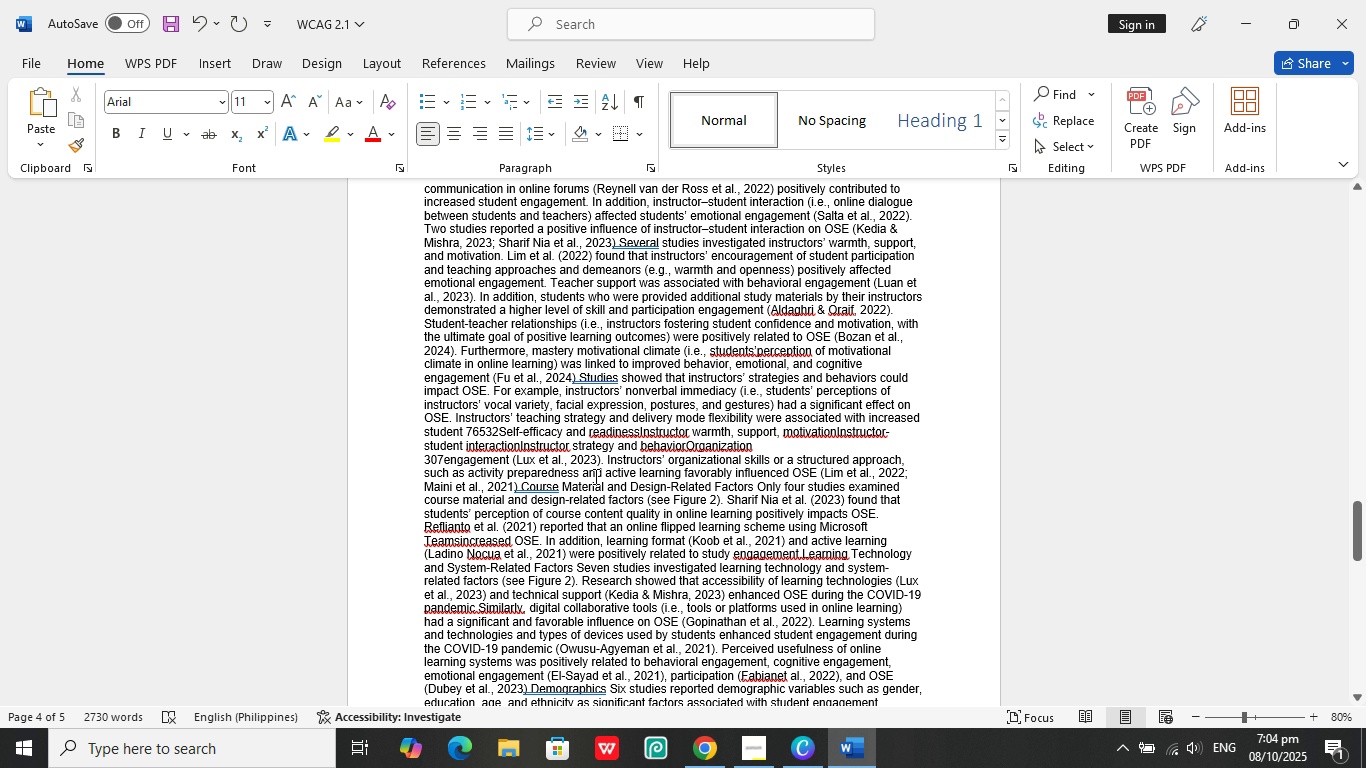 
double_click([421, 460])
 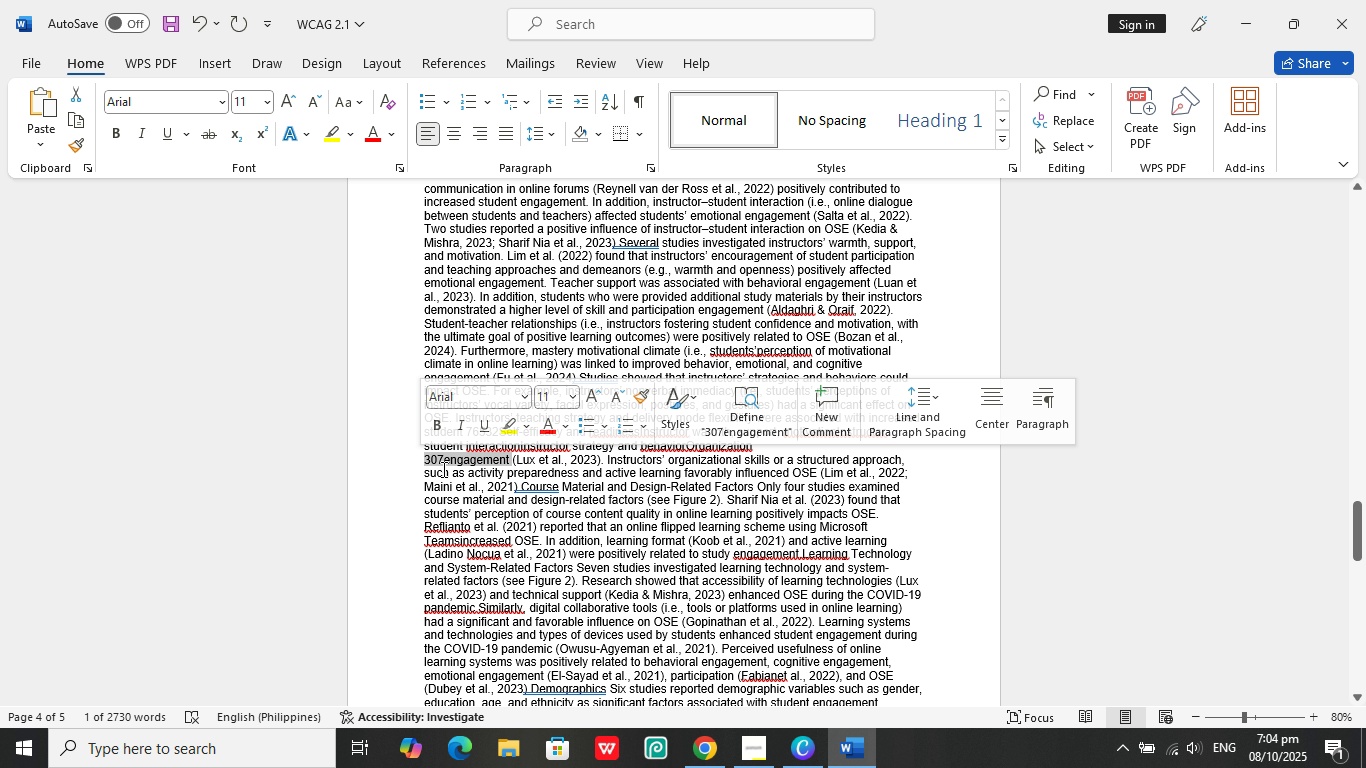 
key(Backspace)
 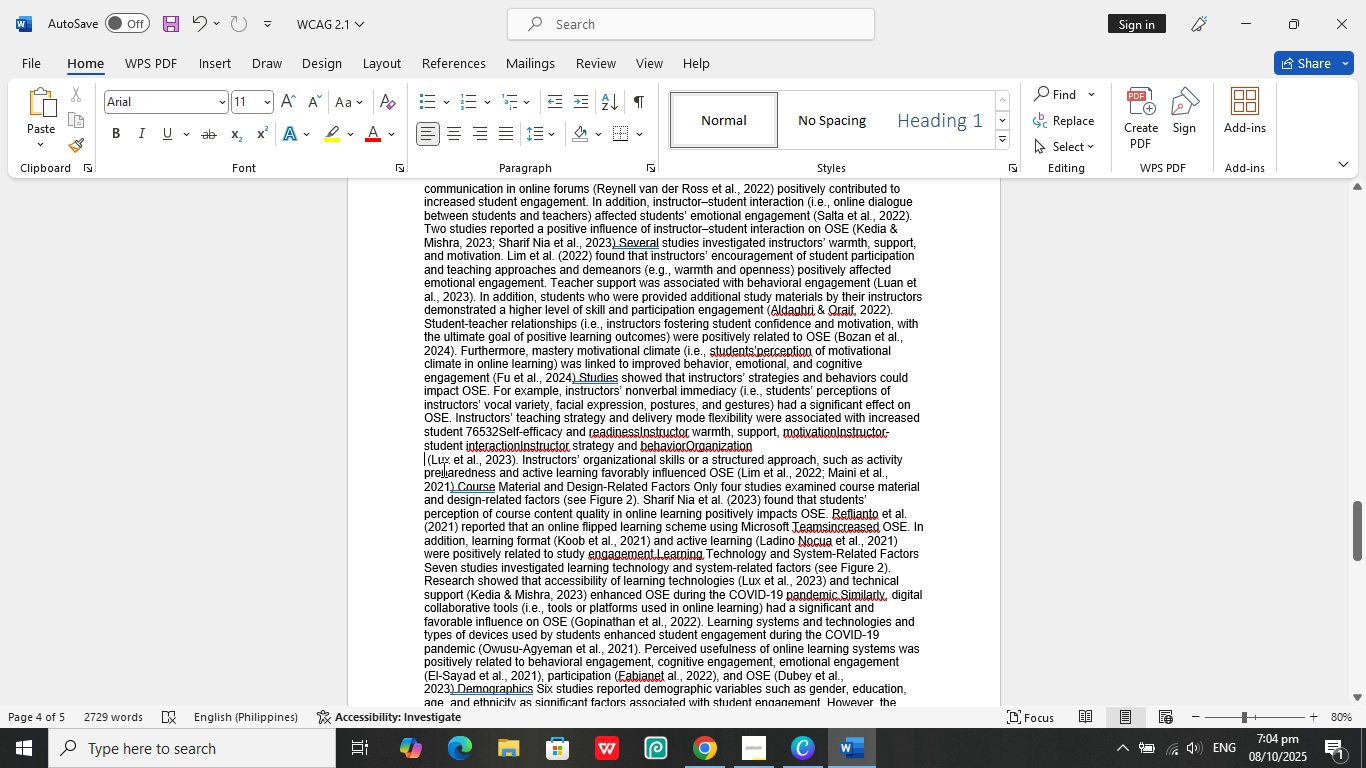 
key(Backspace)
 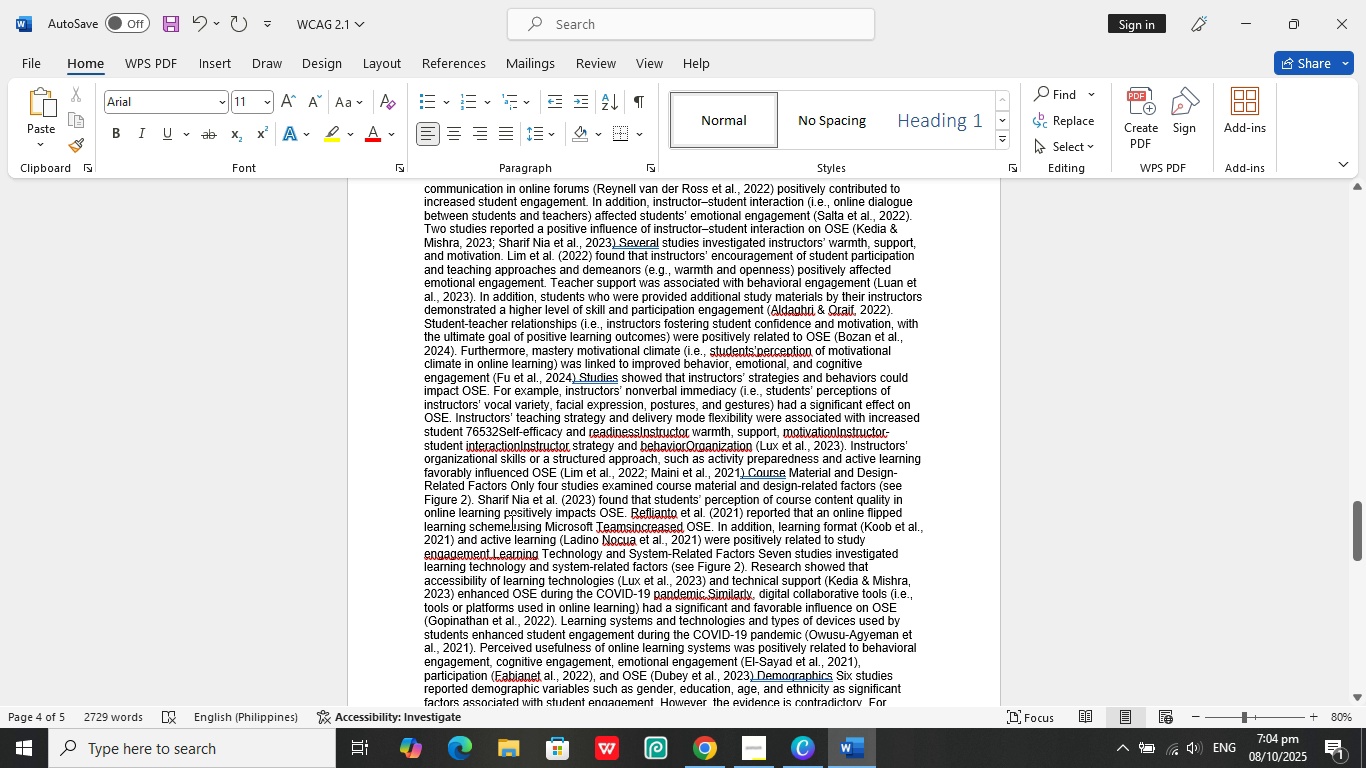 
scroll: coordinate [595, 515], scroll_direction: down, amount: 3.0
 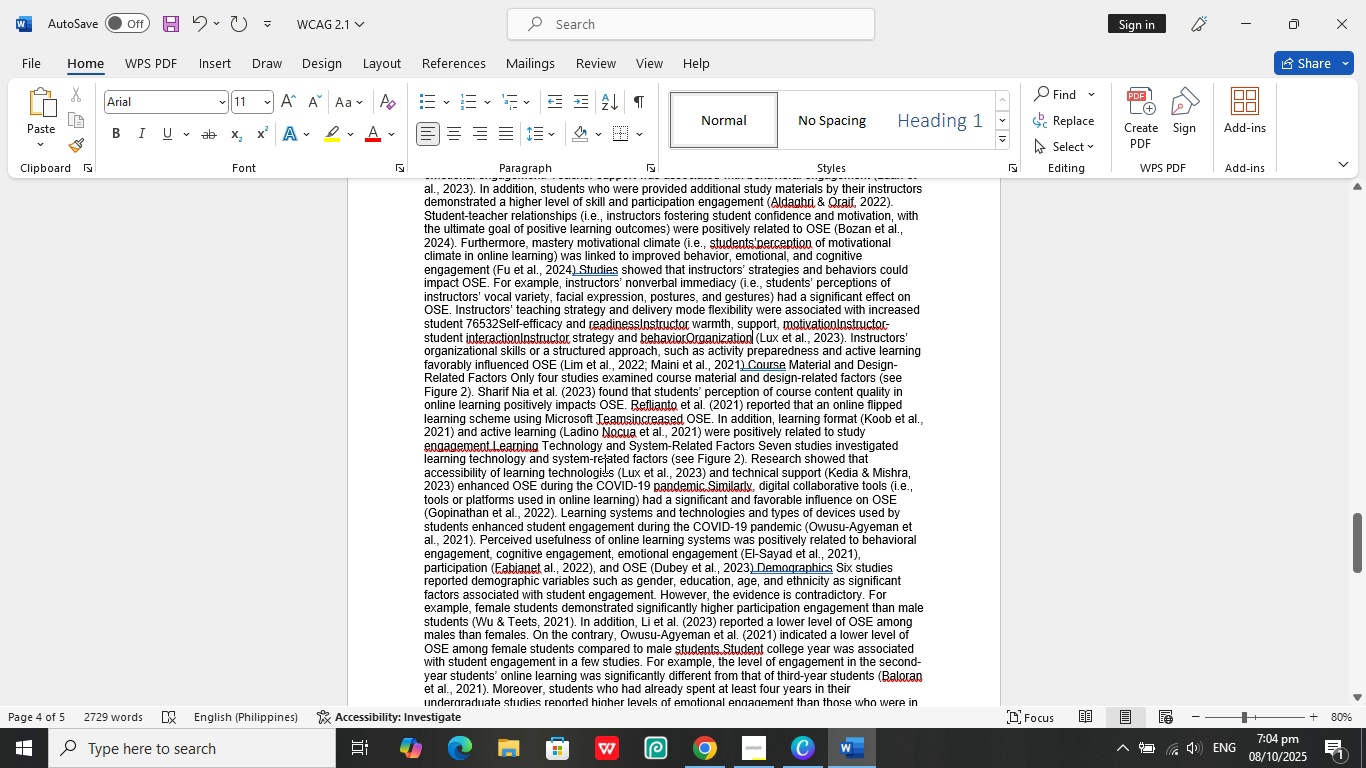 
mouse_move([581, 467])
 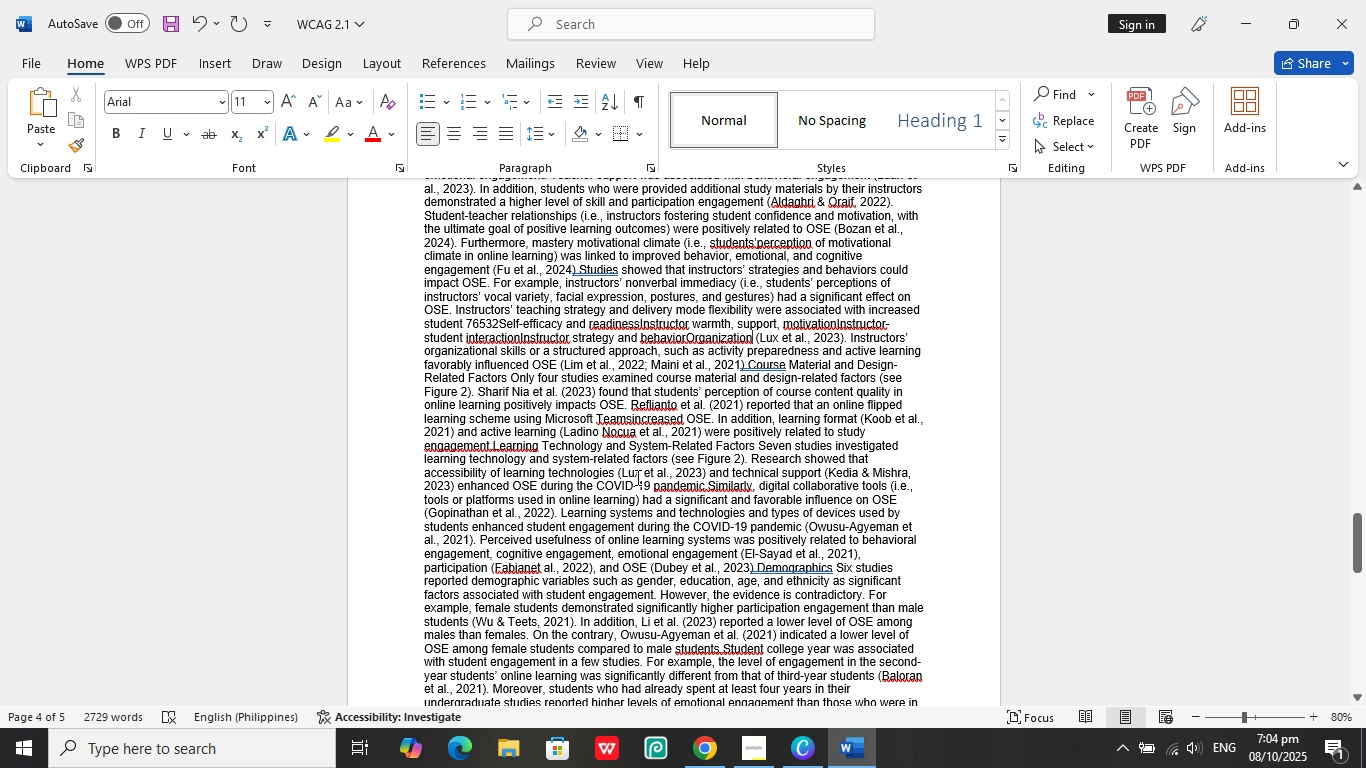 
scroll: coordinate [704, 461], scroll_direction: down, amount: 5.0
 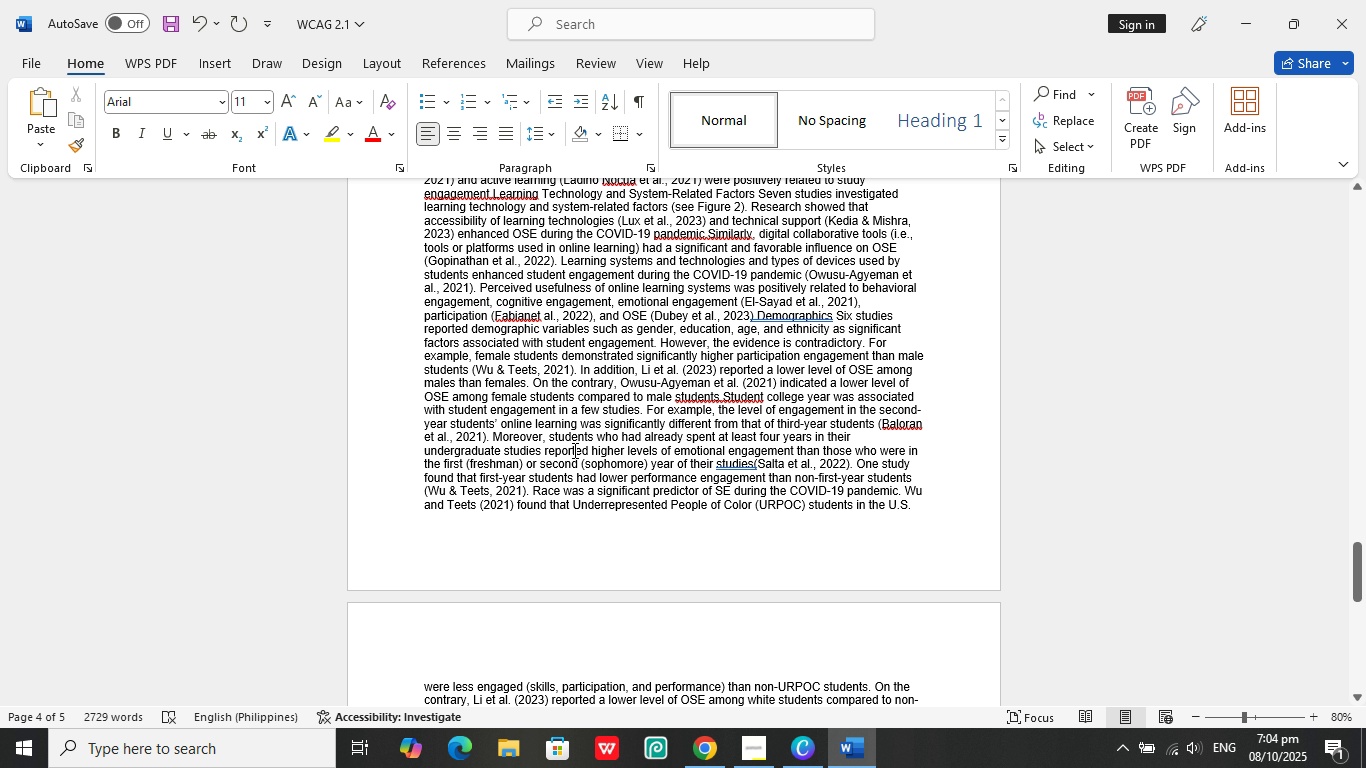 
scroll: coordinate [552, 468], scroll_direction: down, amount: 9.0
 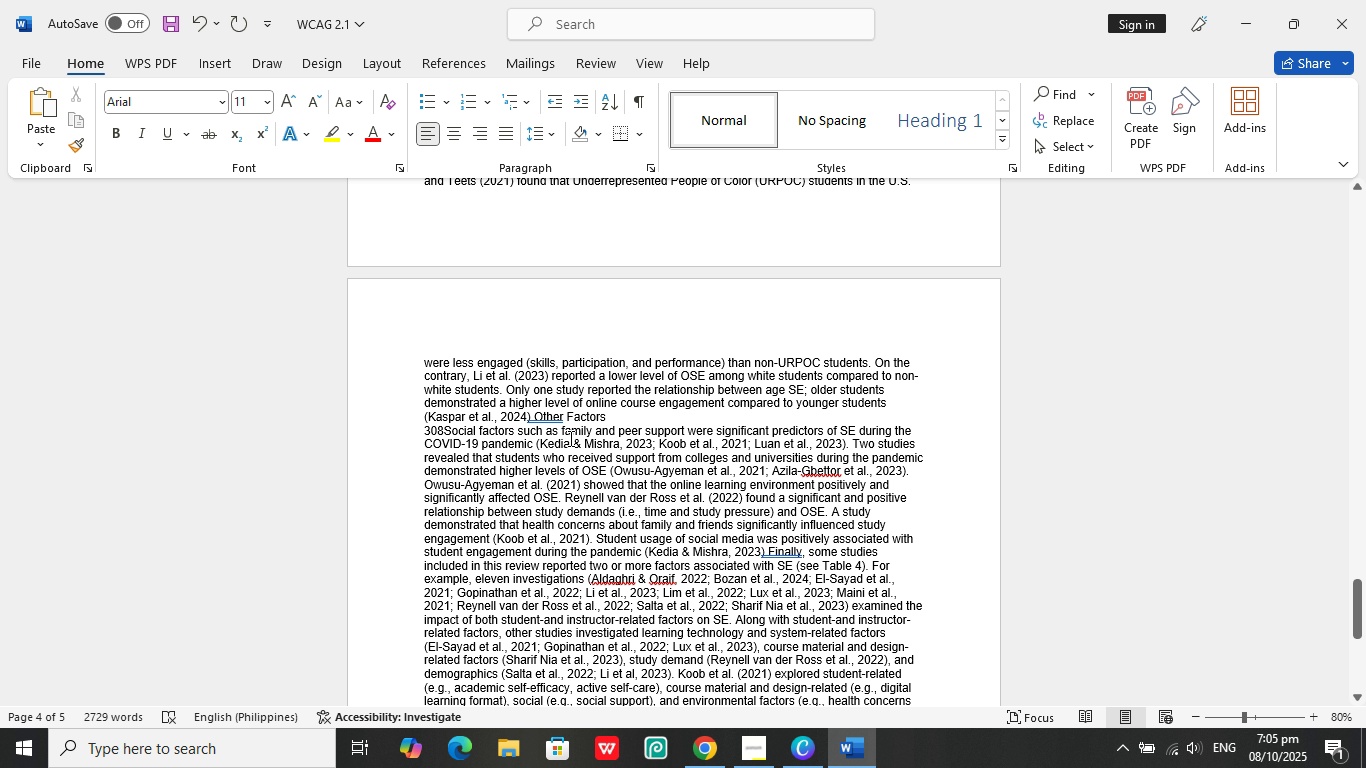 
key(Enter)
 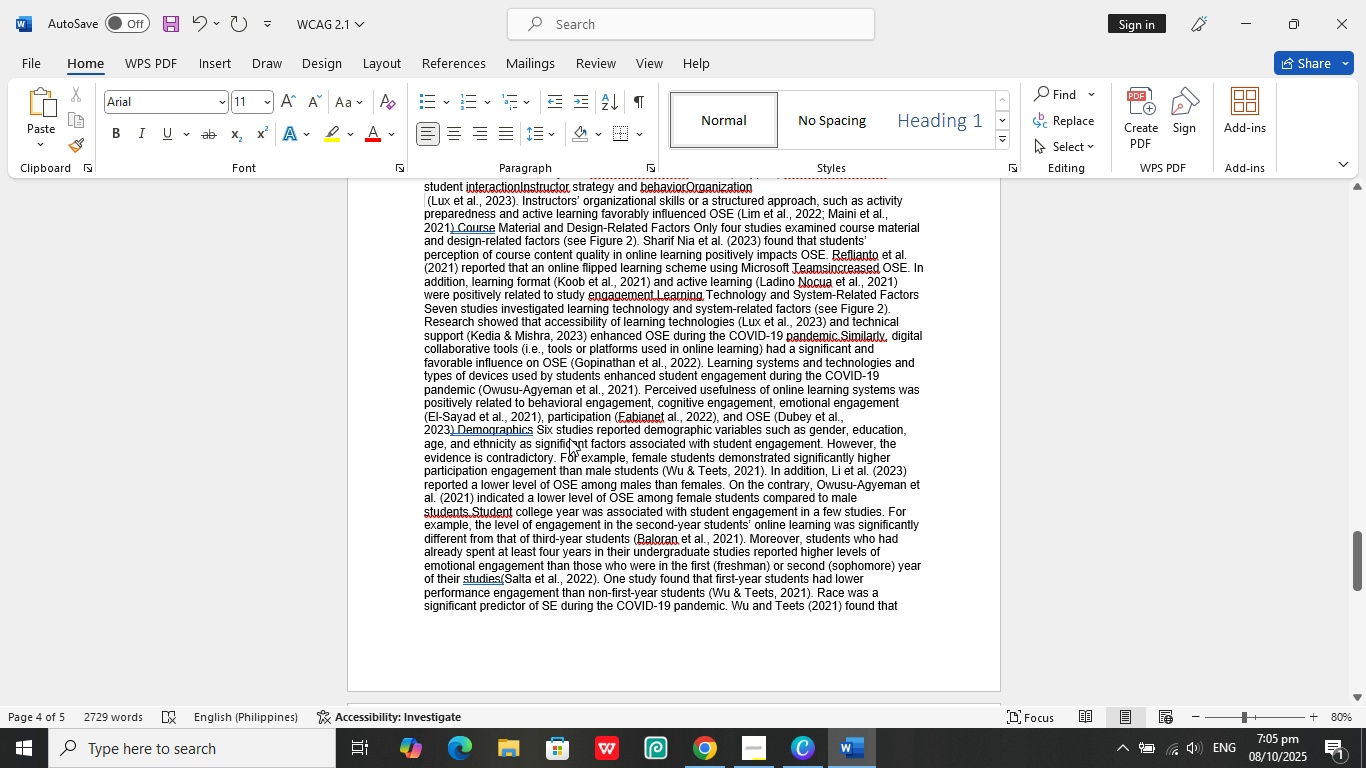 
scroll: coordinate [585, 419], scroll_direction: down, amount: 7.0
 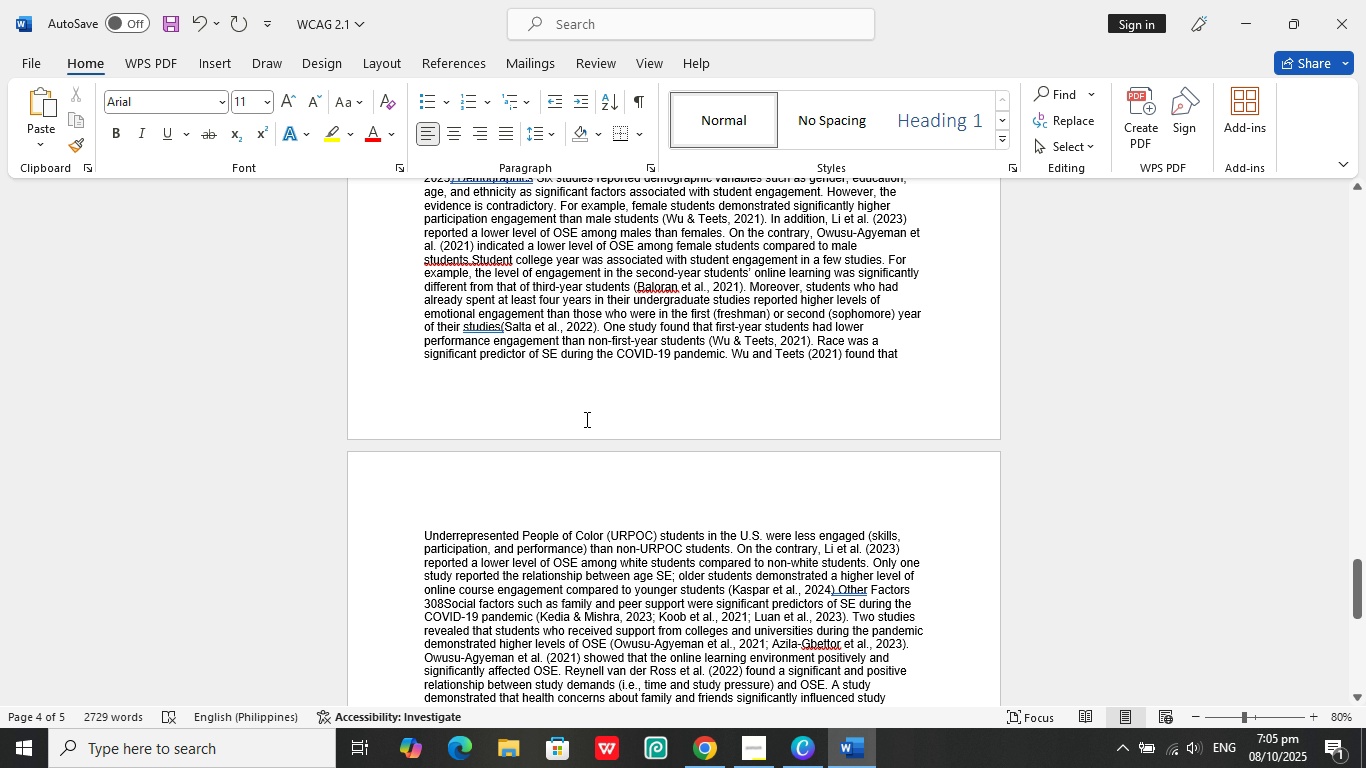 
scroll: coordinate [583, 405], scroll_direction: up, amount: 19.0
 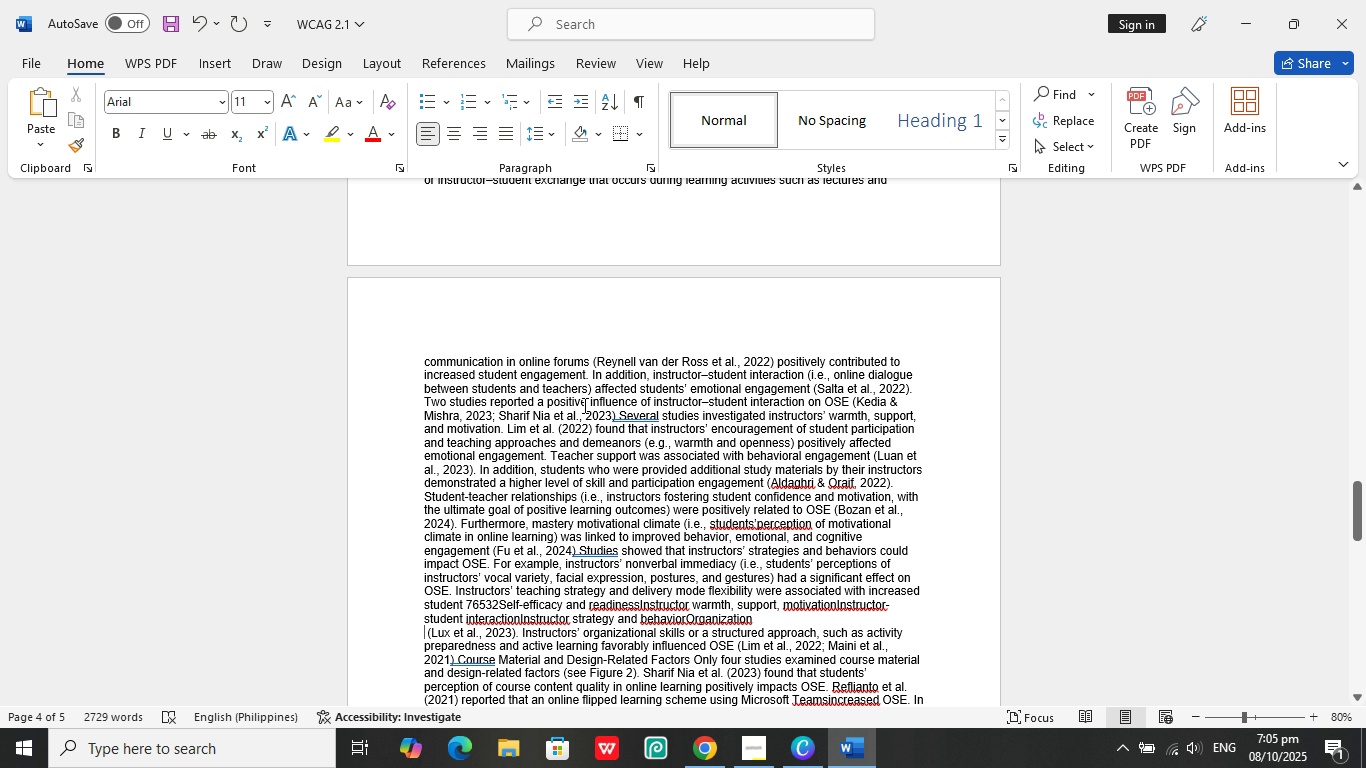 
scroll: coordinate [619, 491], scroll_direction: down, amount: 26.0
 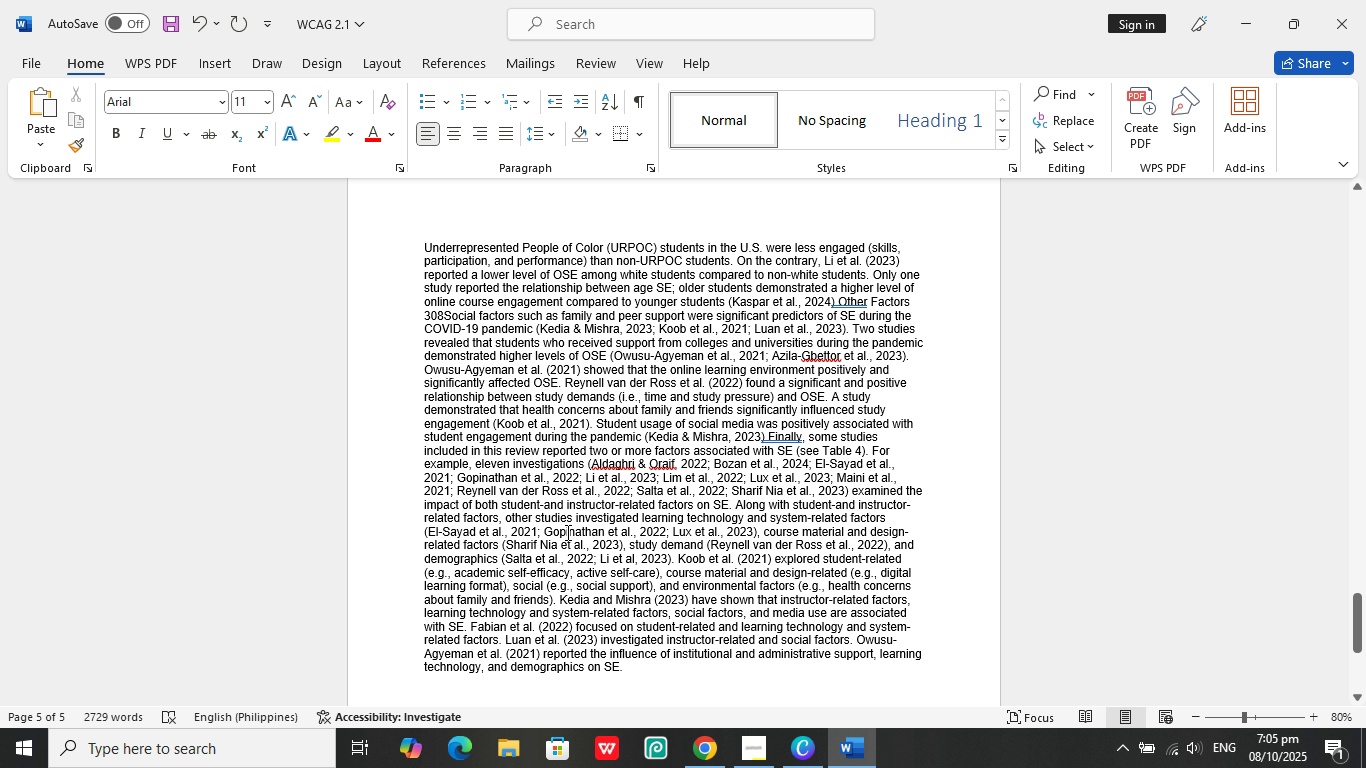 
scroll: coordinate [556, 549], scroll_direction: down, amount: 7.0
 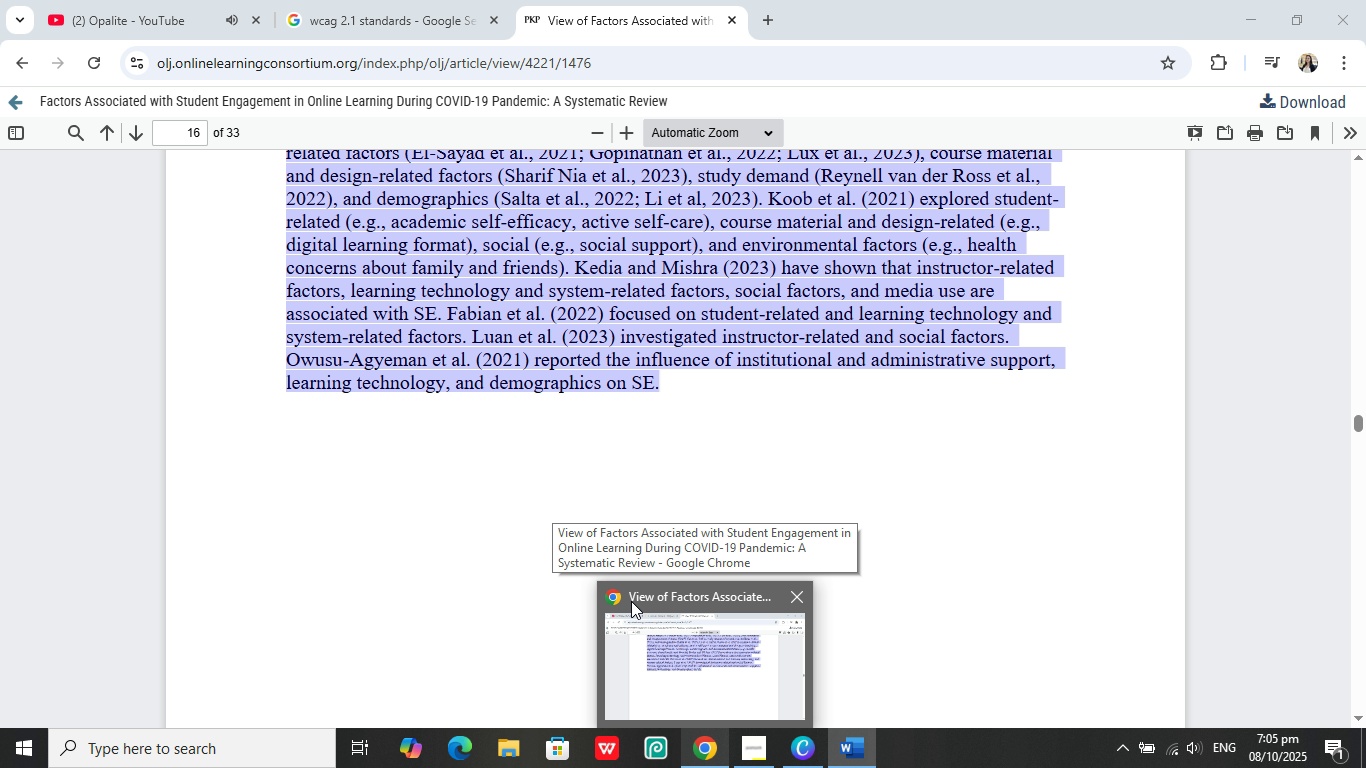 
scroll: coordinate [660, 580], scroll_direction: up, amount: 16.0
 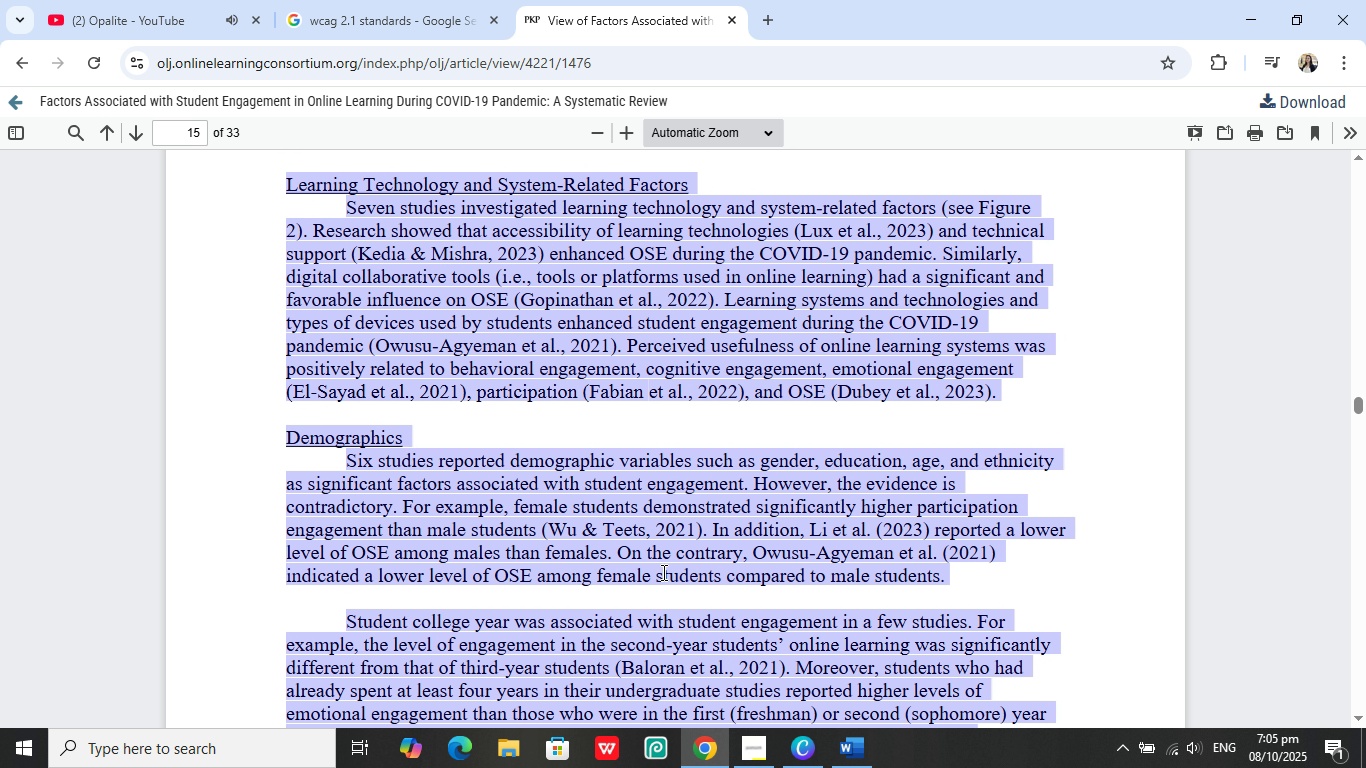 
scroll: coordinate [677, 567], scroll_direction: down, amount: 5.0
 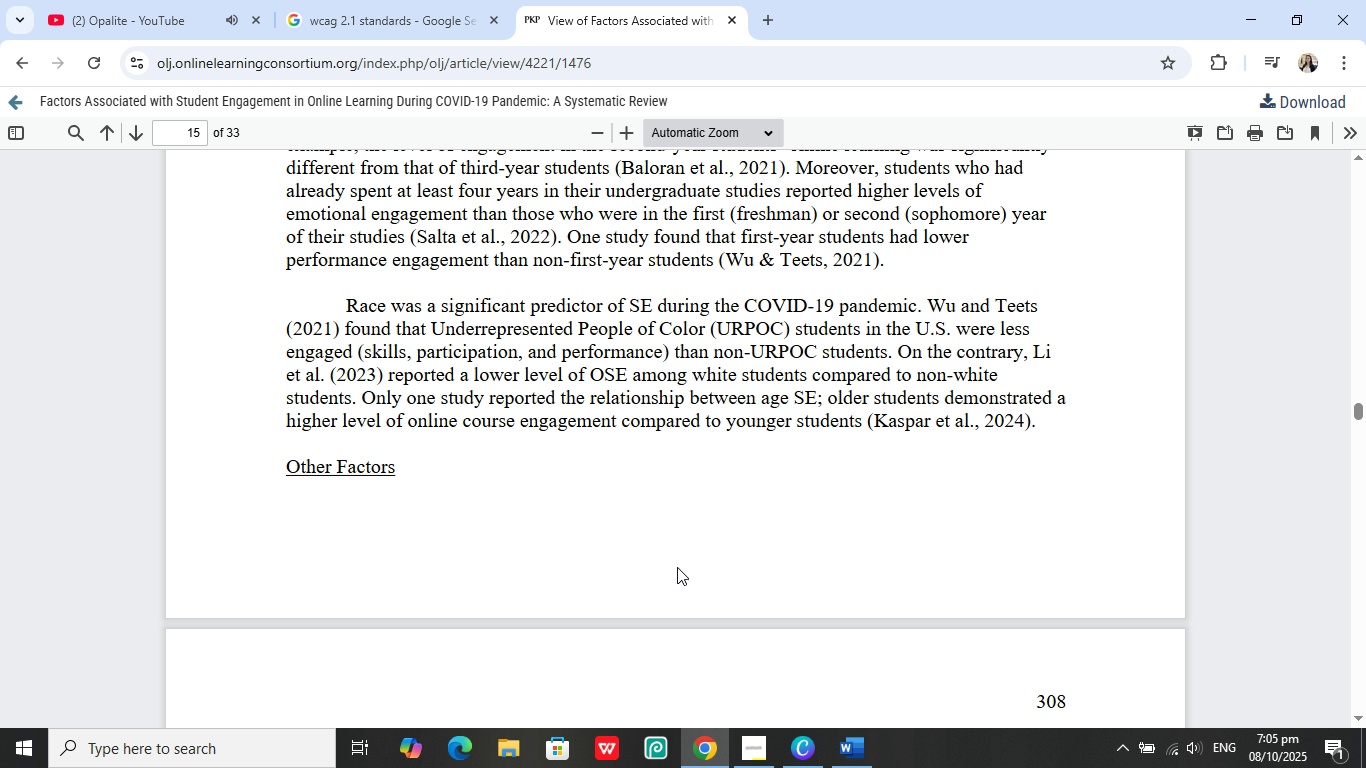 
left_click([677, 567])
 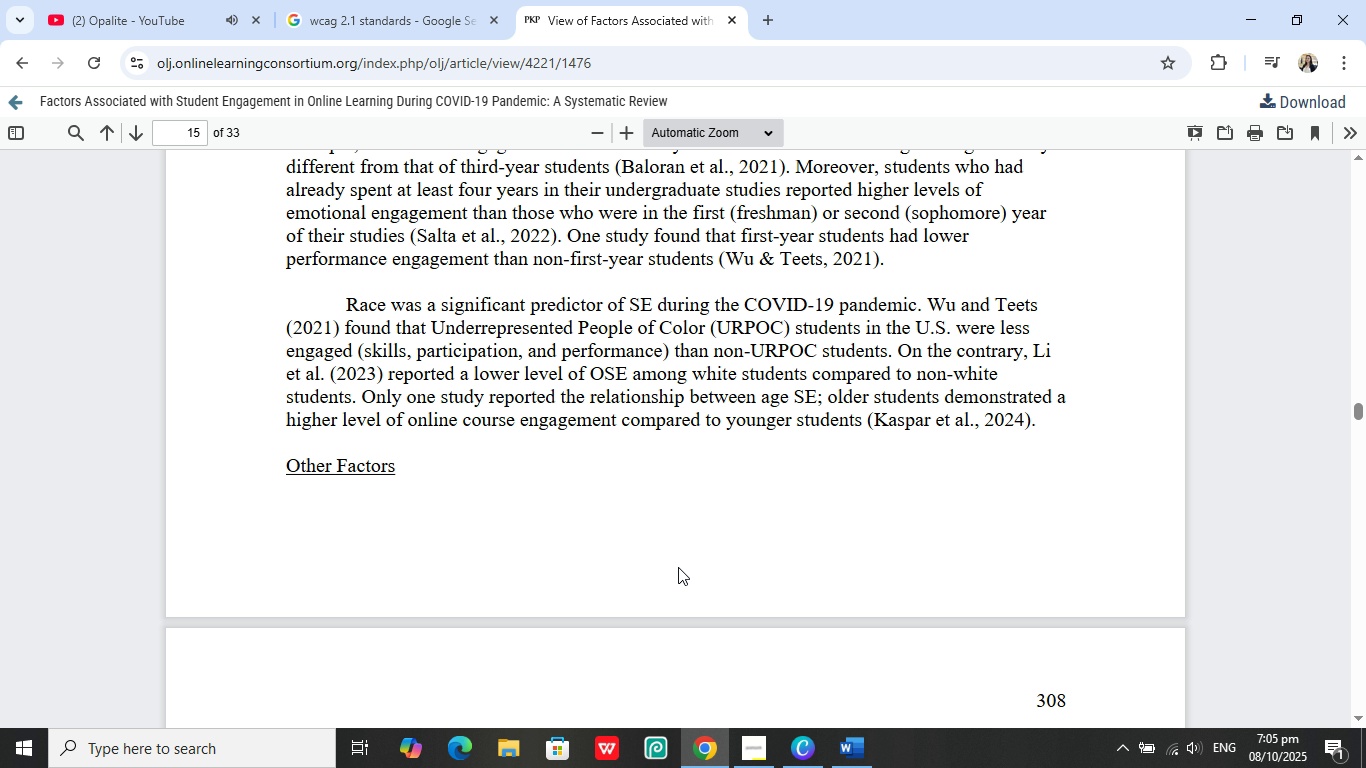 
scroll: coordinate [678, 567], scroll_direction: down, amount: 4.0
 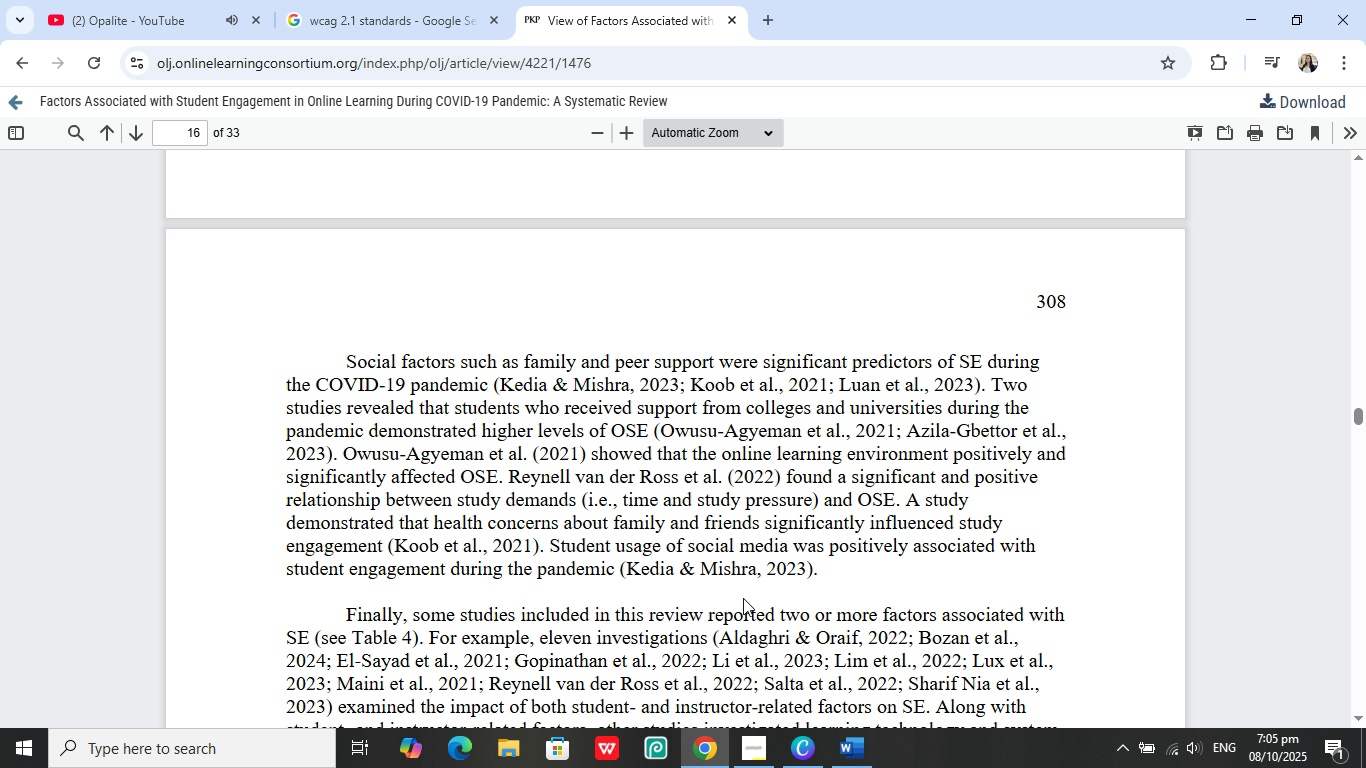 
scroll: coordinate [761, 608], scroll_direction: up, amount: 1.0
 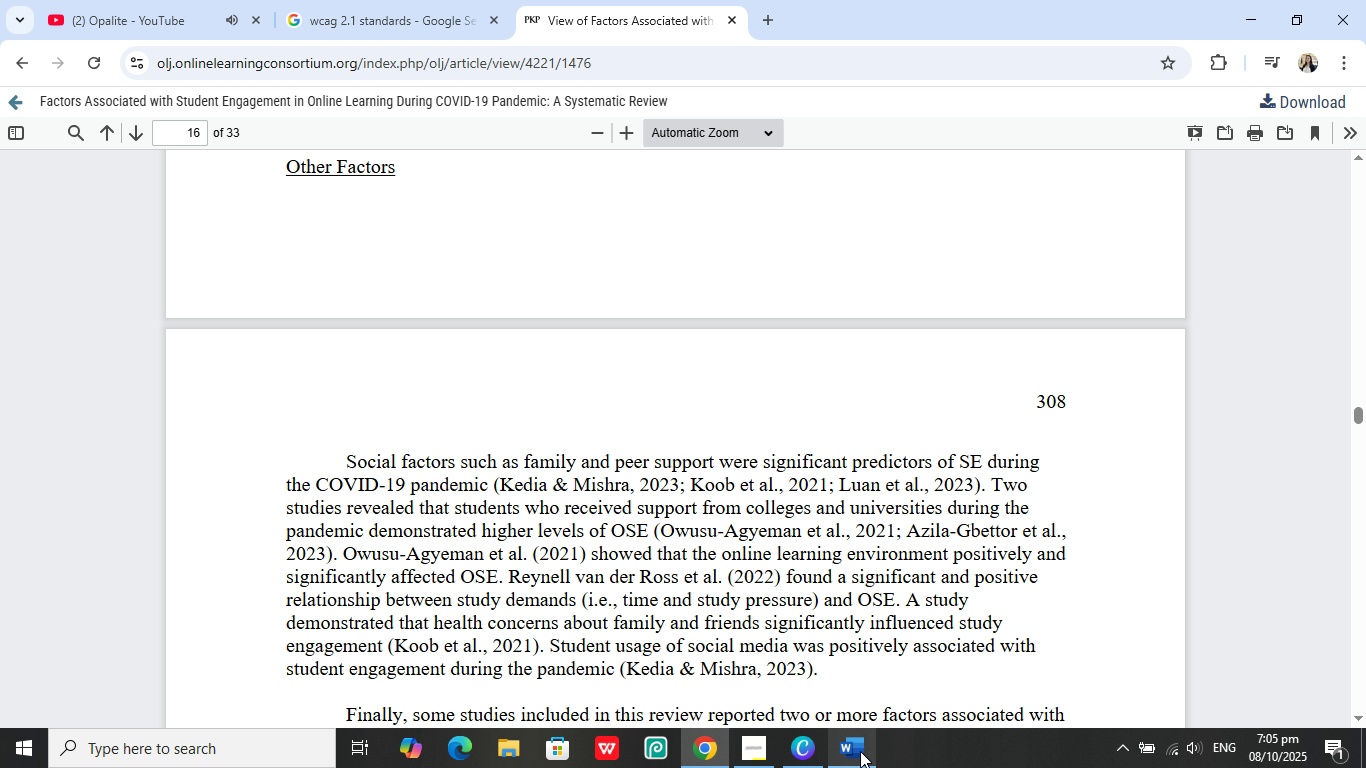 
left_click([860, 751])
 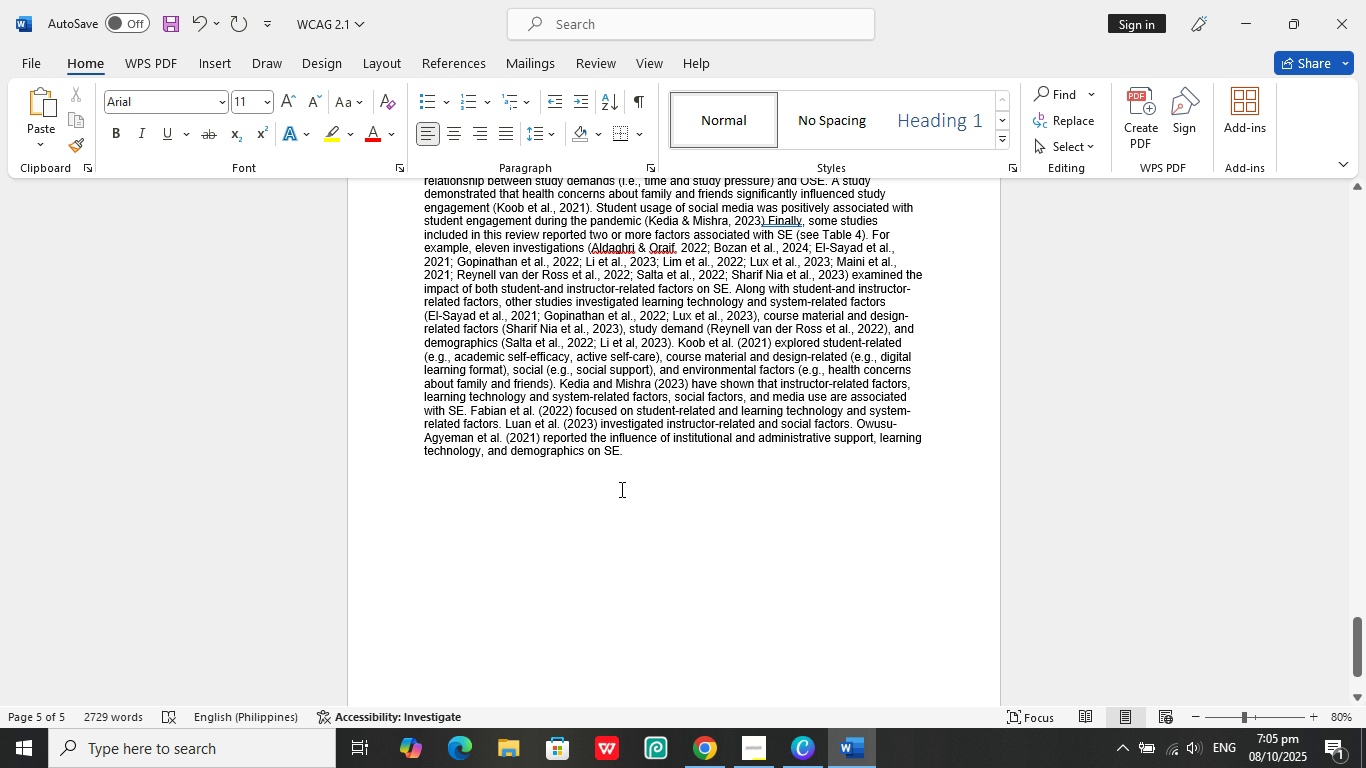 
scroll: coordinate [596, 473], scroll_direction: up, amount: 38.0
 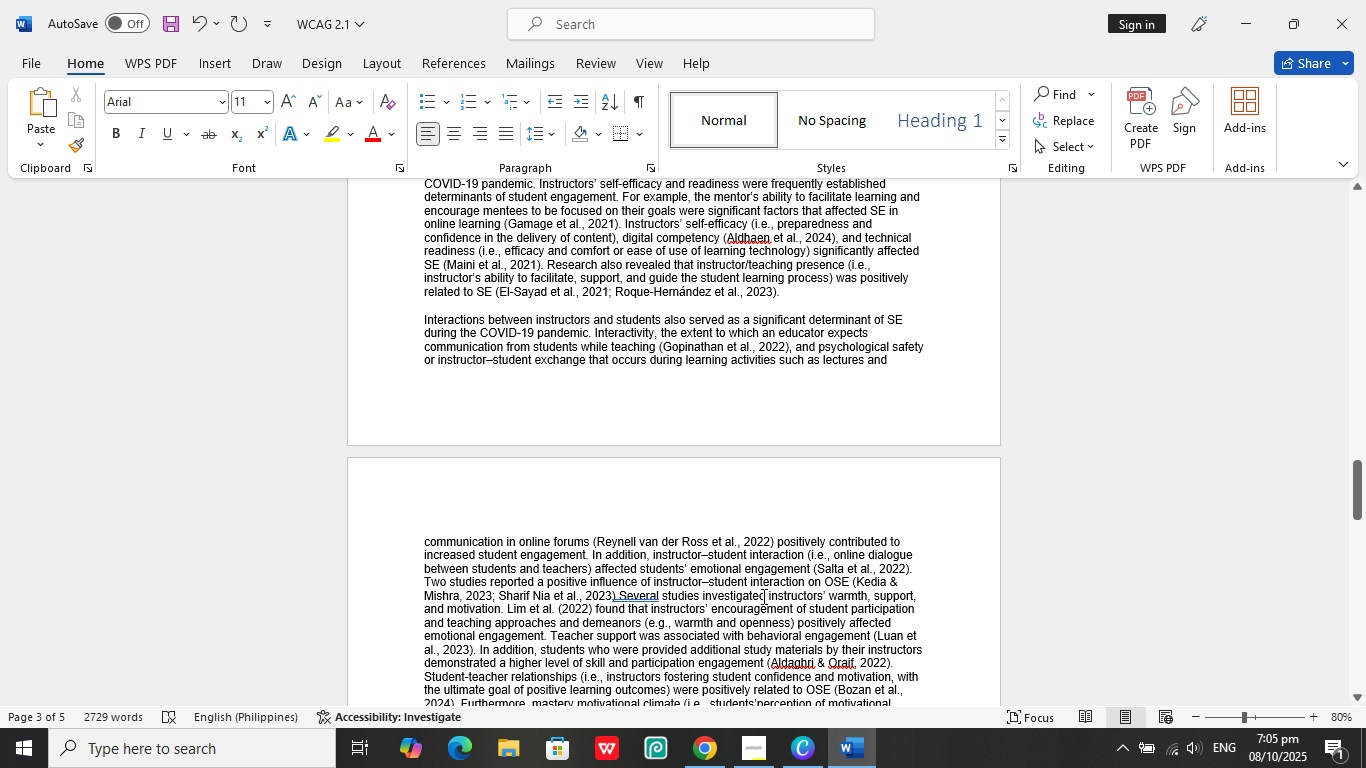 
scroll: coordinate [611, 591], scroll_direction: down, amount: 3.0
 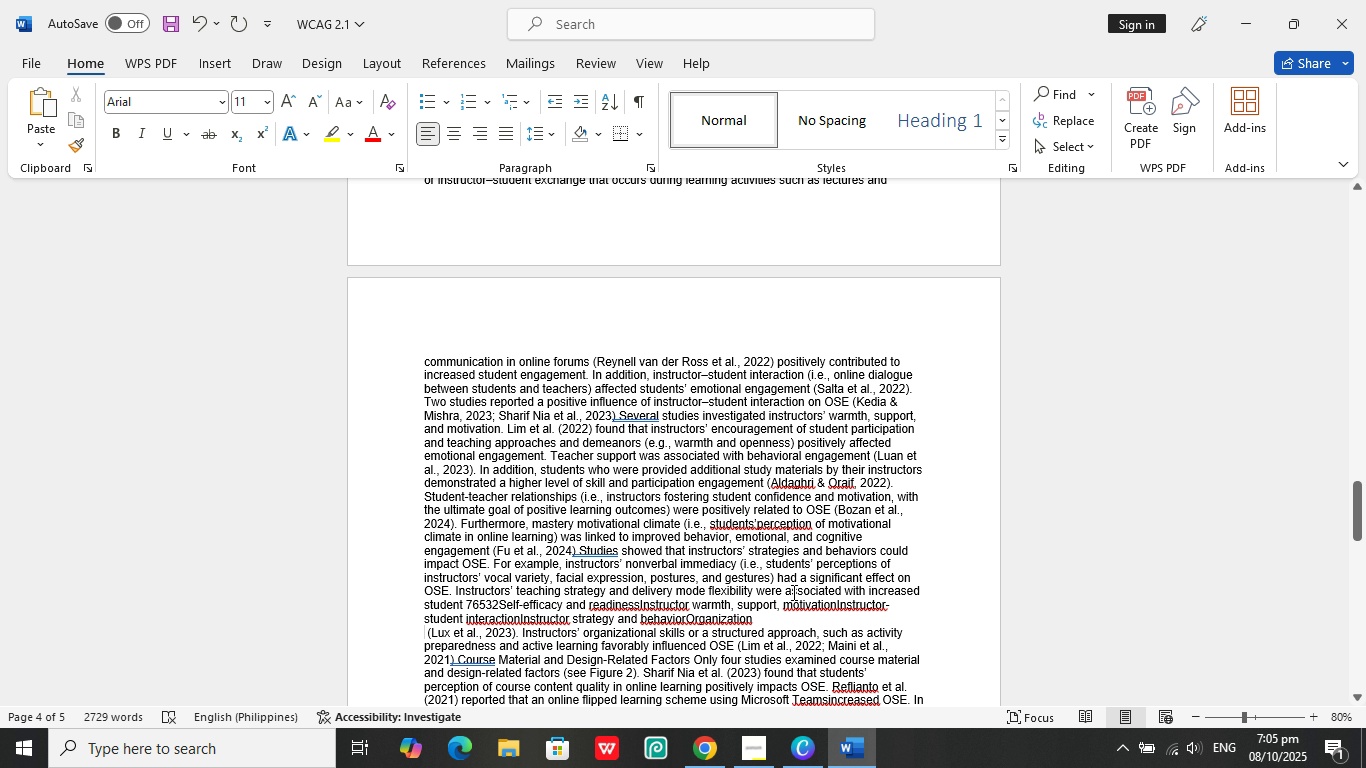 
left_click([780, 575])
 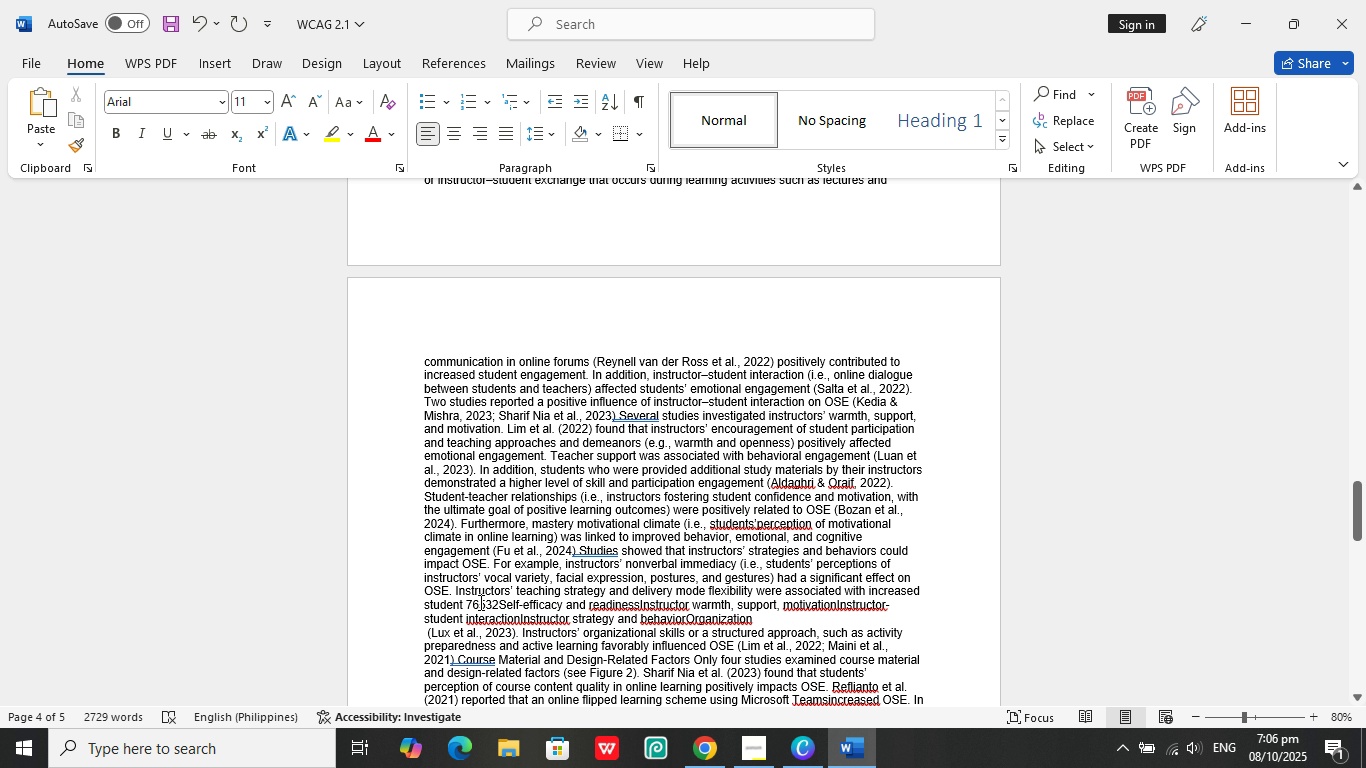 
wait(12.42)
 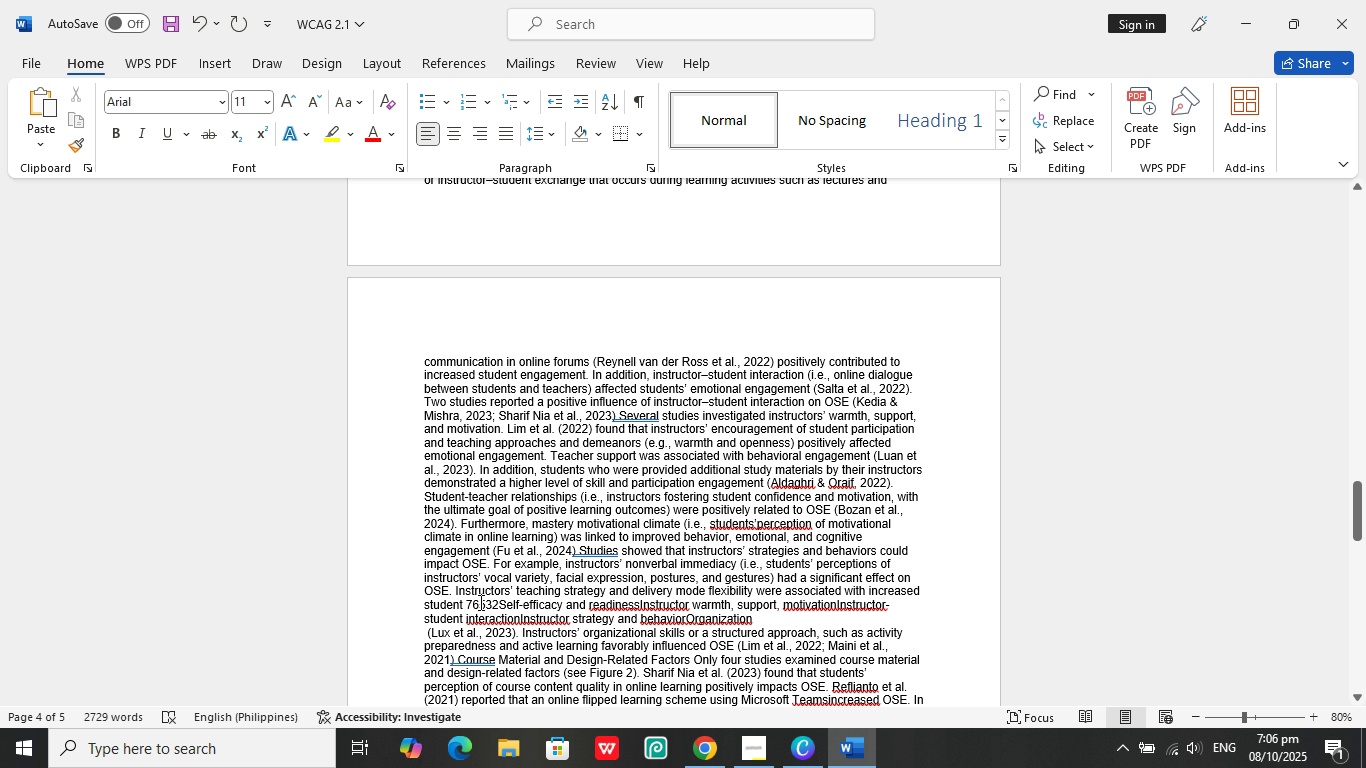 
scroll: coordinate [631, 608], scroll_direction: down, amount: 1.0
 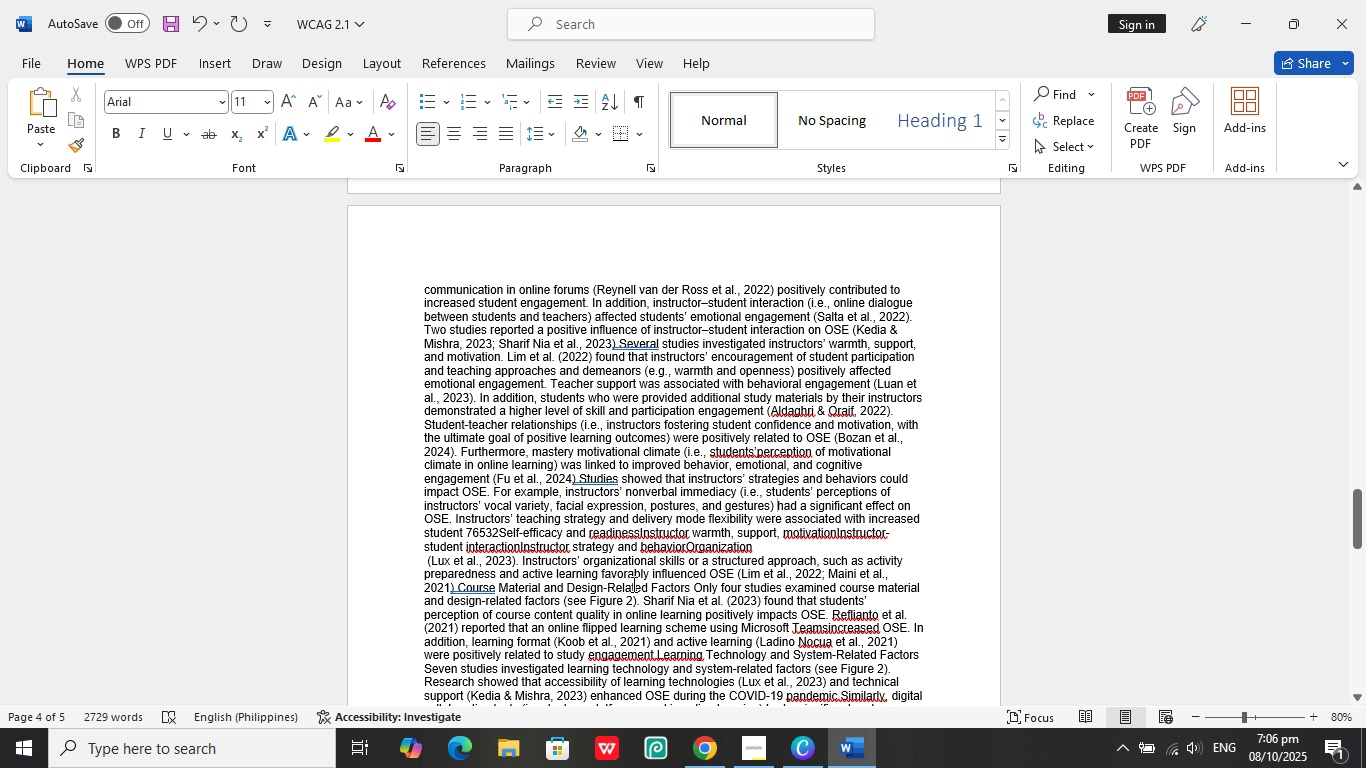 
wait(8.07)
 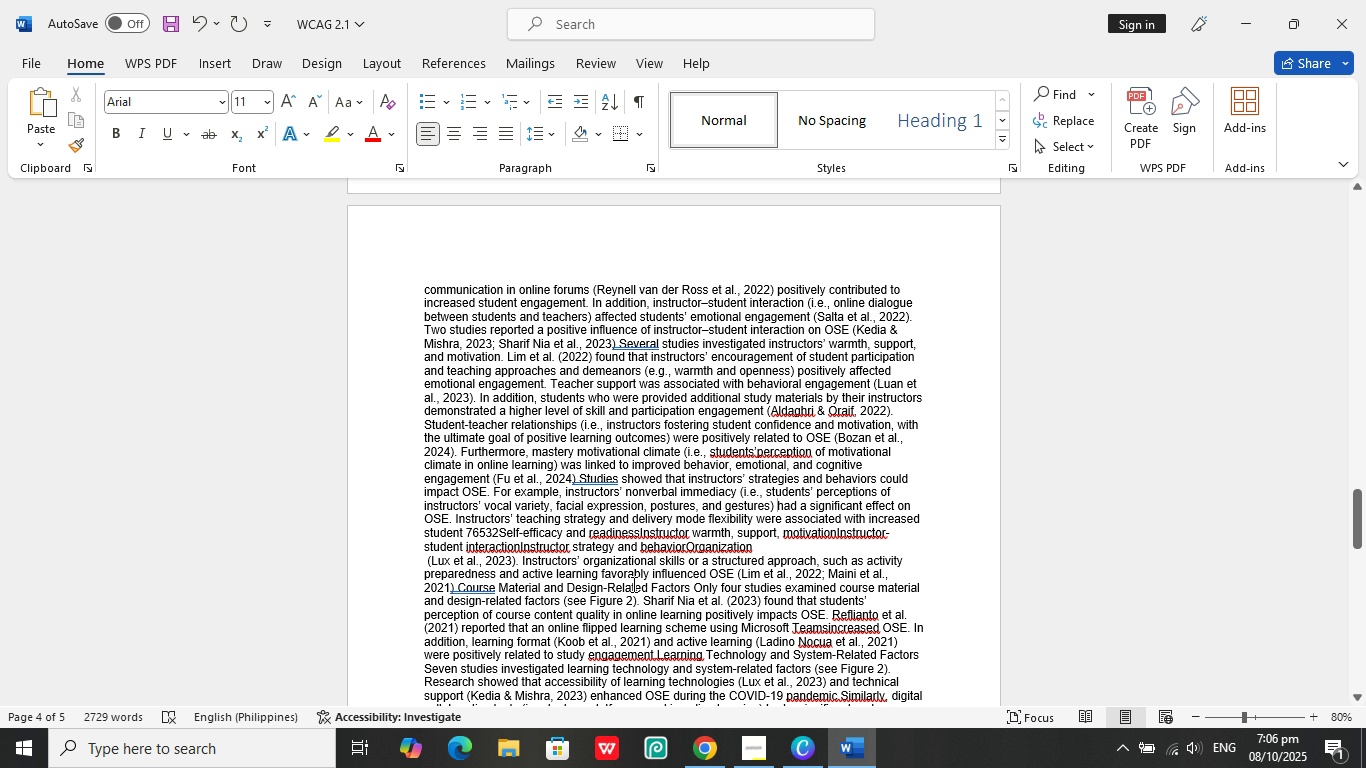 
key(Enter)
 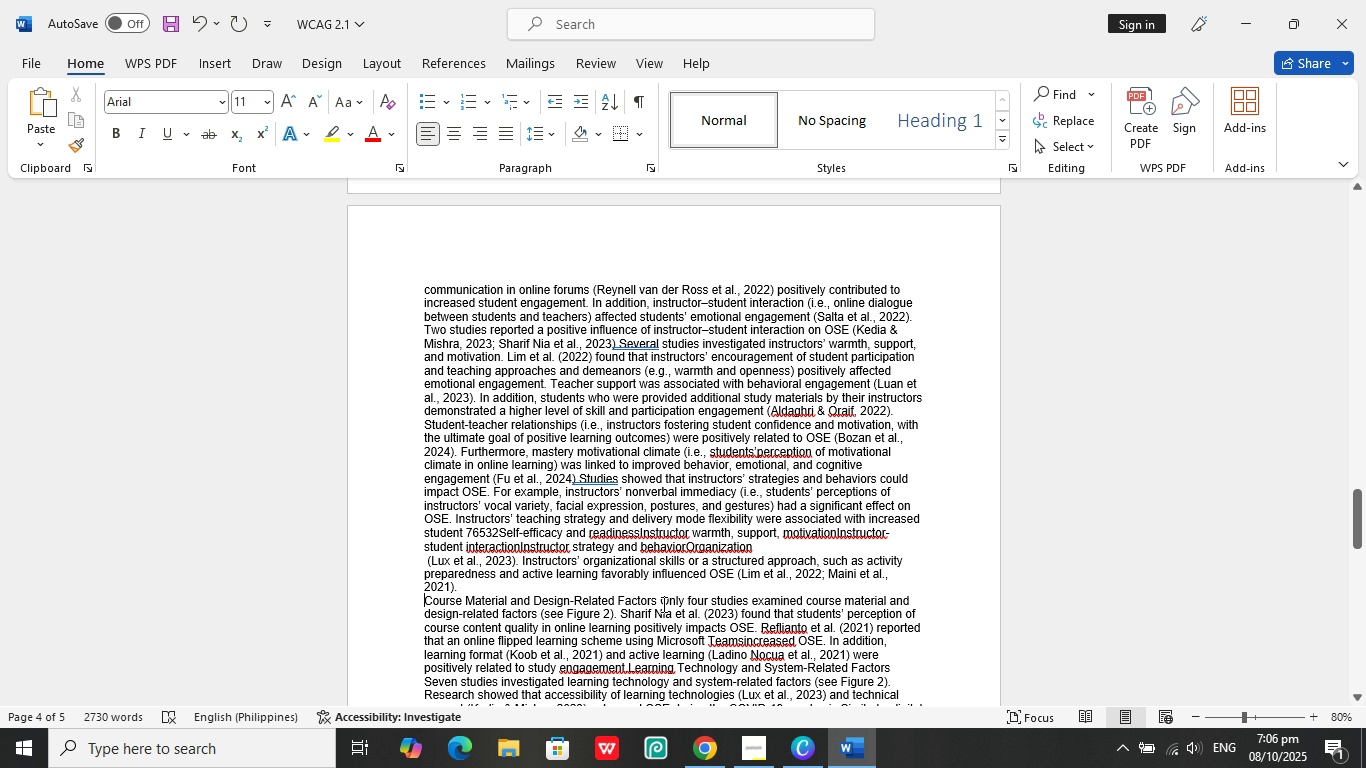 
left_click([659, 603])
 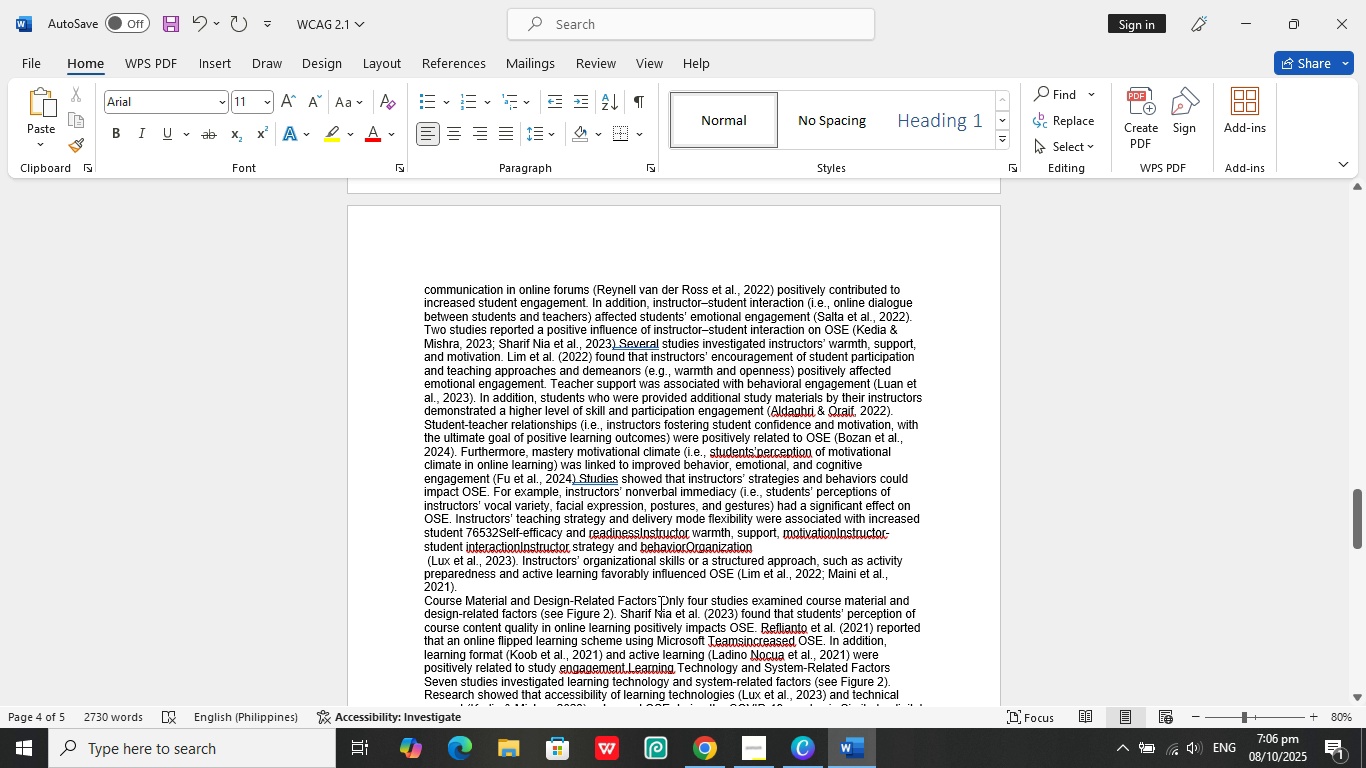 
key(Enter)
 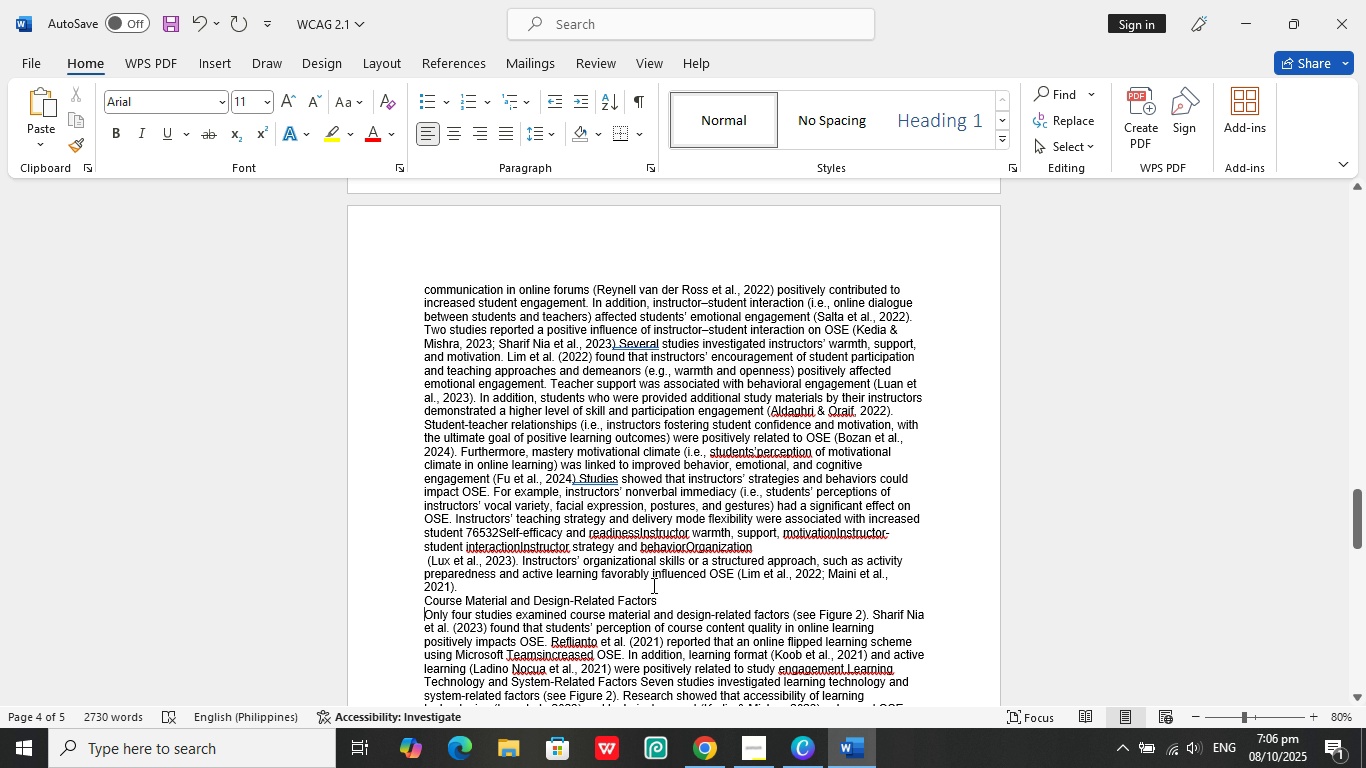 
left_click([652, 585])
 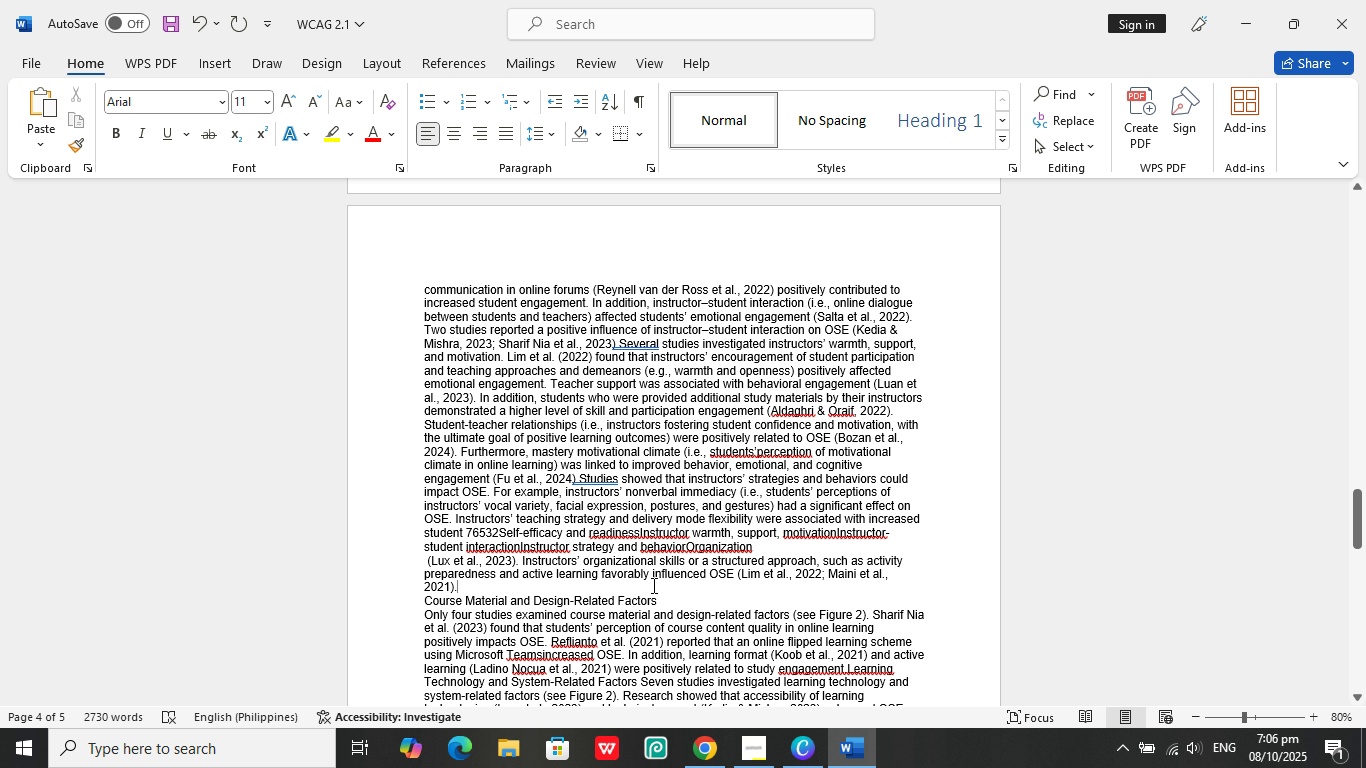 
key(Enter)
 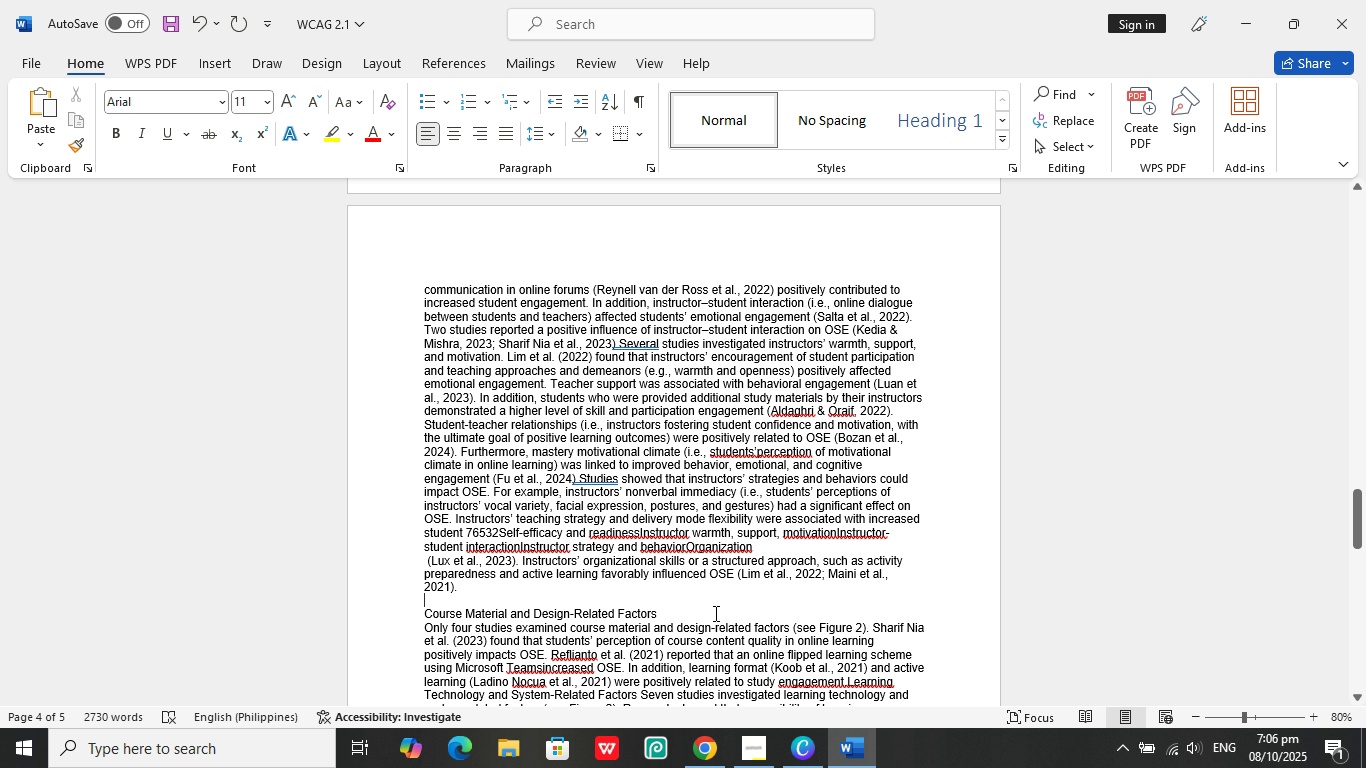 
left_click([714, 613])
 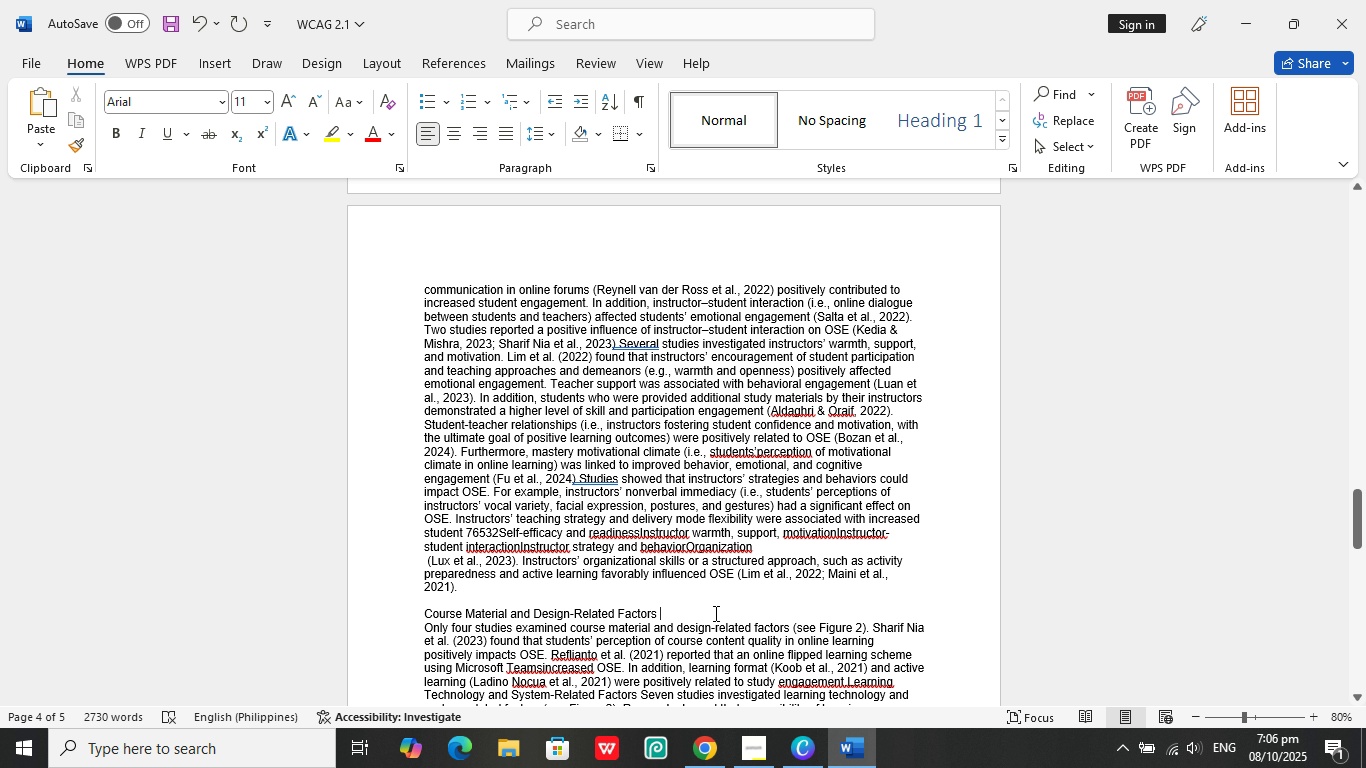 
key(Enter)
 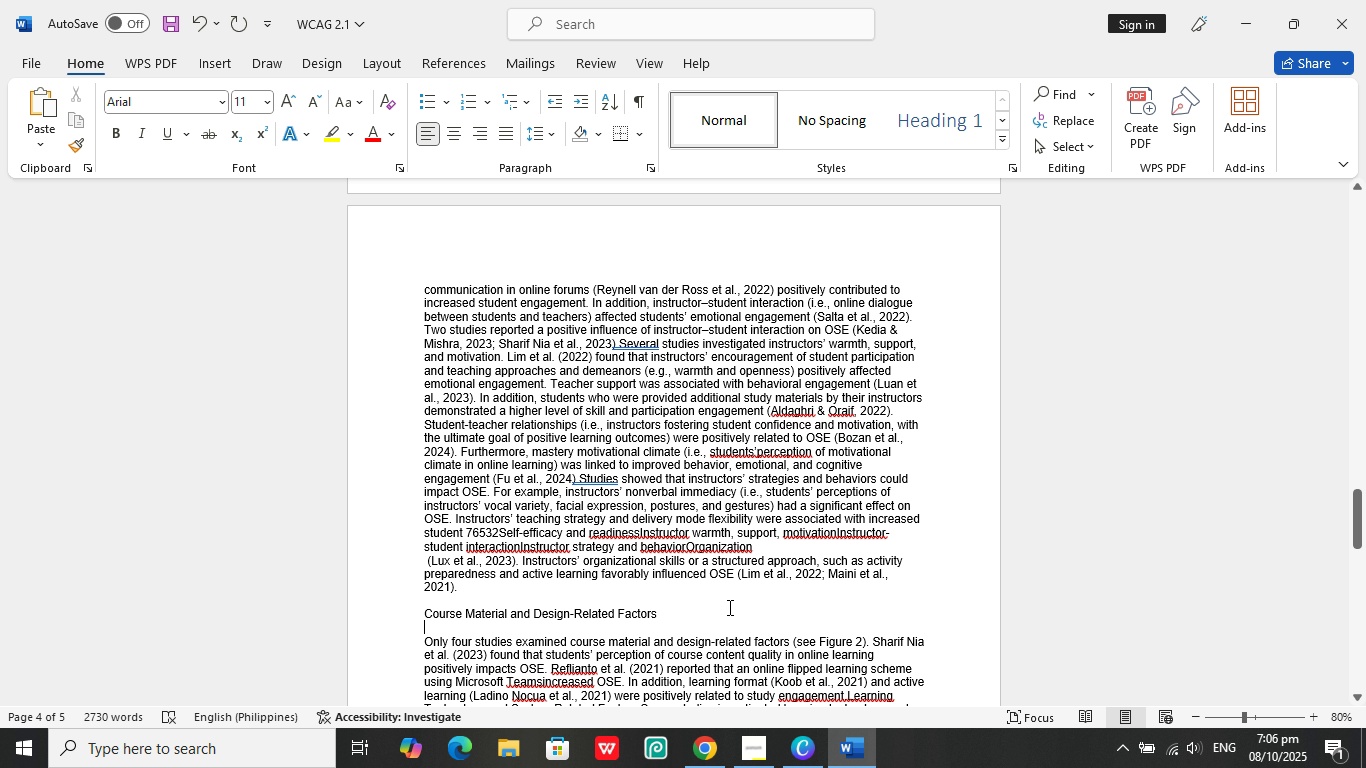 
scroll: coordinate [725, 611], scroll_direction: down, amount: 2.0
 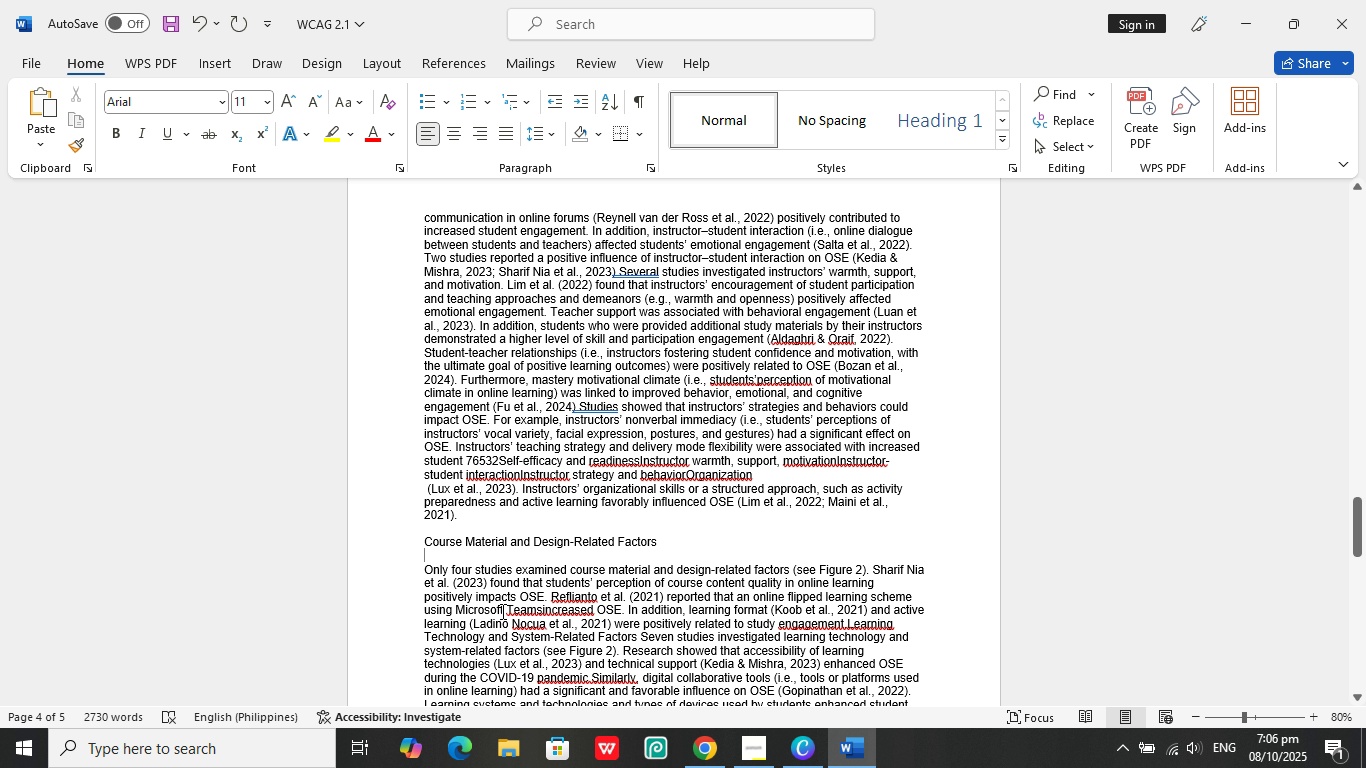 
wait(14.91)
 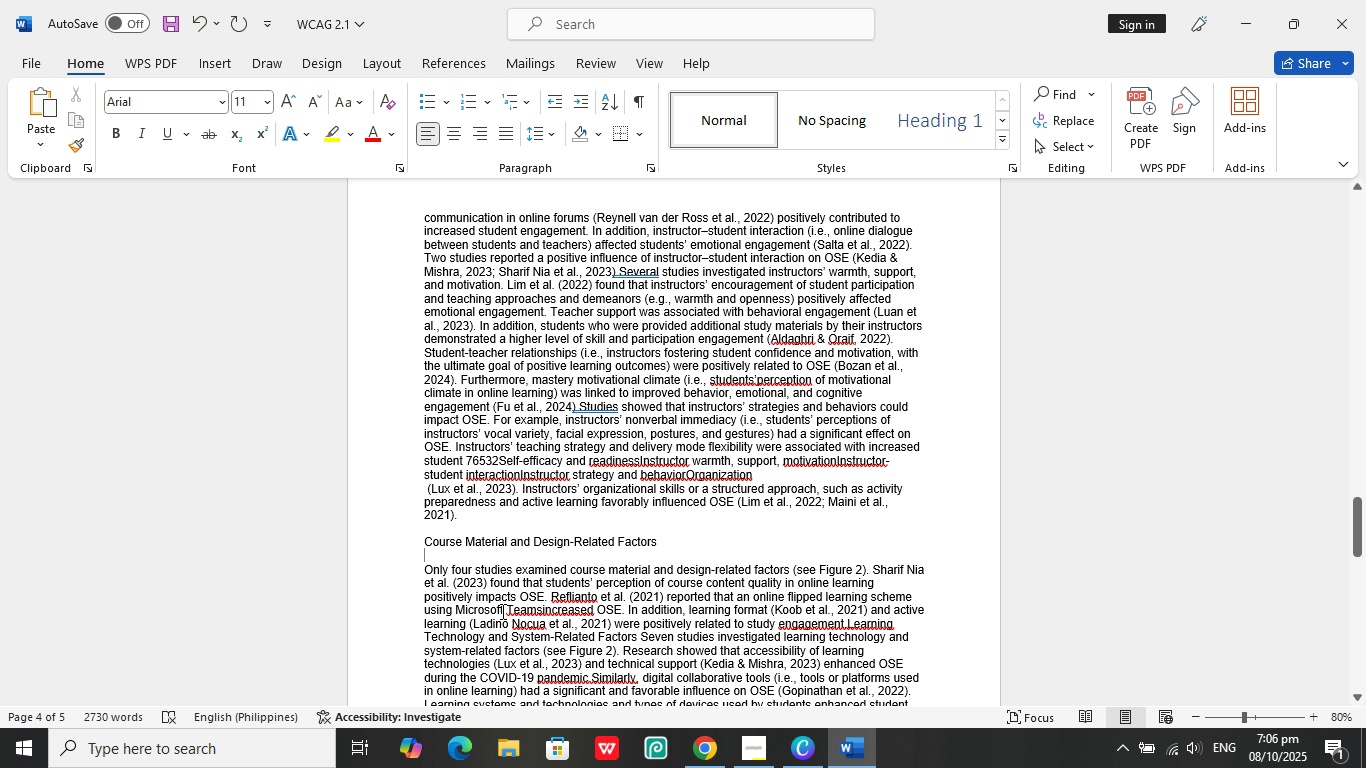 
scroll: coordinate [670, 529], scroll_direction: down, amount: 4.0
 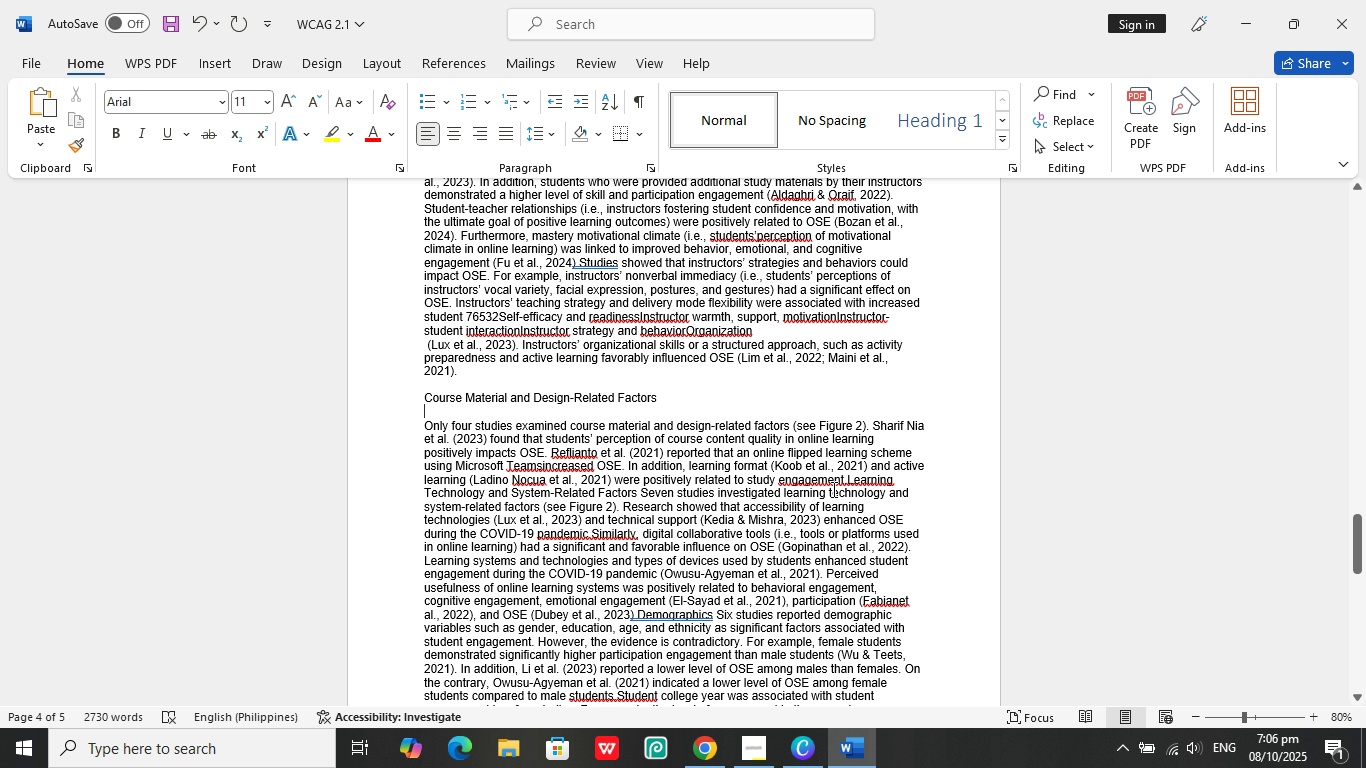 
wait(10.89)
 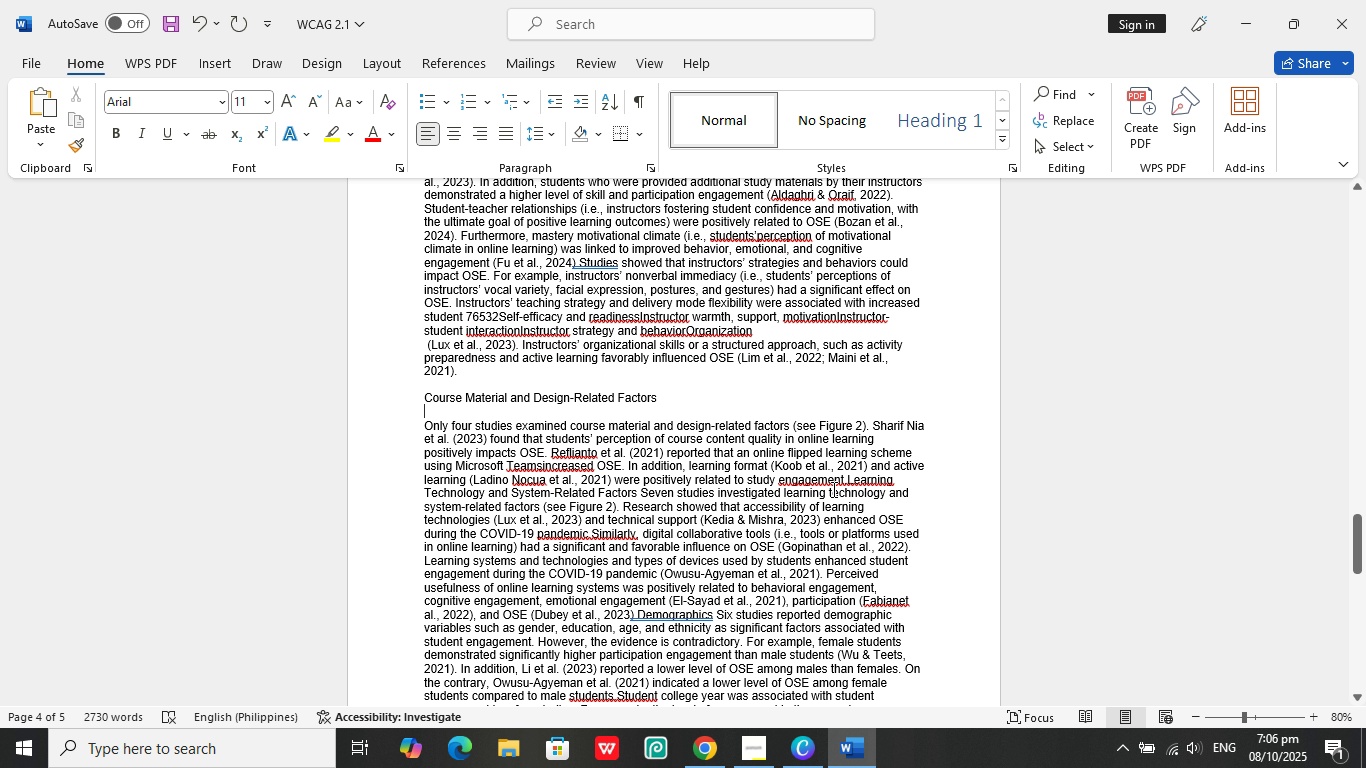 
key(Enter)
 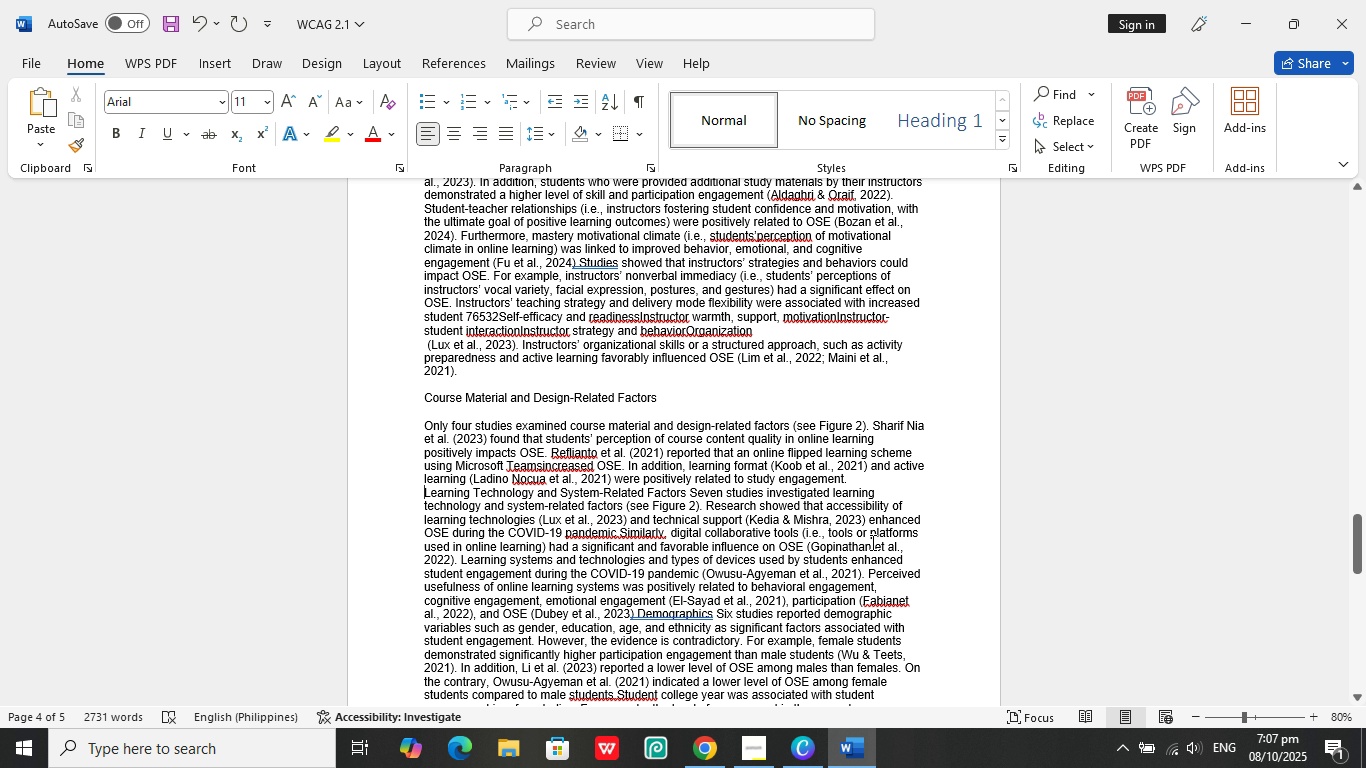 
key(Enter)
 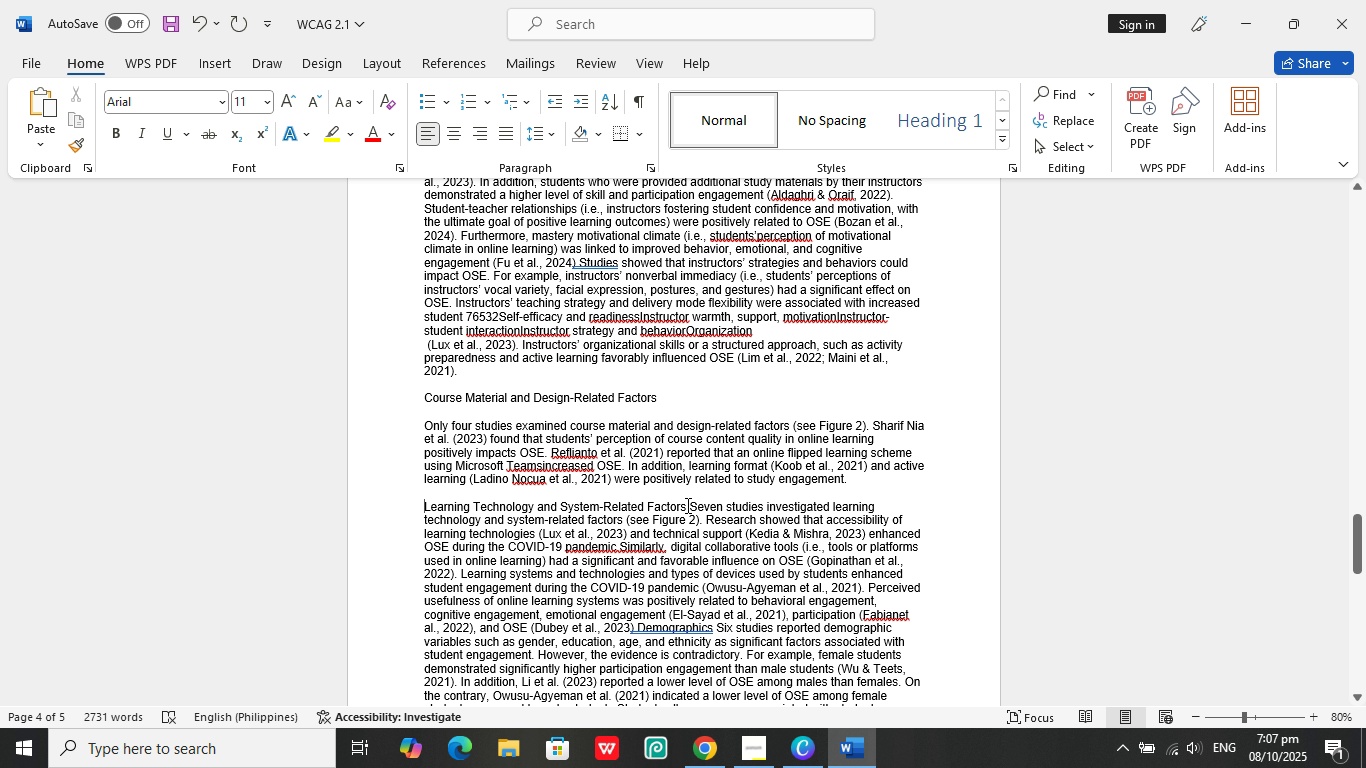 
left_click([686, 507])
 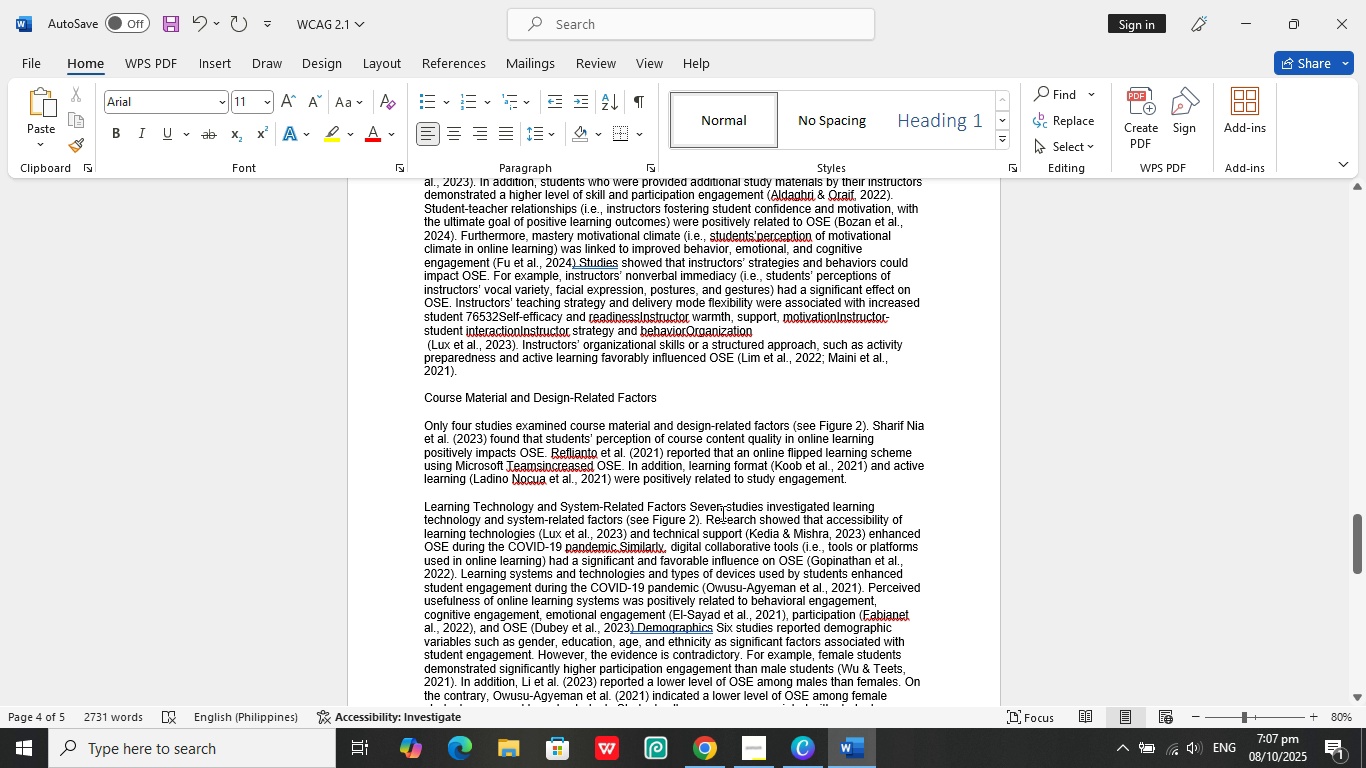 
key(ArrowRight)
 